 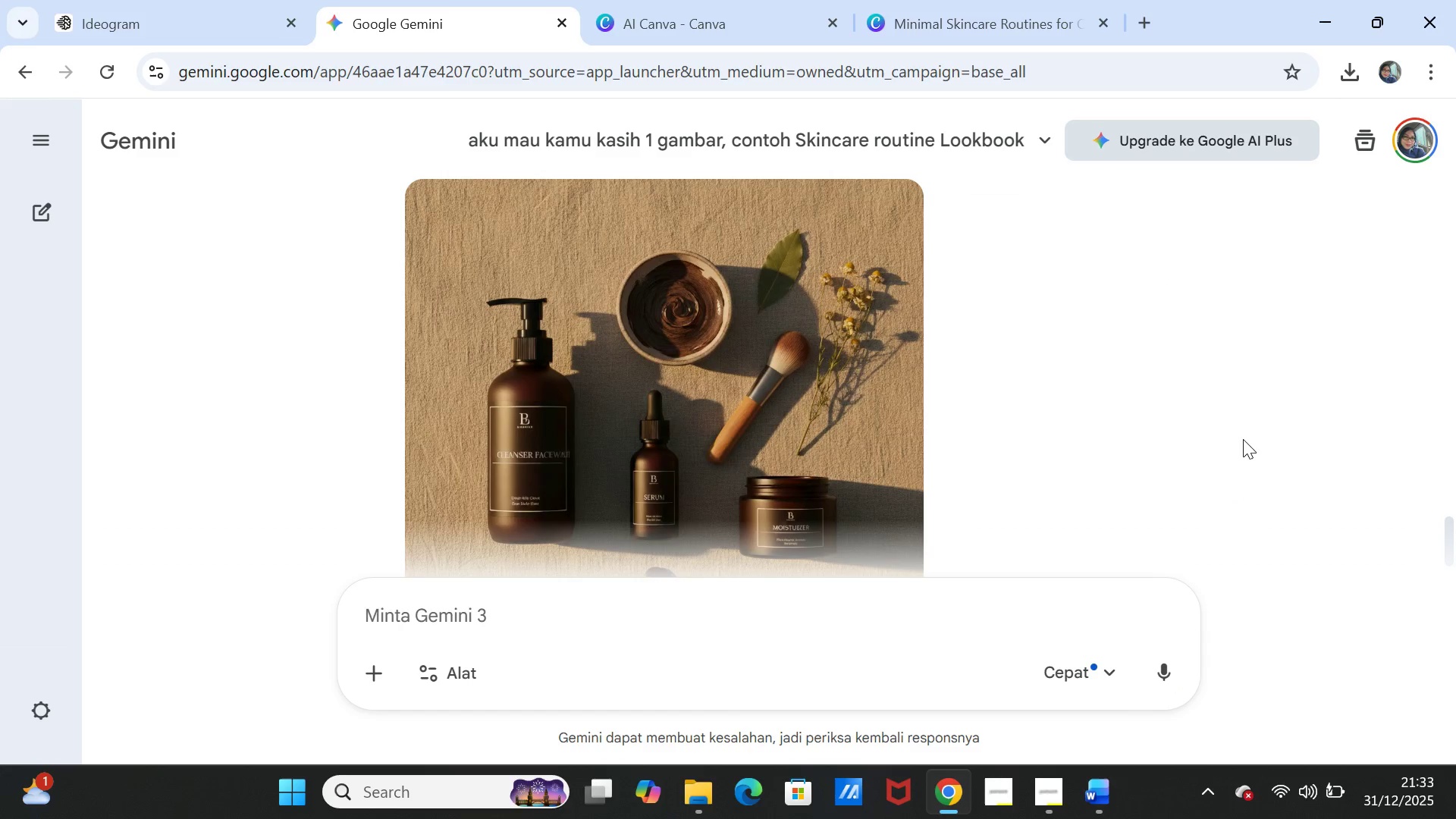 
scroll: coordinate [1243, 438], scroll_direction: down, amount: 1.0
 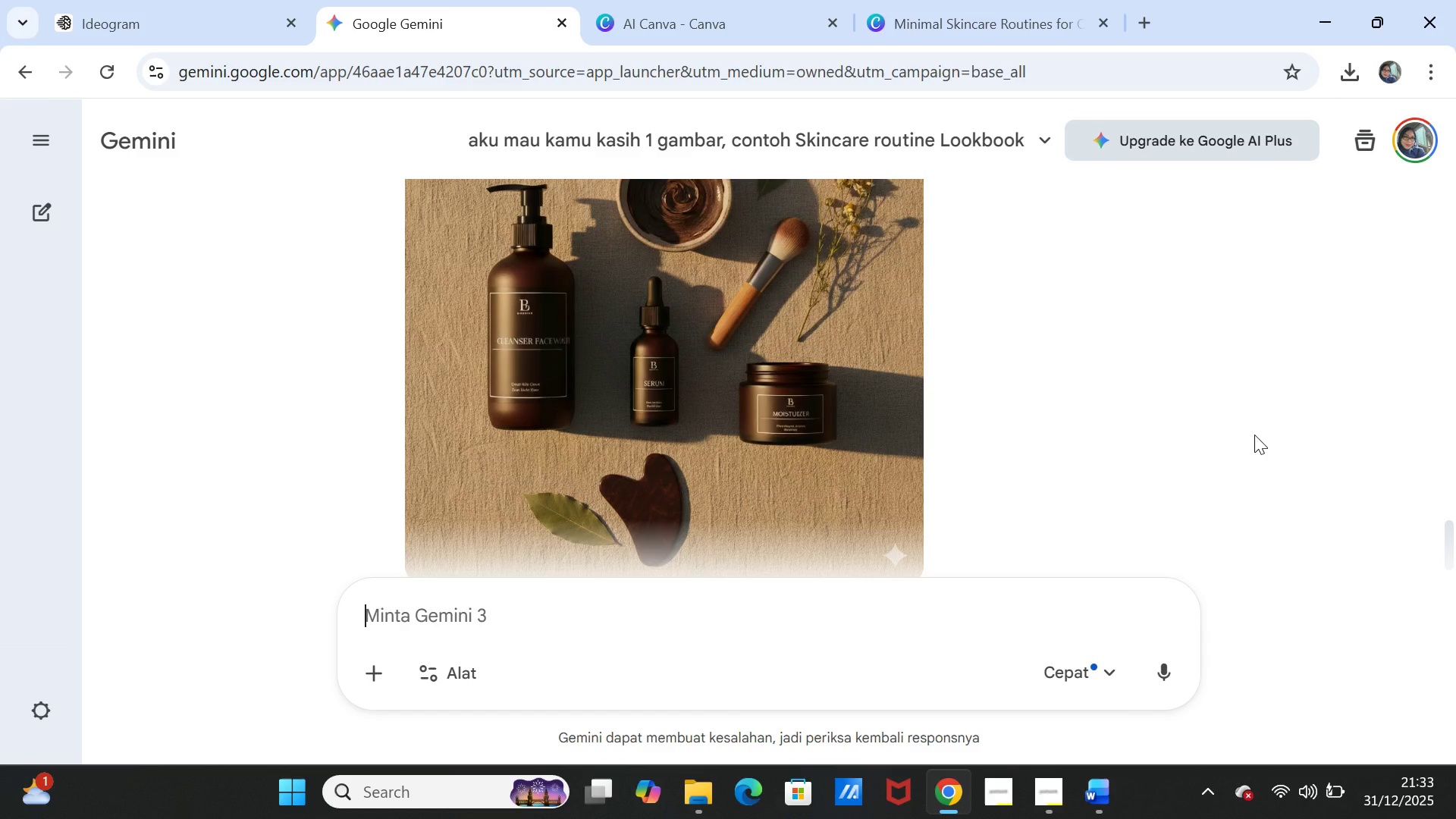 
scroll: coordinate [1266, 435], scroll_direction: up, amount: 1.0
 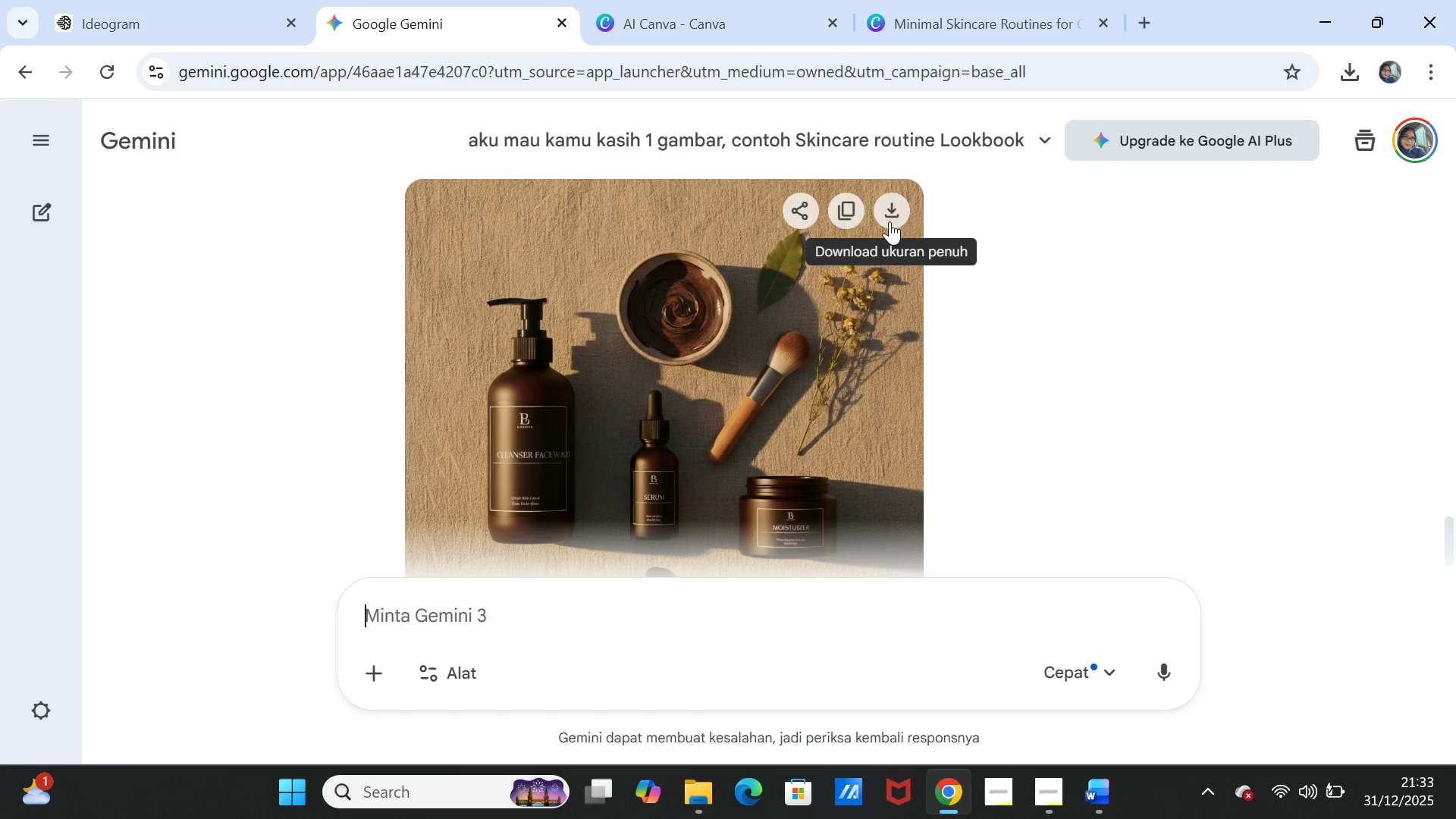 
left_click([888, 214])
 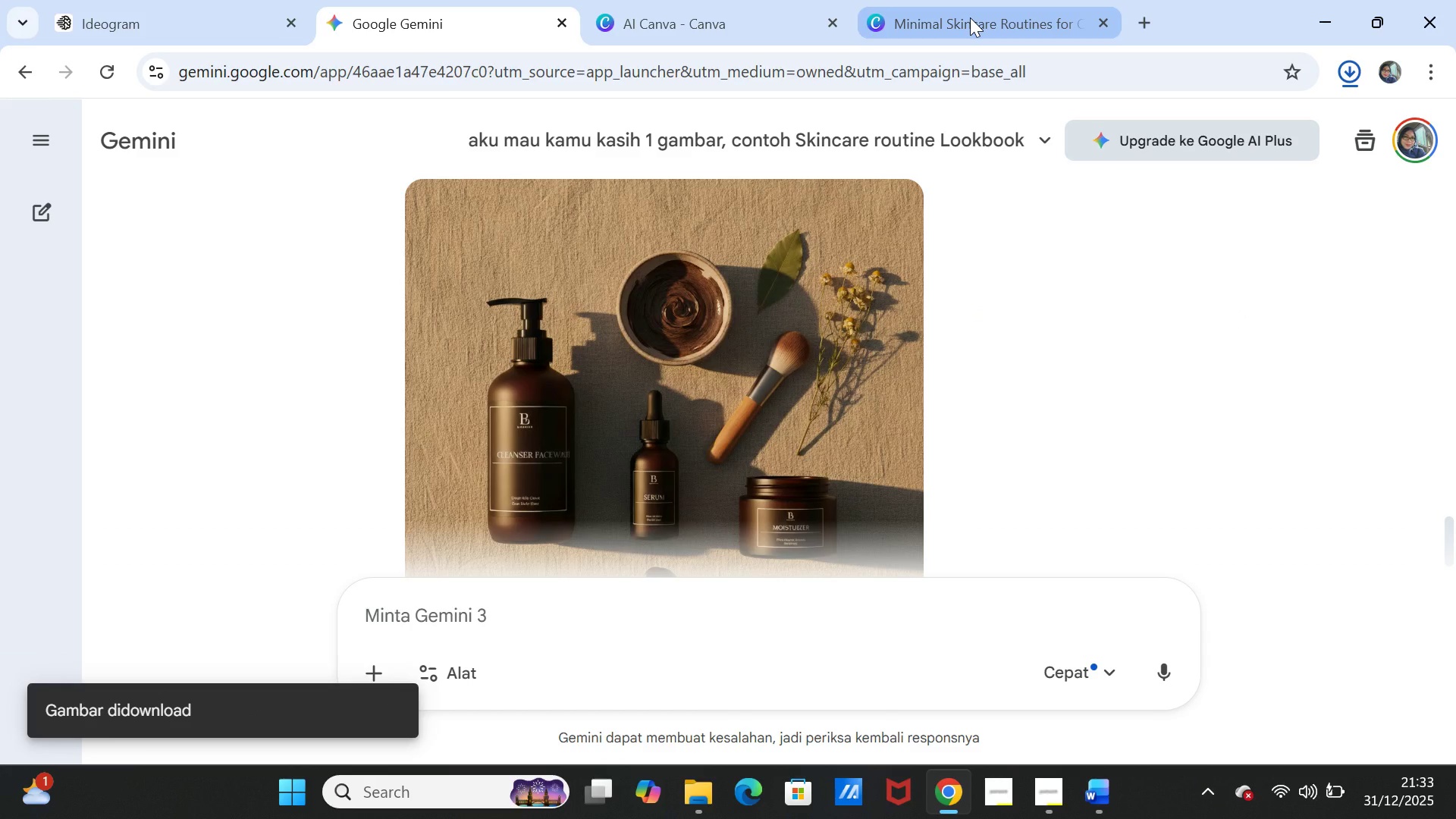 
wait(5.05)
 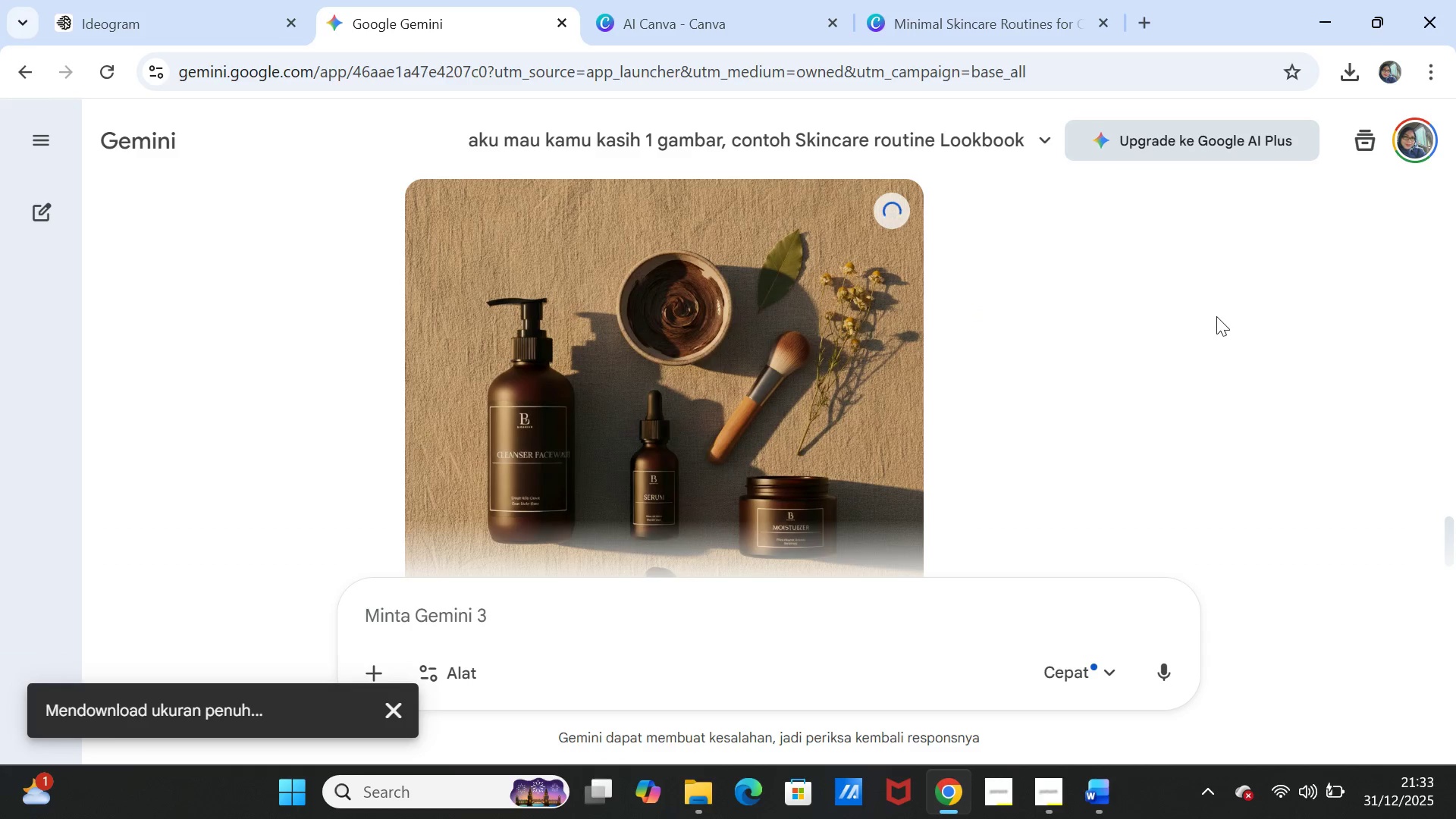 
left_click([970, 17])
 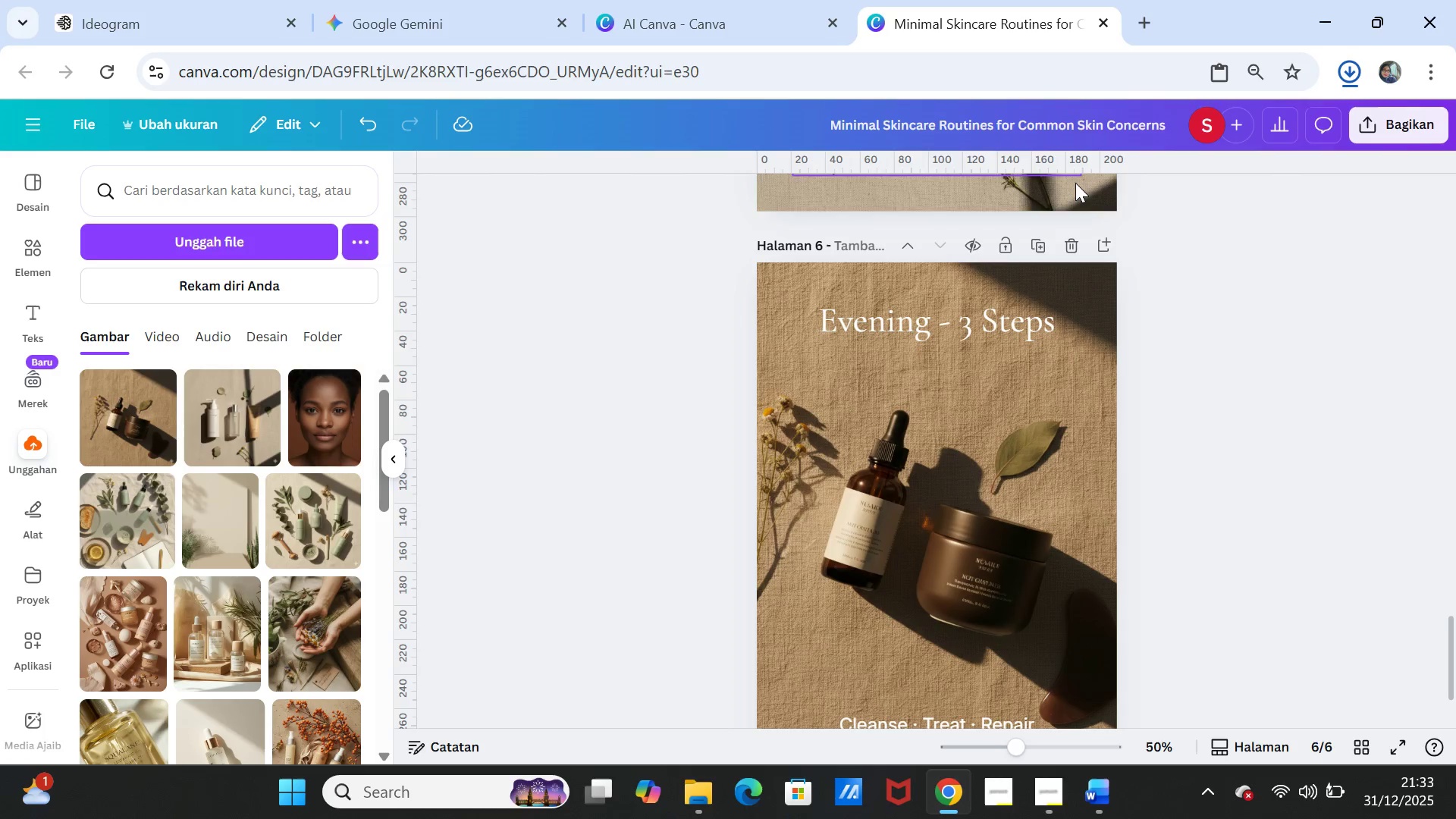 
mouse_move([1078, 206])
 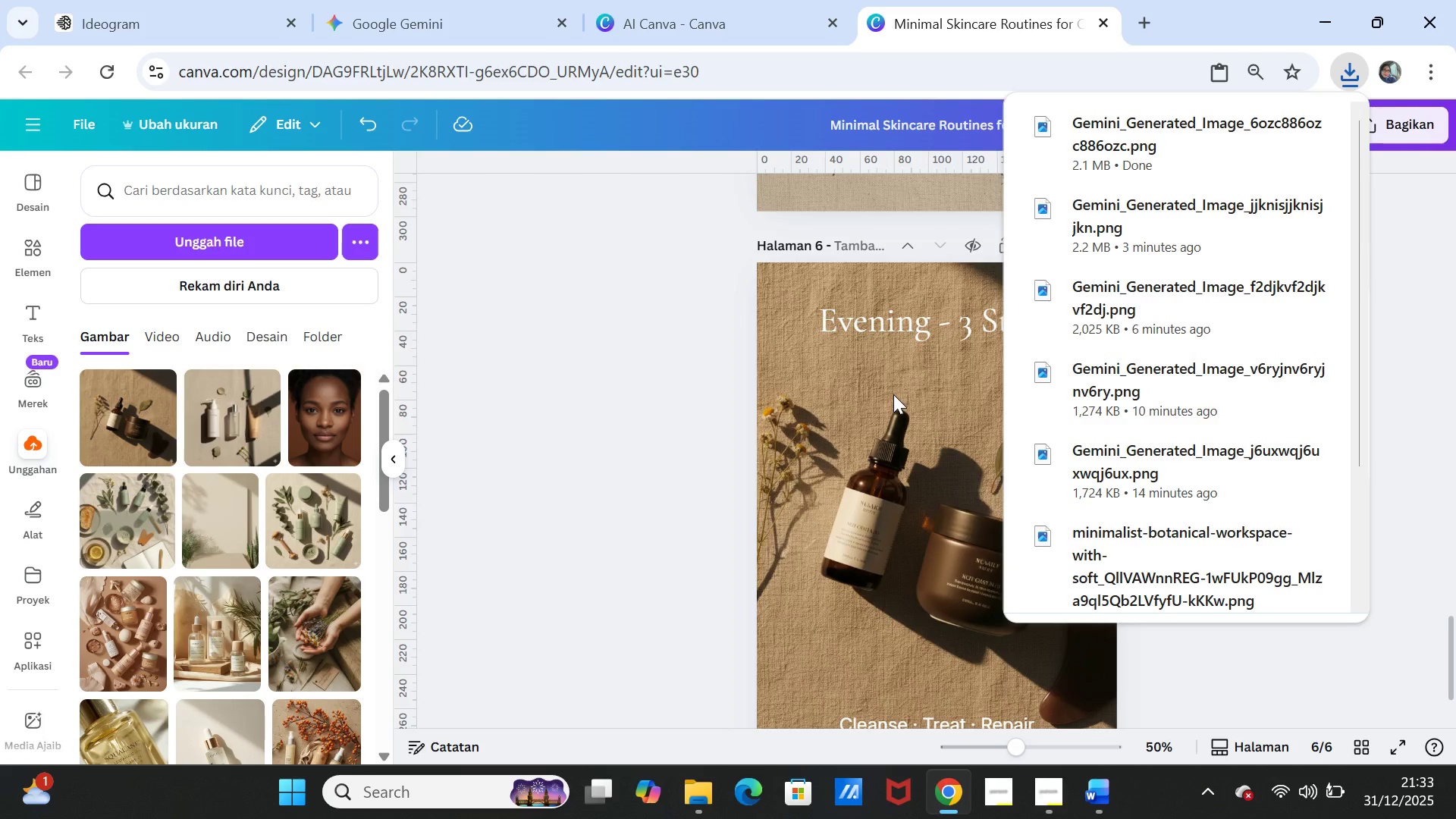 
left_click([893, 394])
 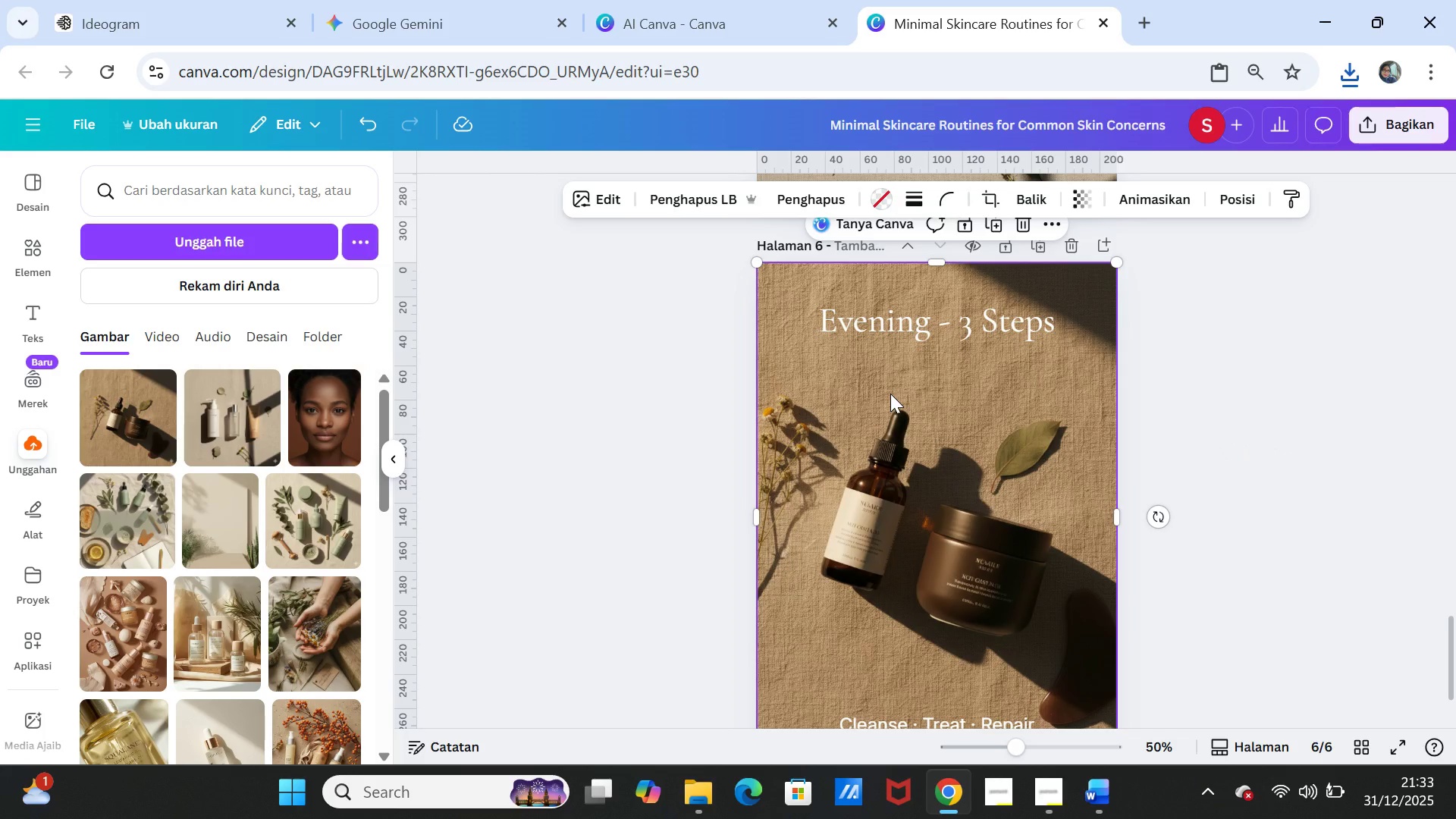 
key(Delete)
 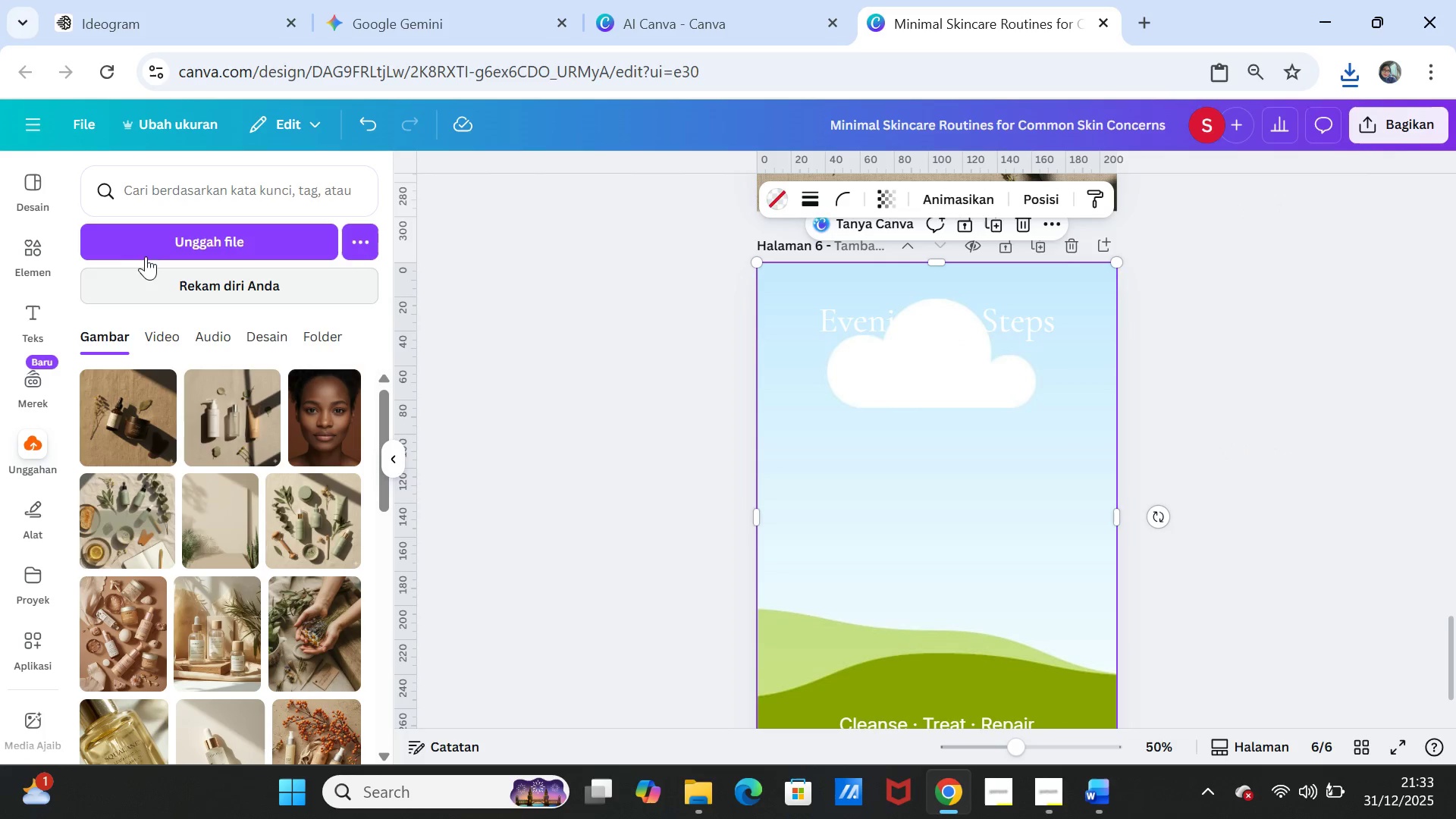 
left_click([146, 240])
 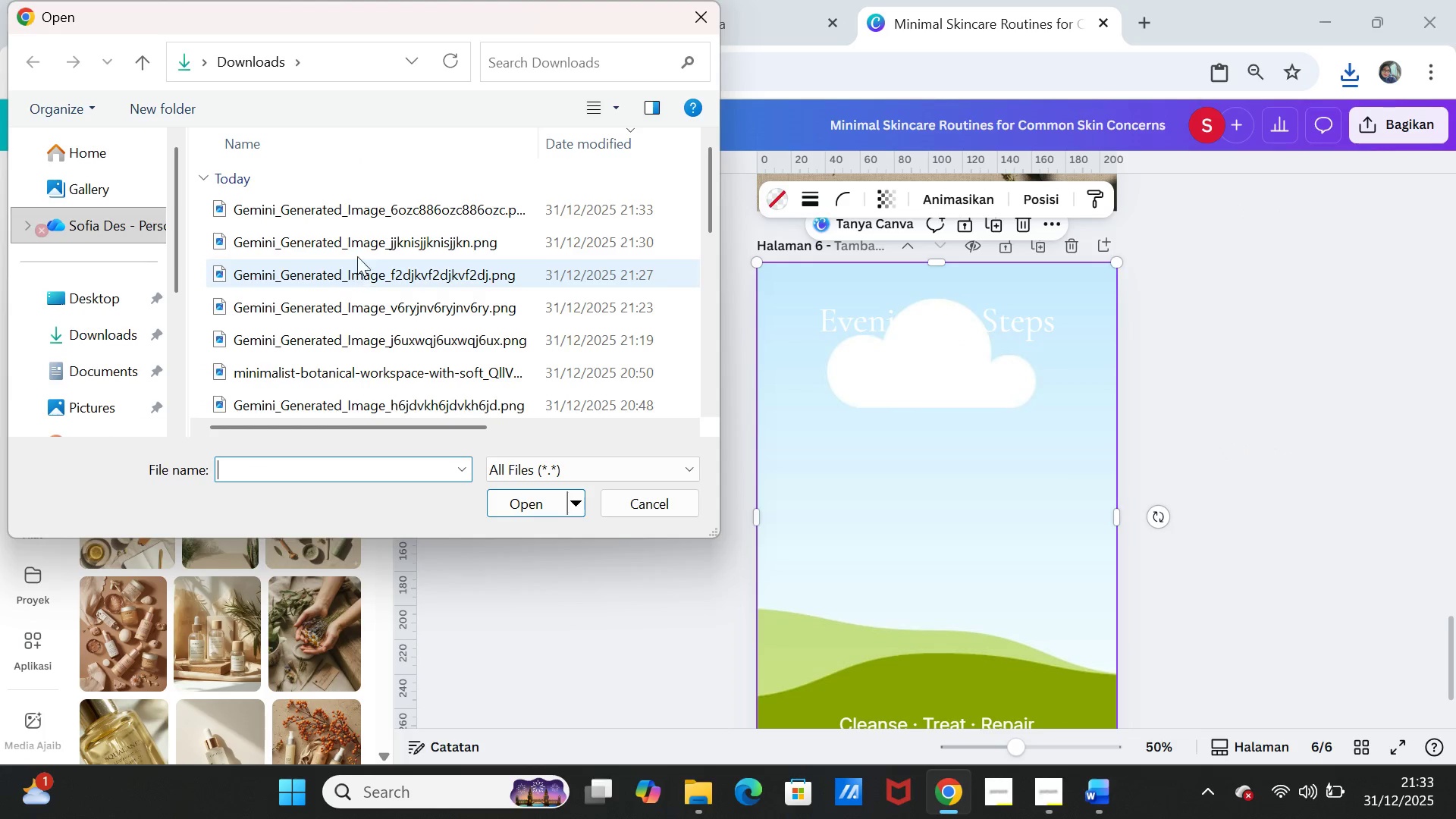 
left_click([357, 206])
 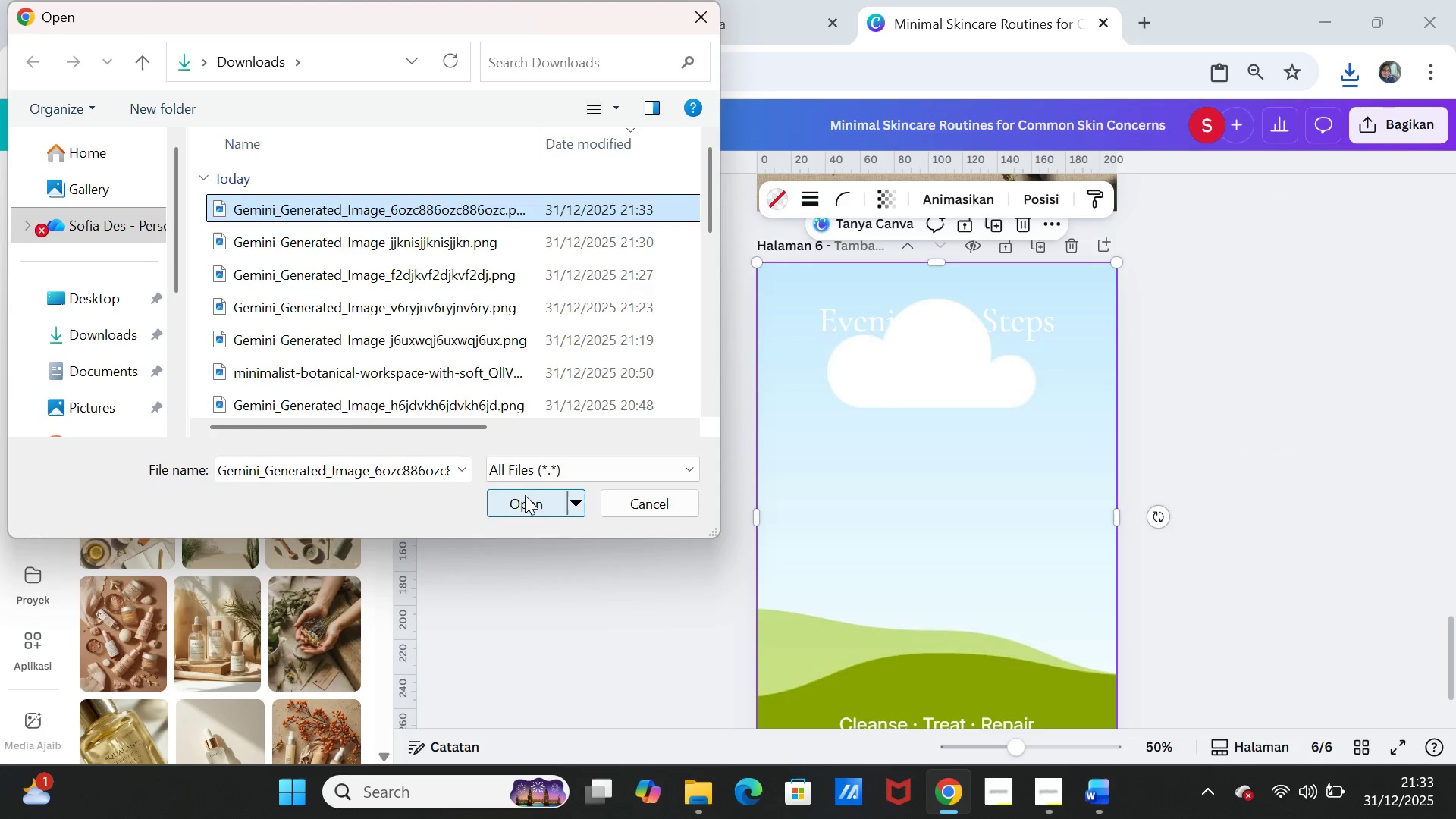 
left_click([524, 494])
 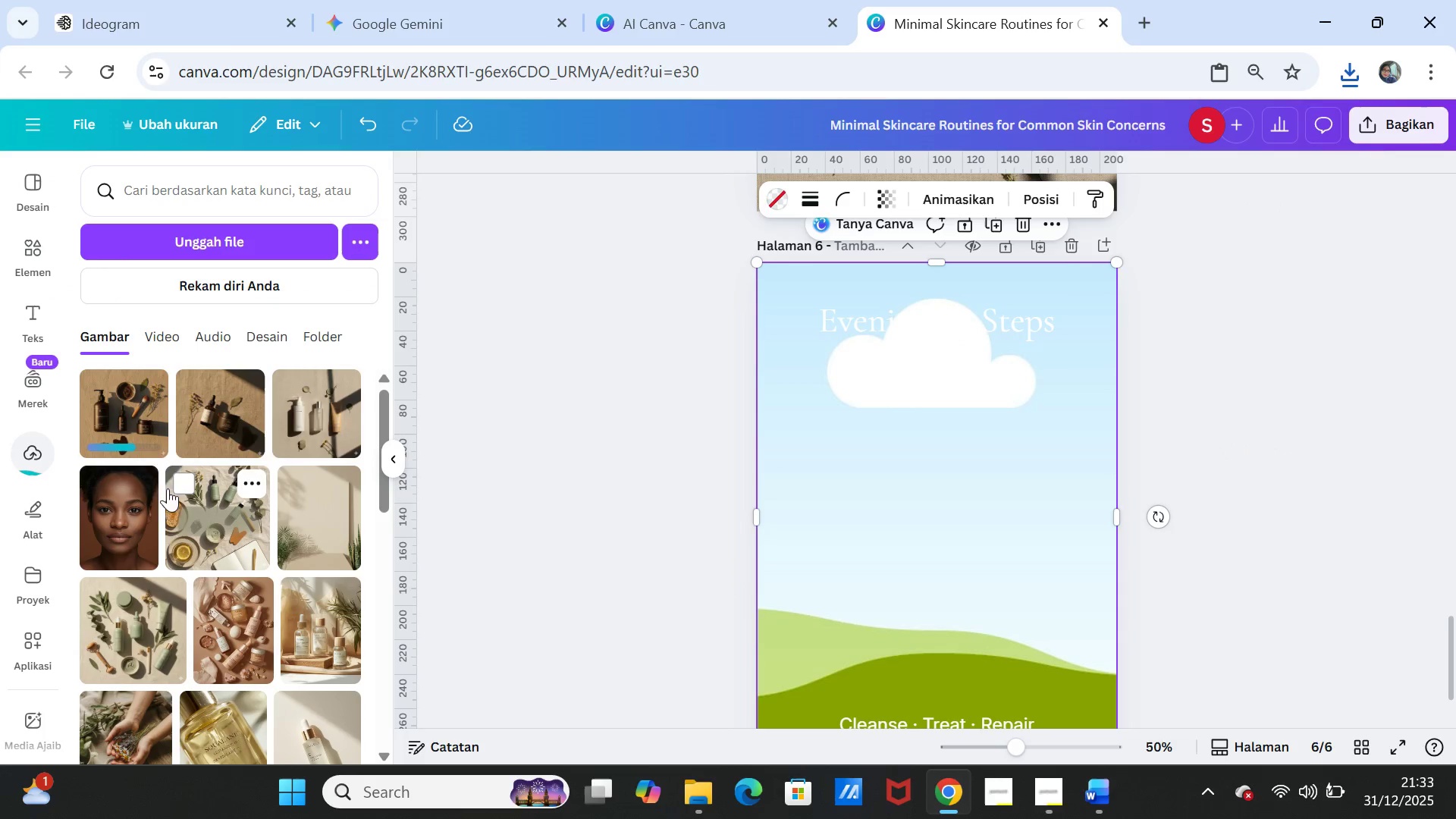 
left_click([110, 401])
 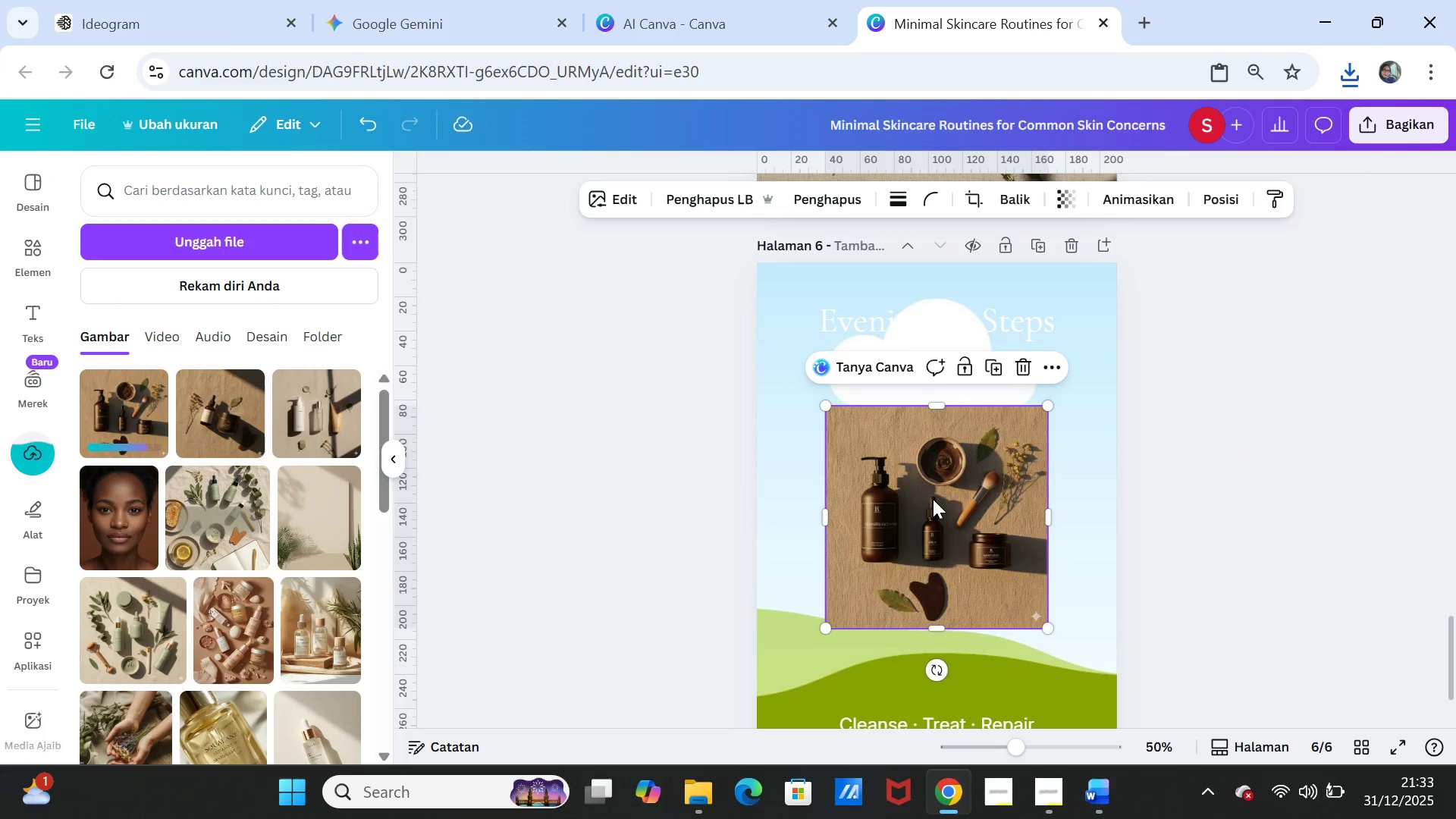 
left_click_drag(start_coordinate=[933, 499], to_coordinate=[934, 481])
 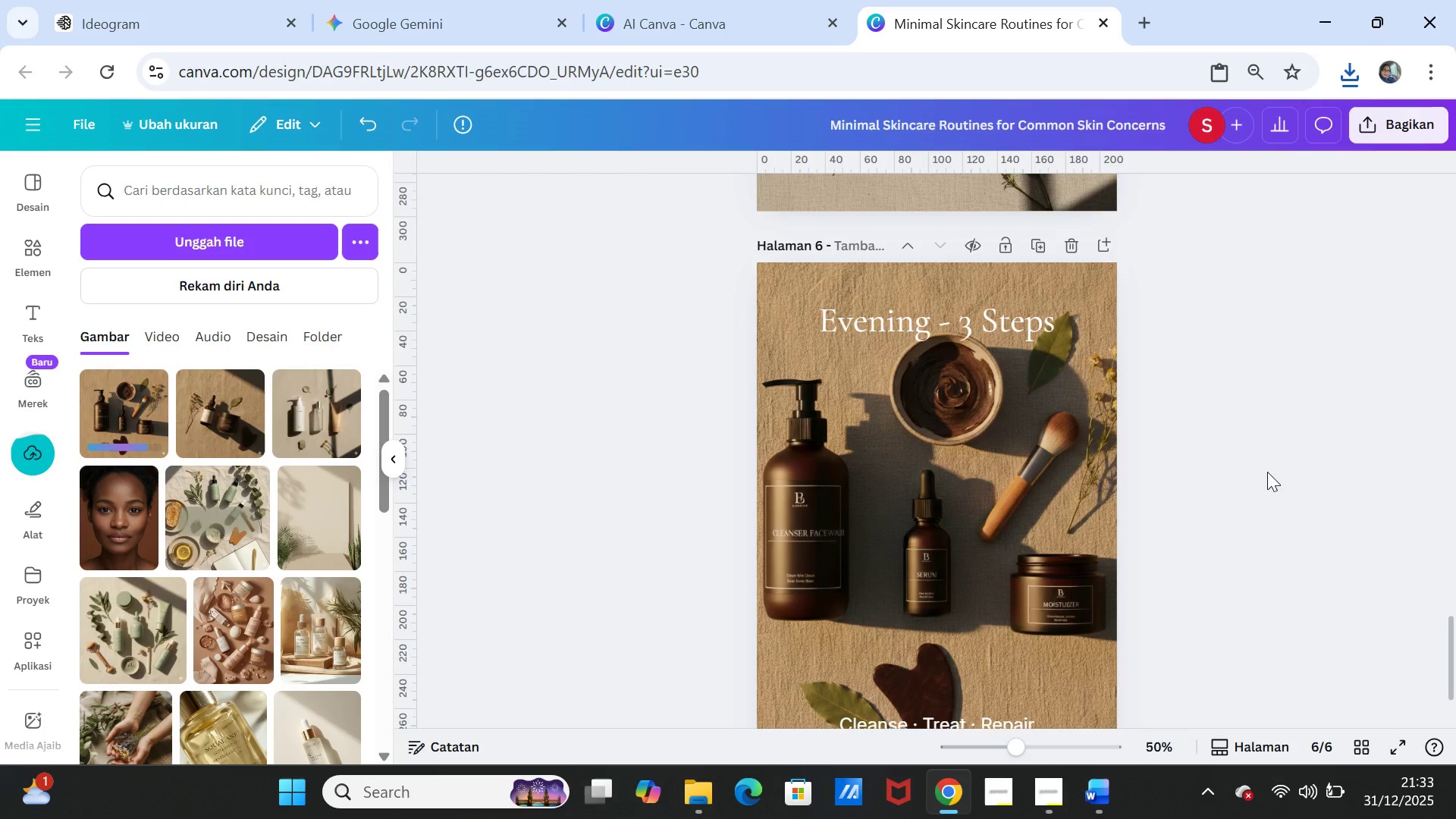 
left_click([1267, 472])
 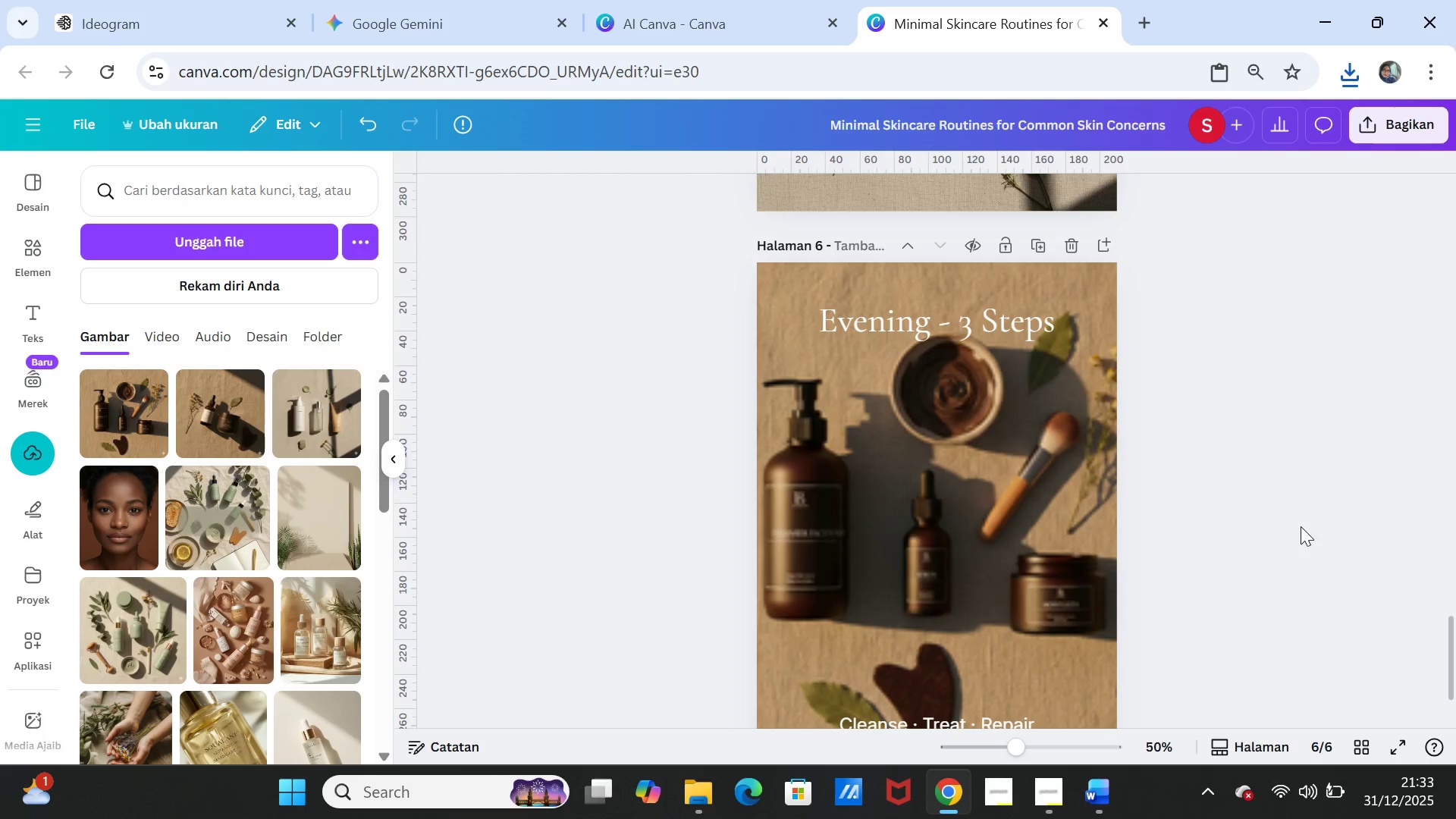 
scroll: coordinate [1301, 526], scroll_direction: down, amount: 1.0
 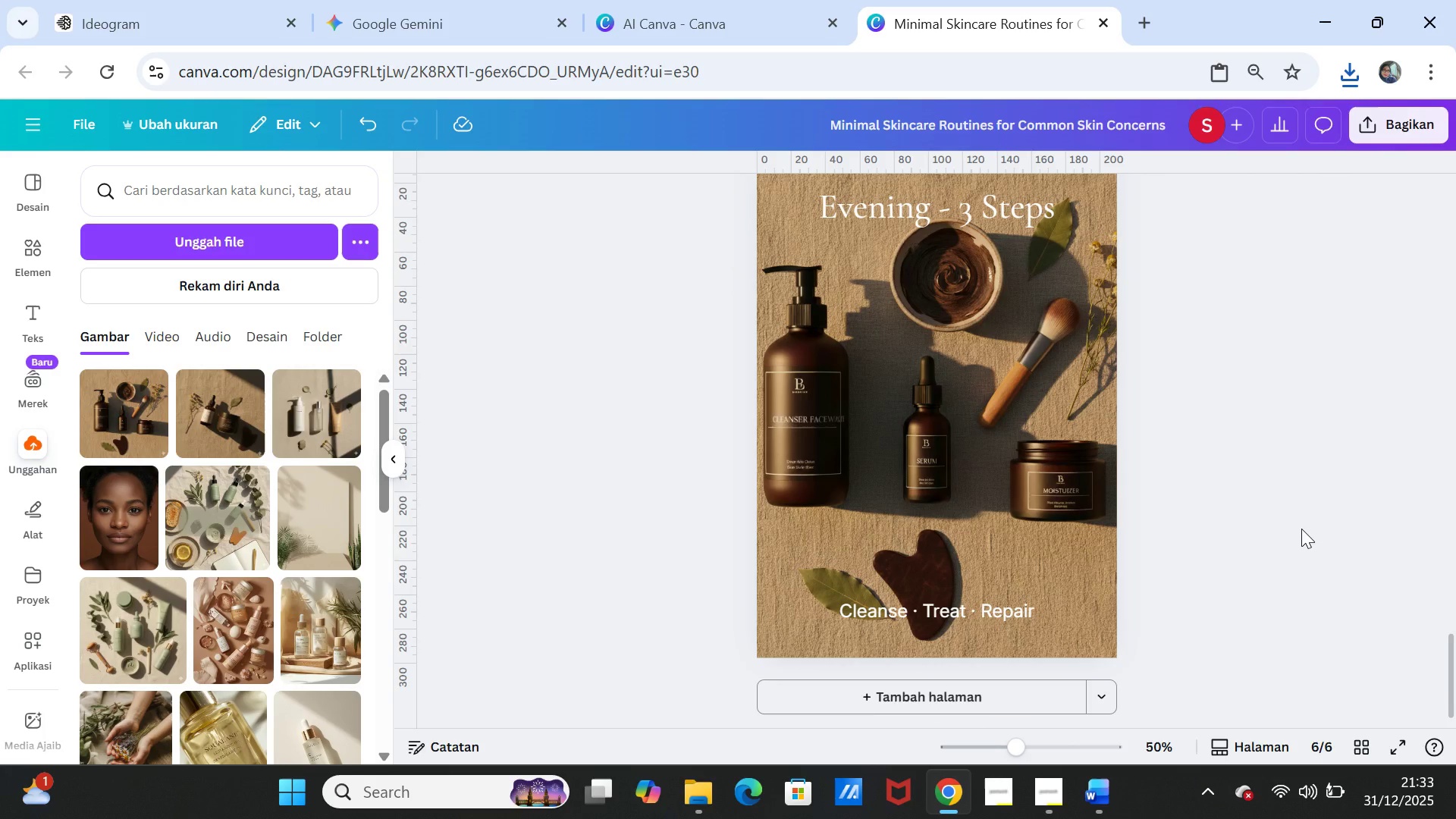 
scroll: coordinate [1301, 529], scroll_direction: up, amount: 4.0
 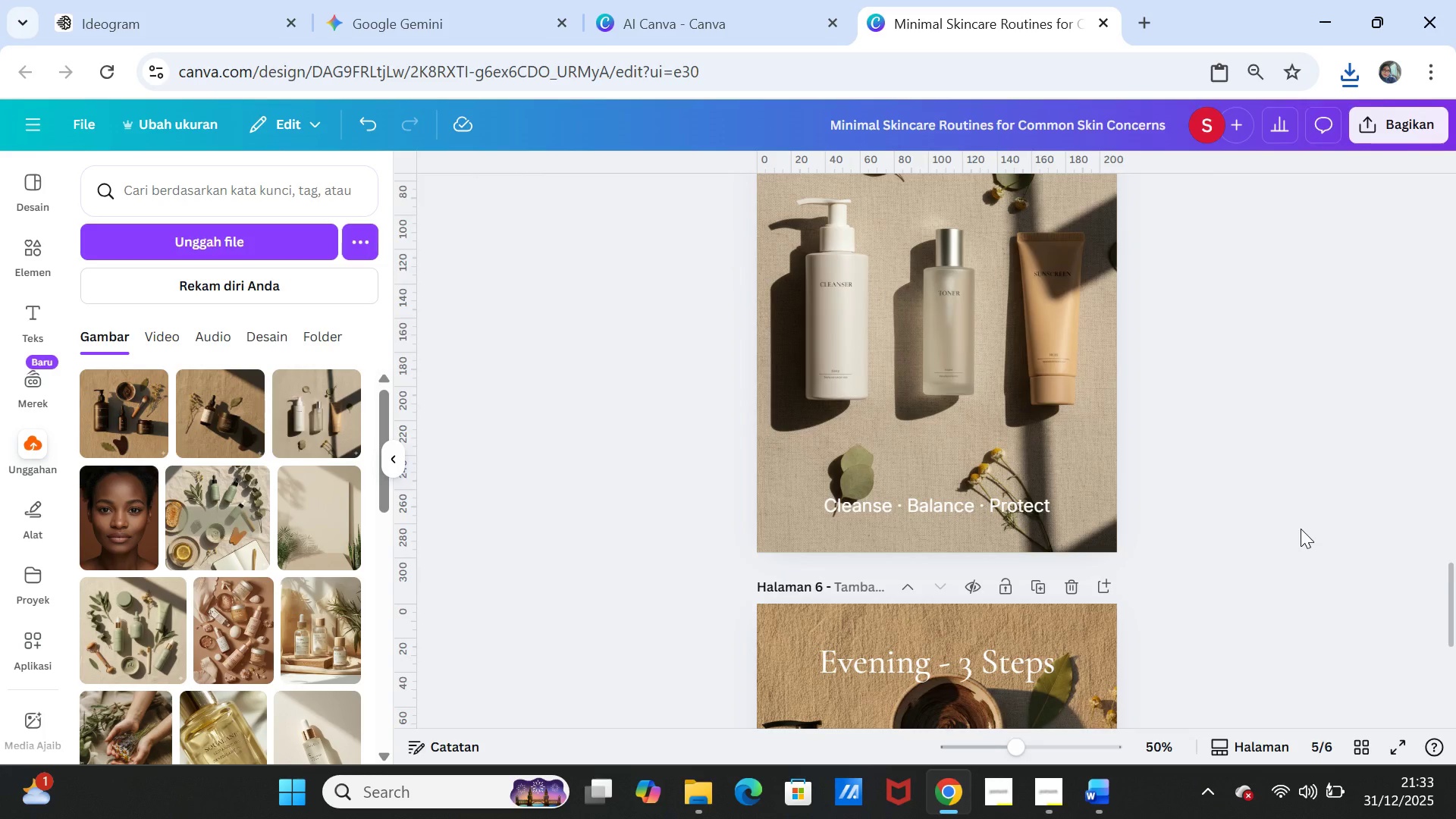 
scroll: coordinate [1300, 528], scroll_direction: down, amount: 4.0
 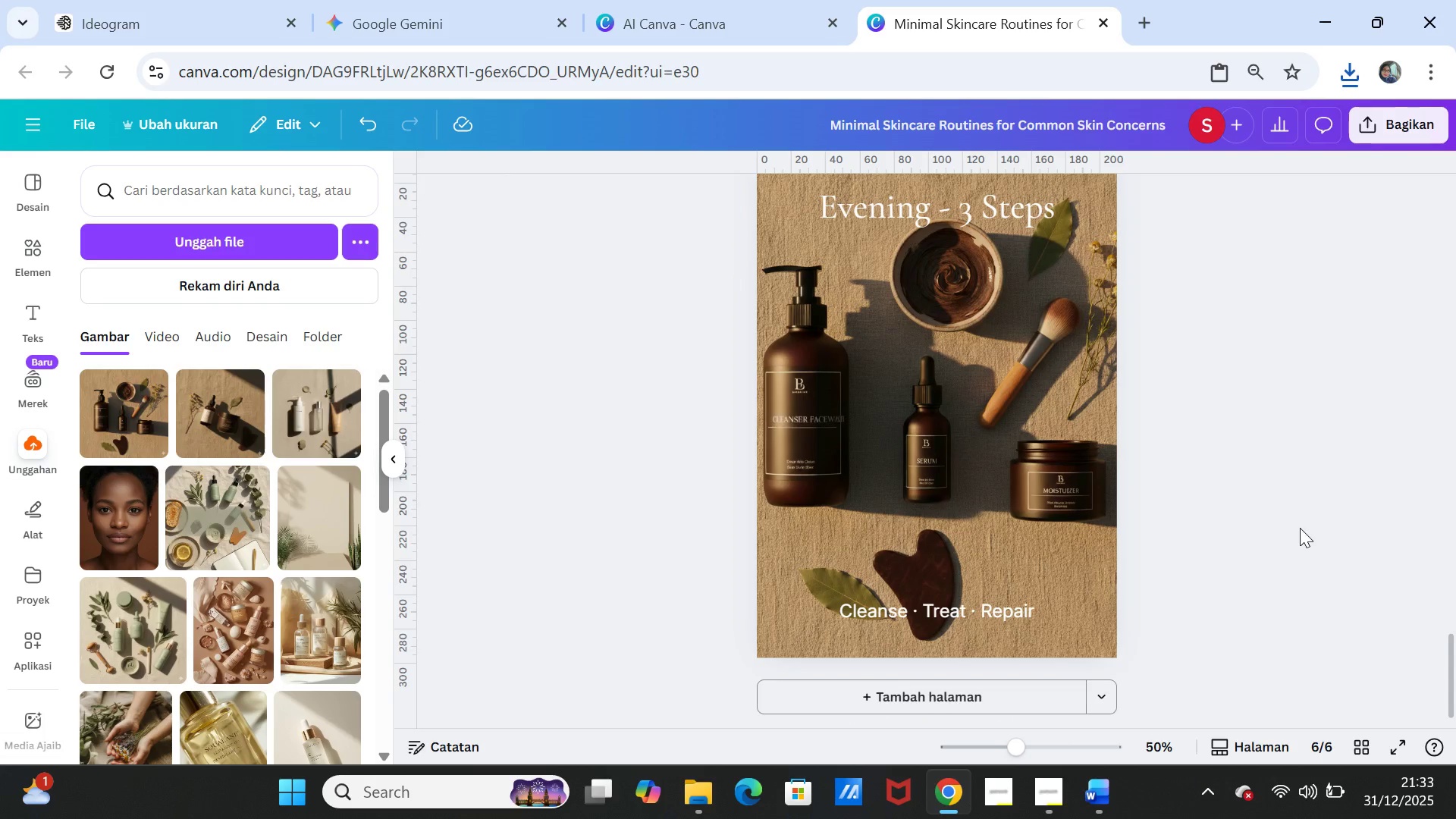 
scroll: coordinate [1300, 528], scroll_direction: up, amount: 2.0
 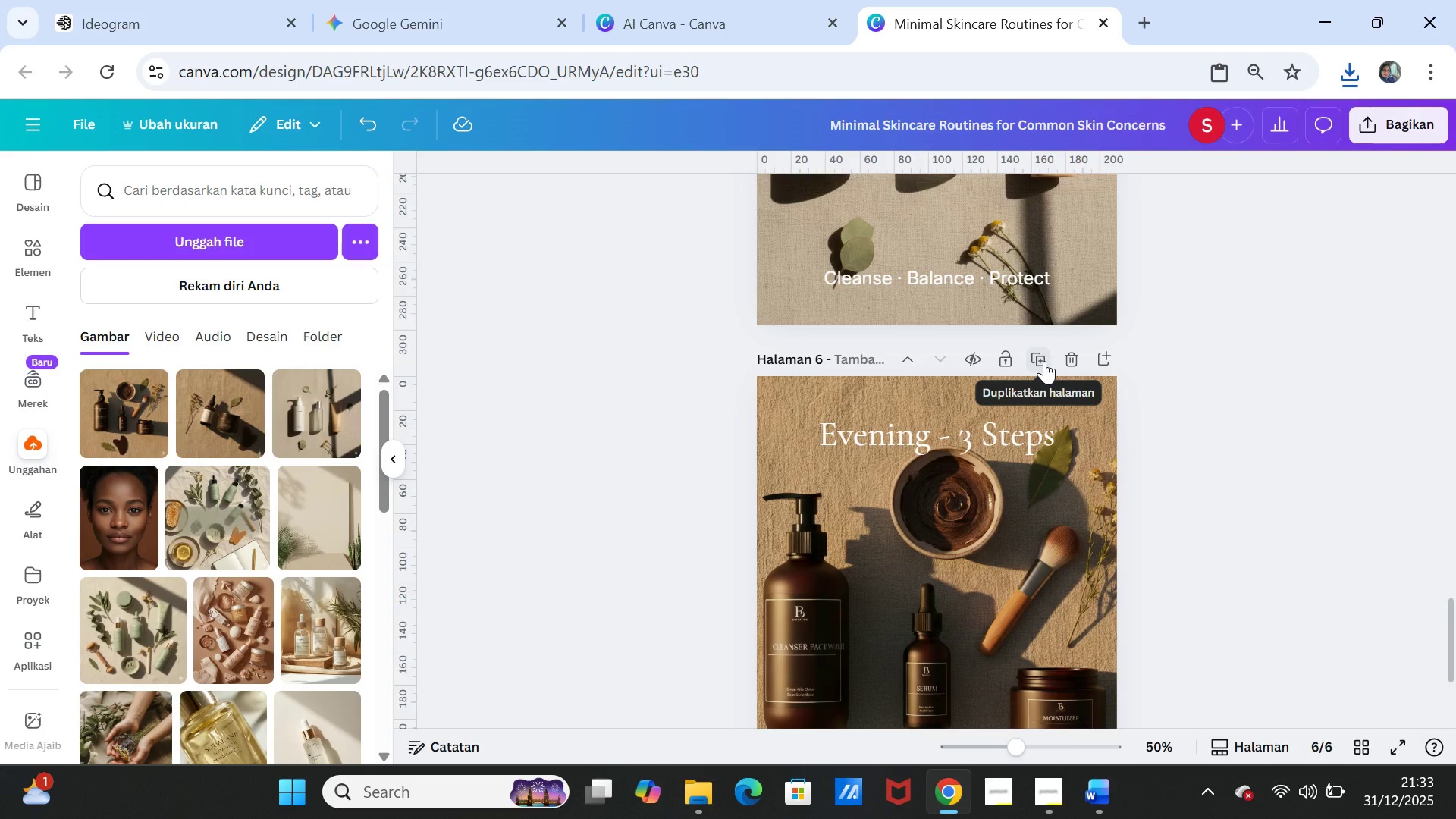 
left_click([1044, 361])
 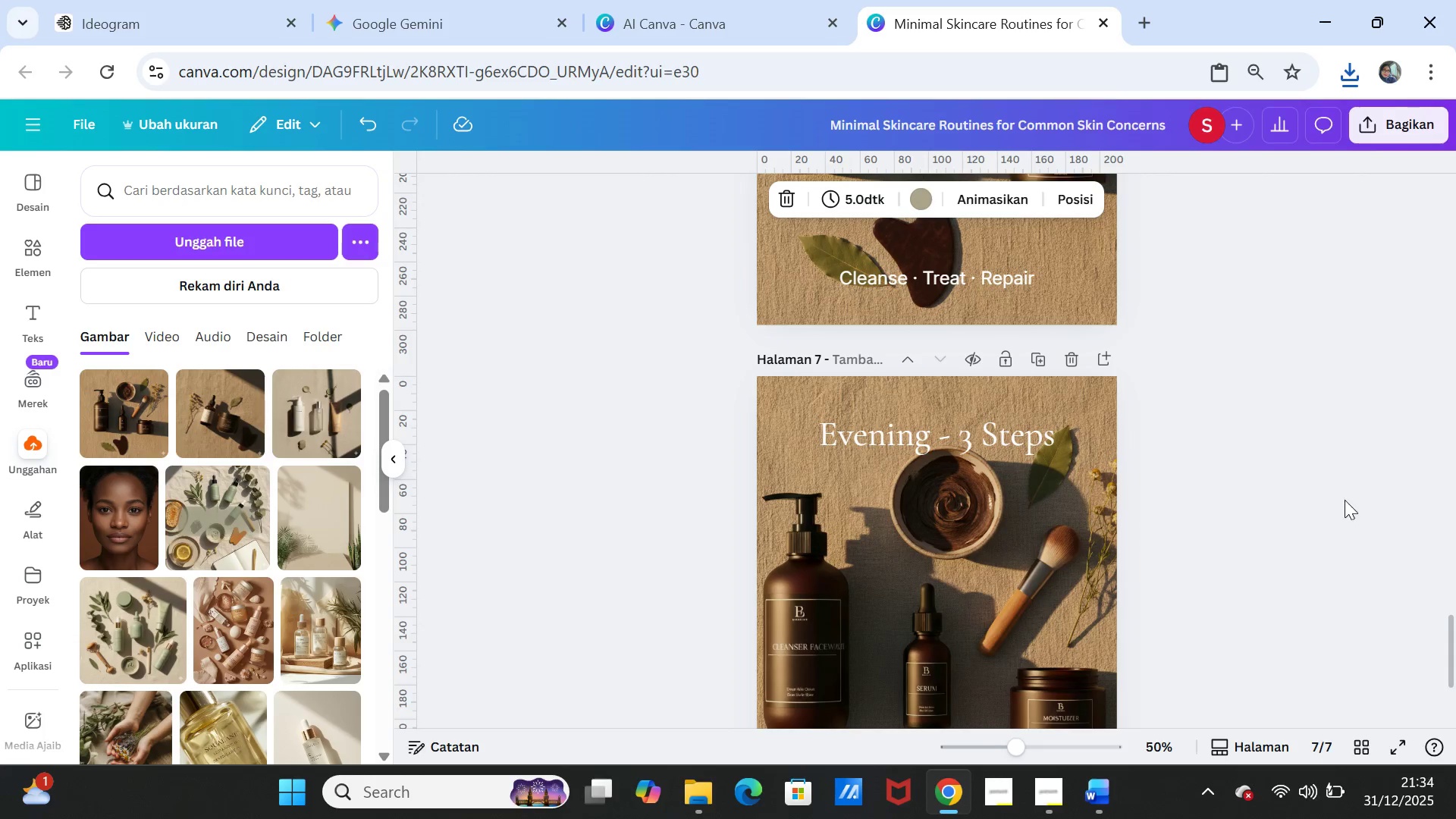 
scroll: coordinate [1346, 507], scroll_direction: down, amount: 1.0
 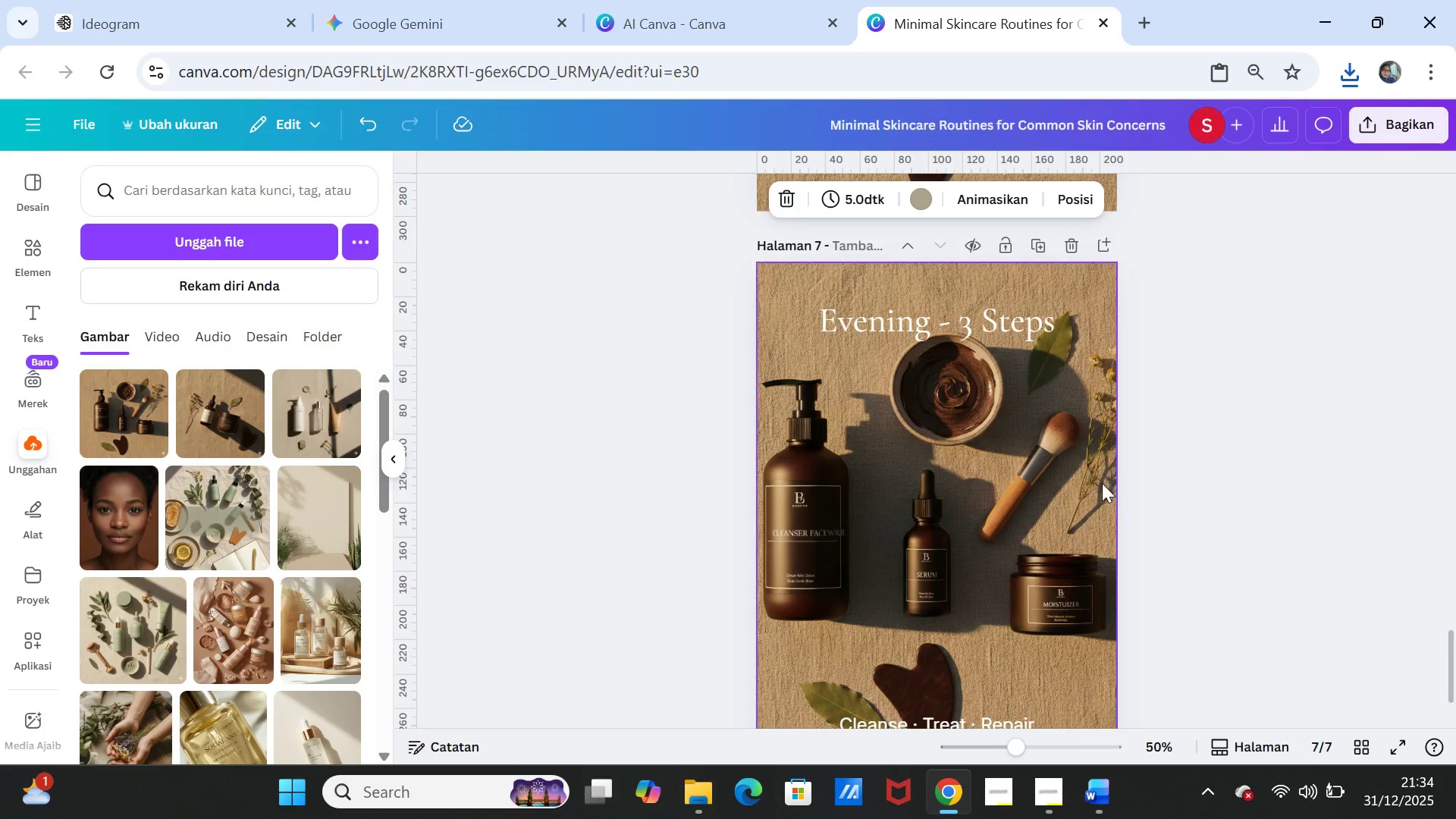 
left_click_drag(start_coordinate=[1101, 484], to_coordinate=[1097, 793])
 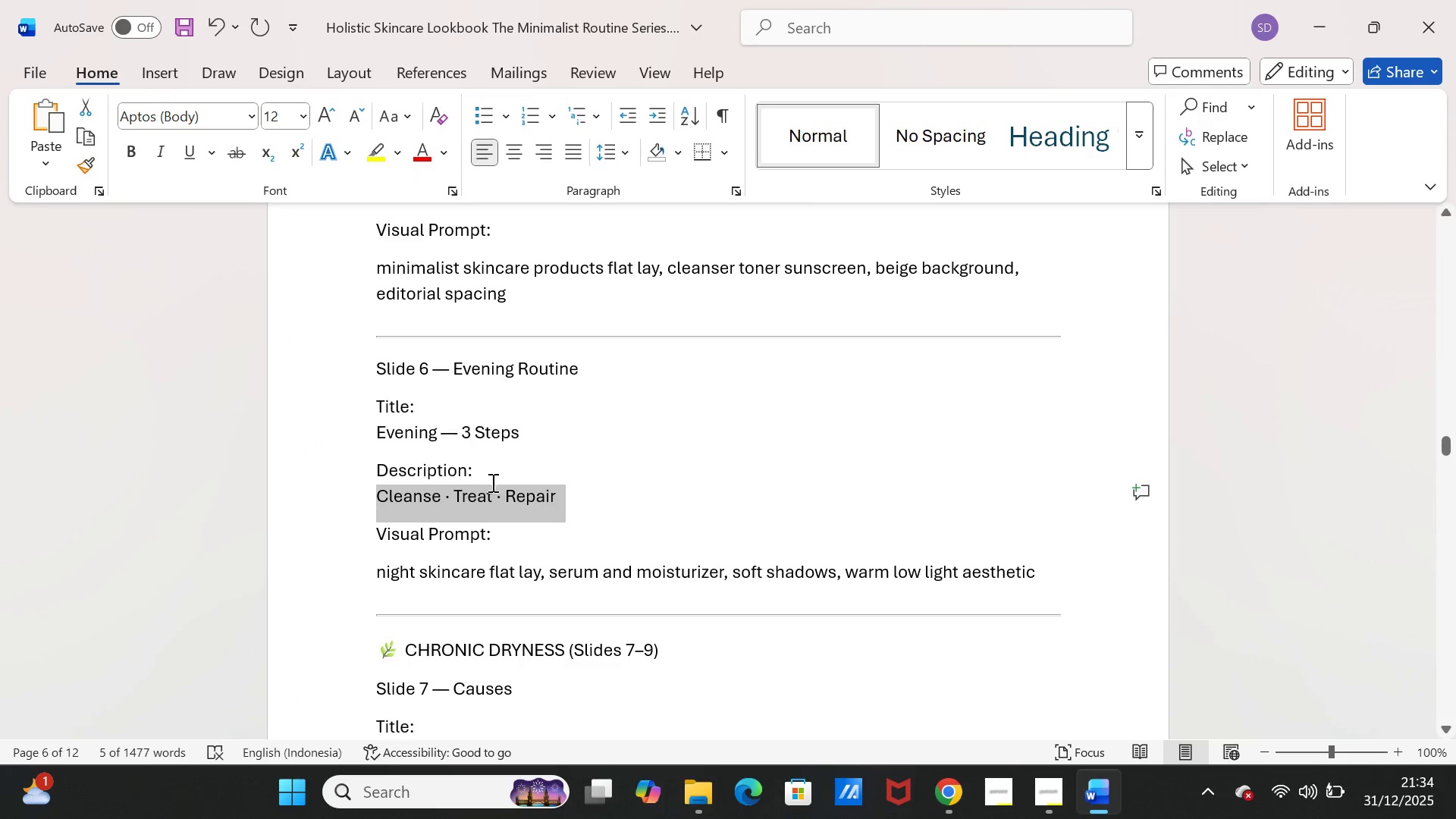 
key(Delete)
 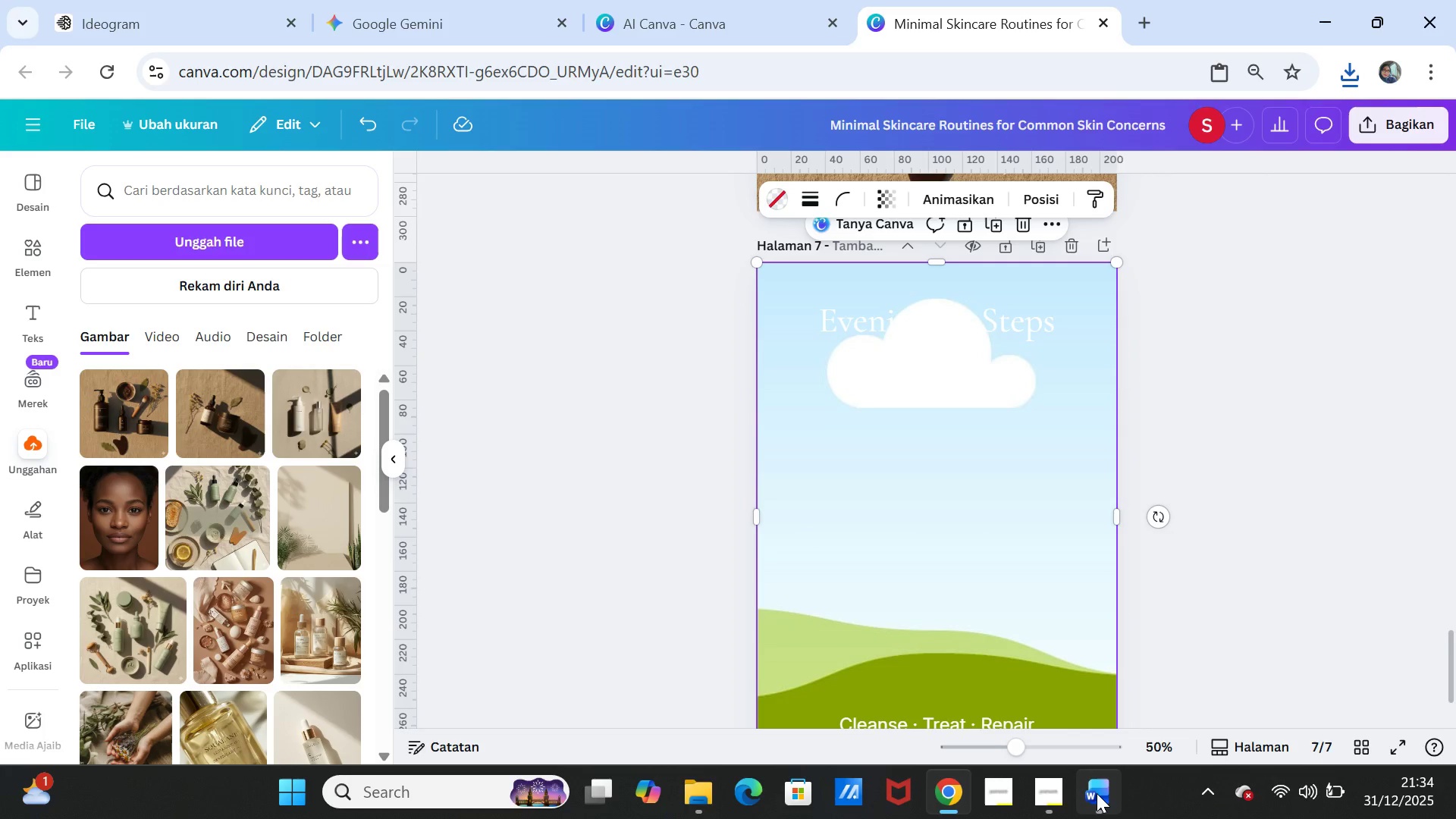 
left_click([1097, 793])
 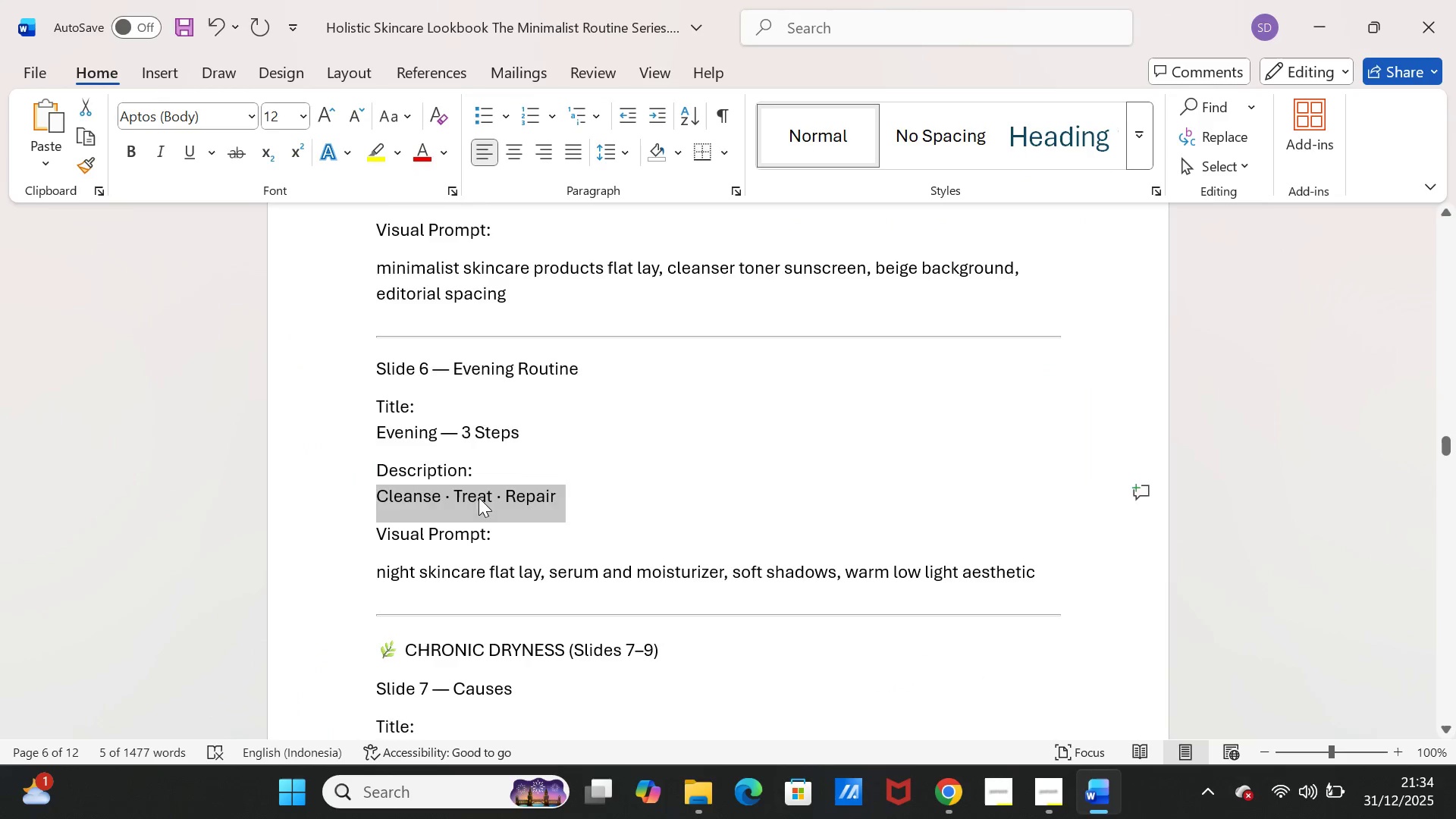 
scroll: coordinate [469, 527], scroll_direction: down, amount: 6.0
 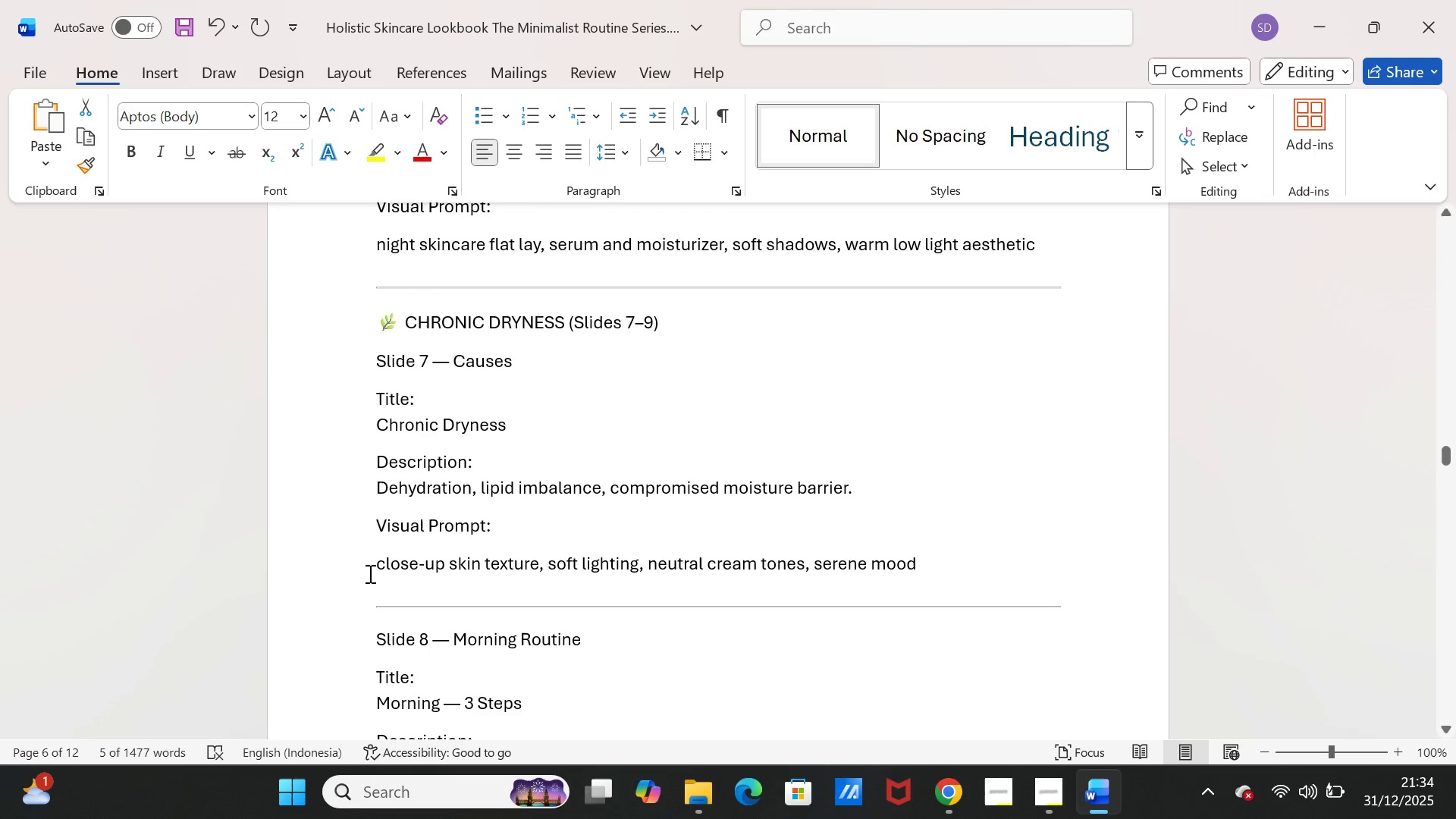 
left_click_drag(start_coordinate=[369, 570], to_coordinate=[905, 569])
 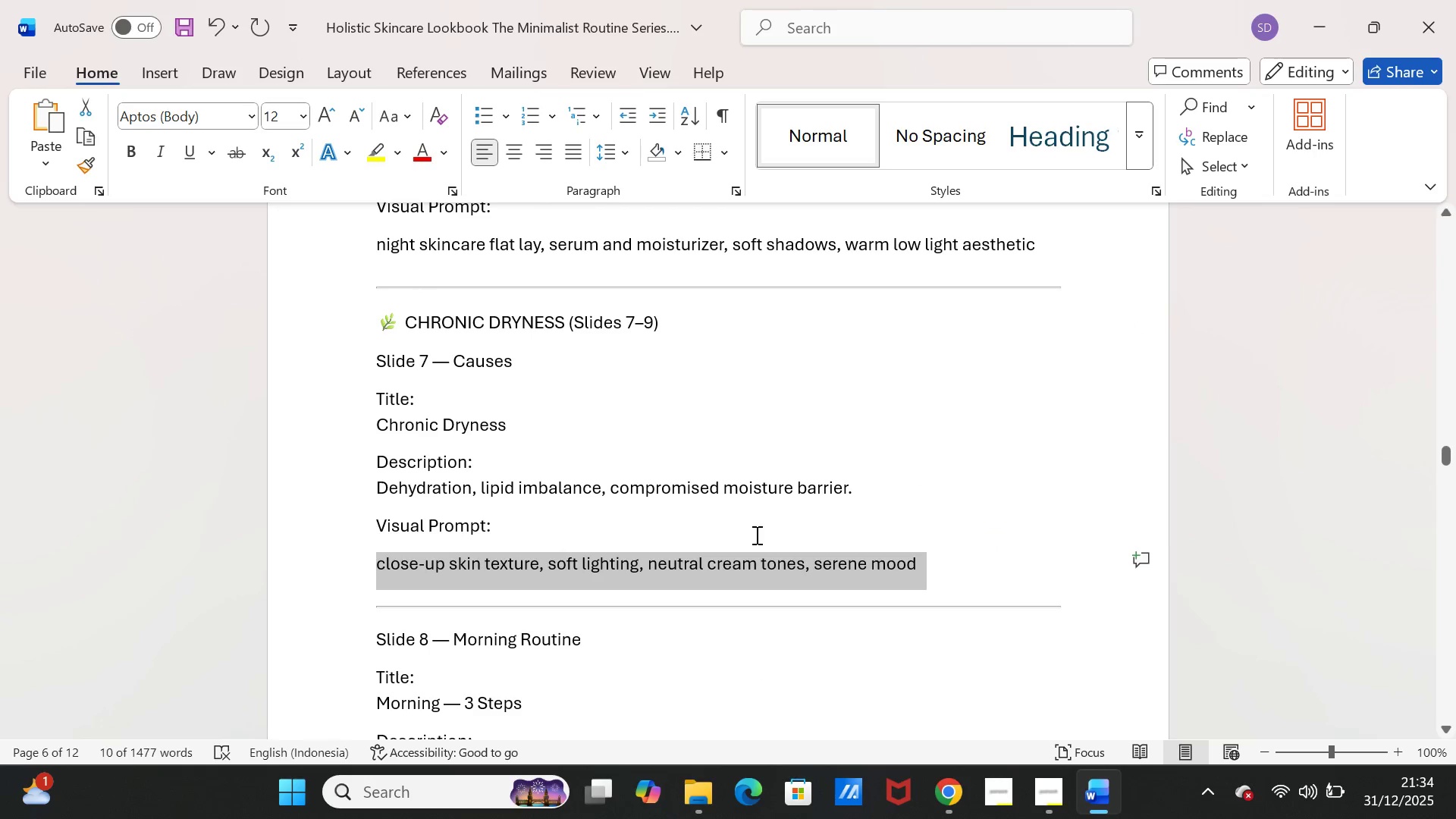 
key(Control+C)
 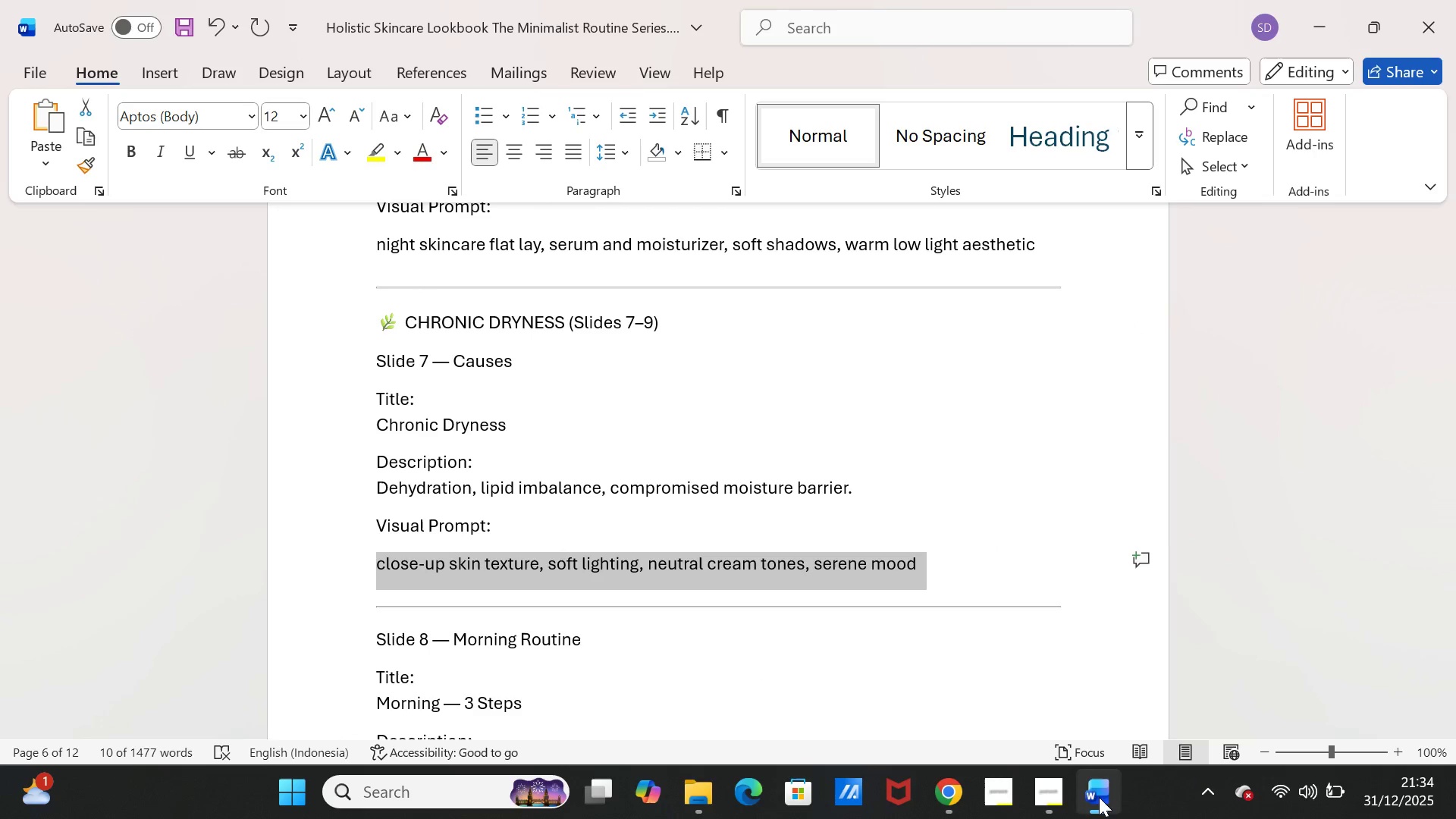 
left_click([1099, 797])
 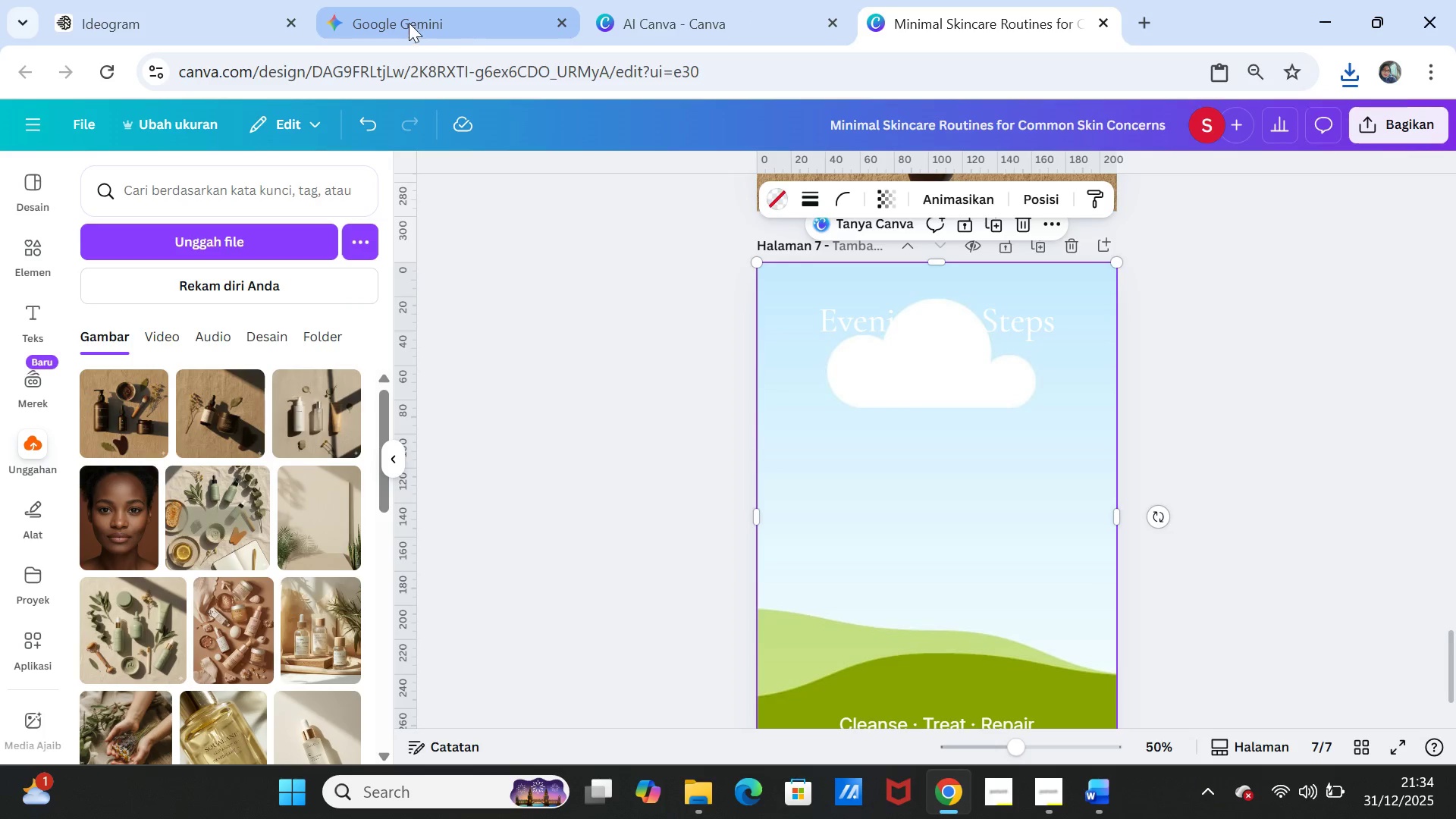 
left_click([403, 17])
 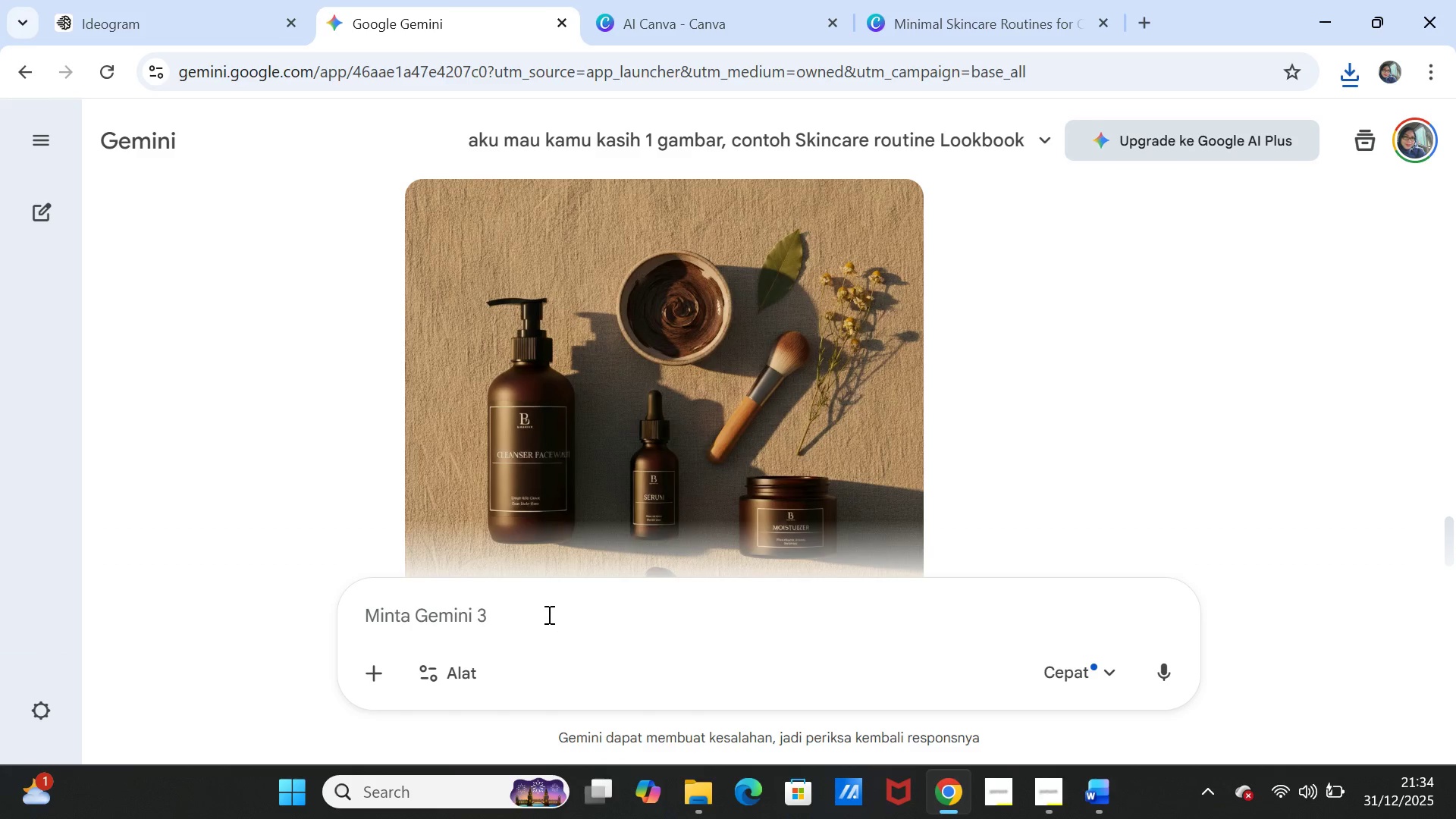 
left_click([548, 613])
 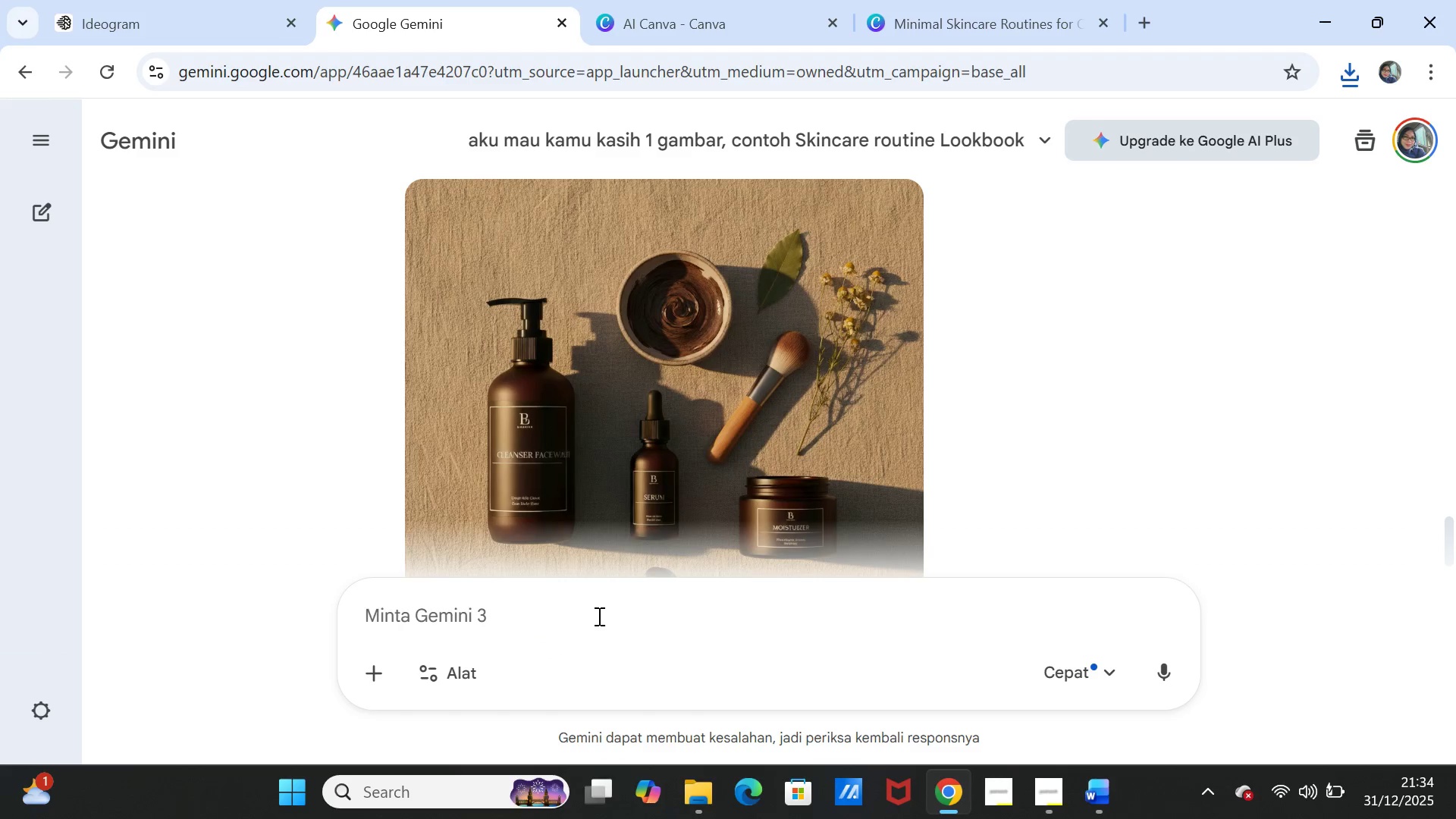 
key(Control+V)
 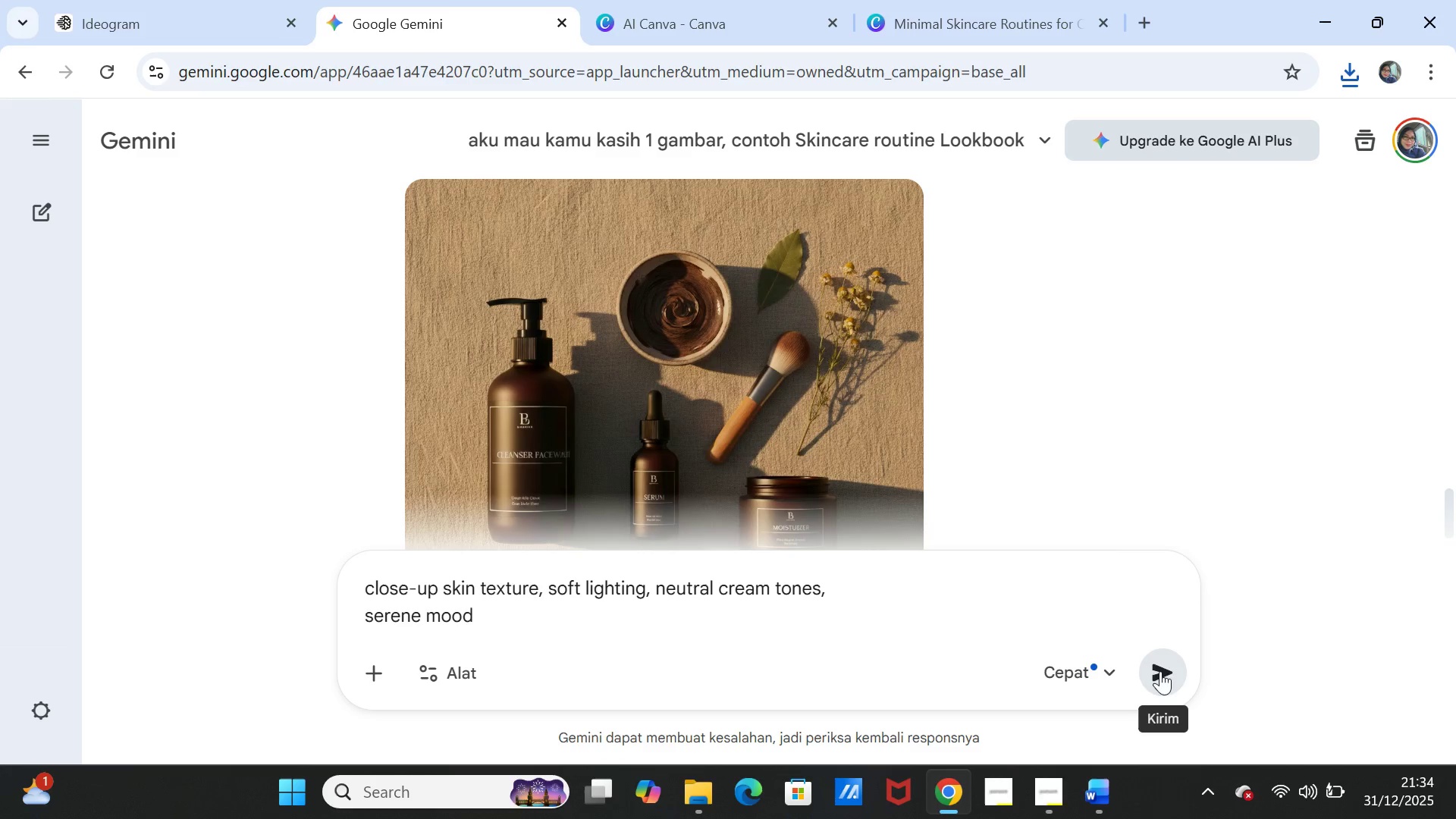 
left_click([1158, 667])
 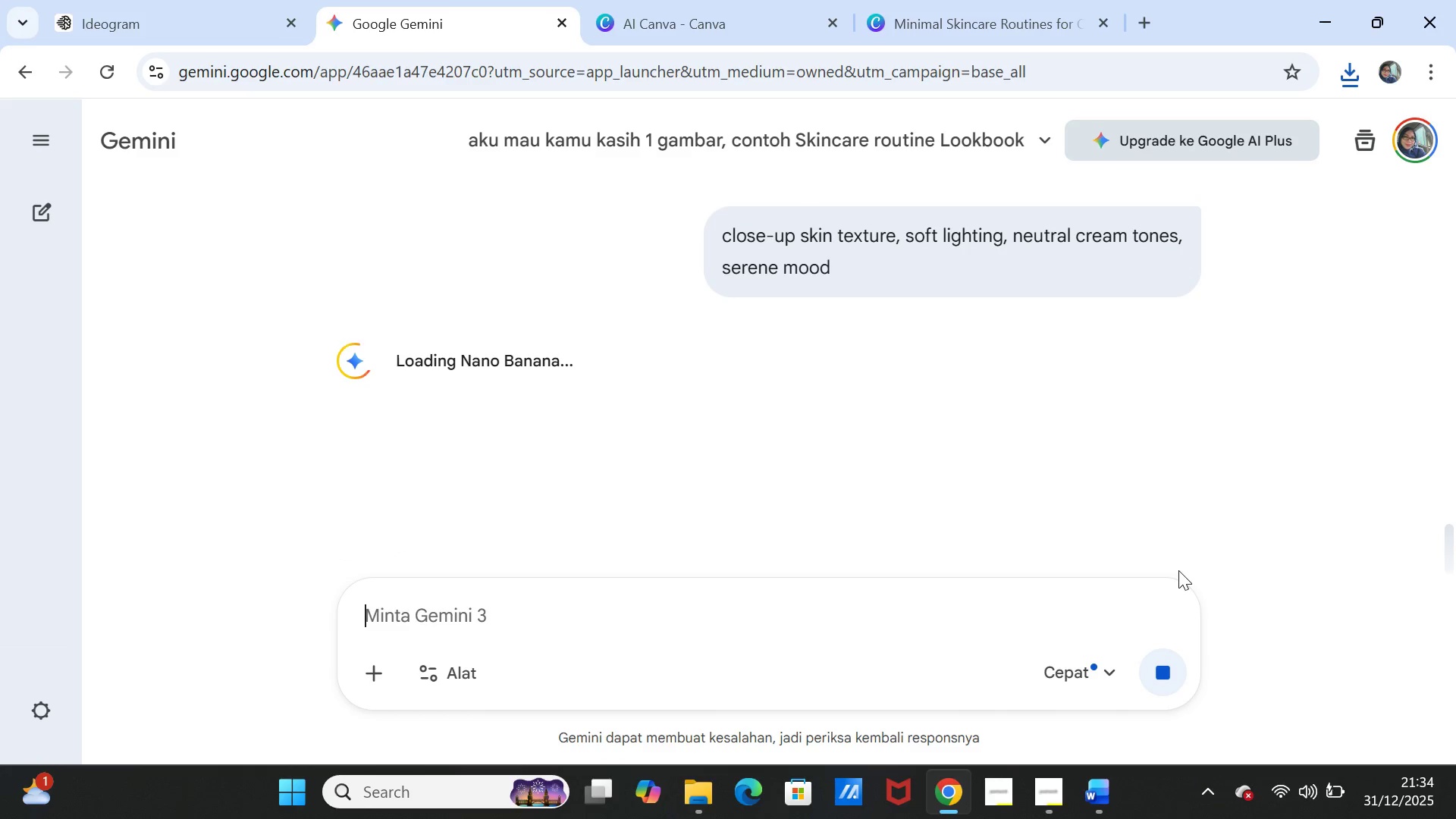 
wait(10.7)
 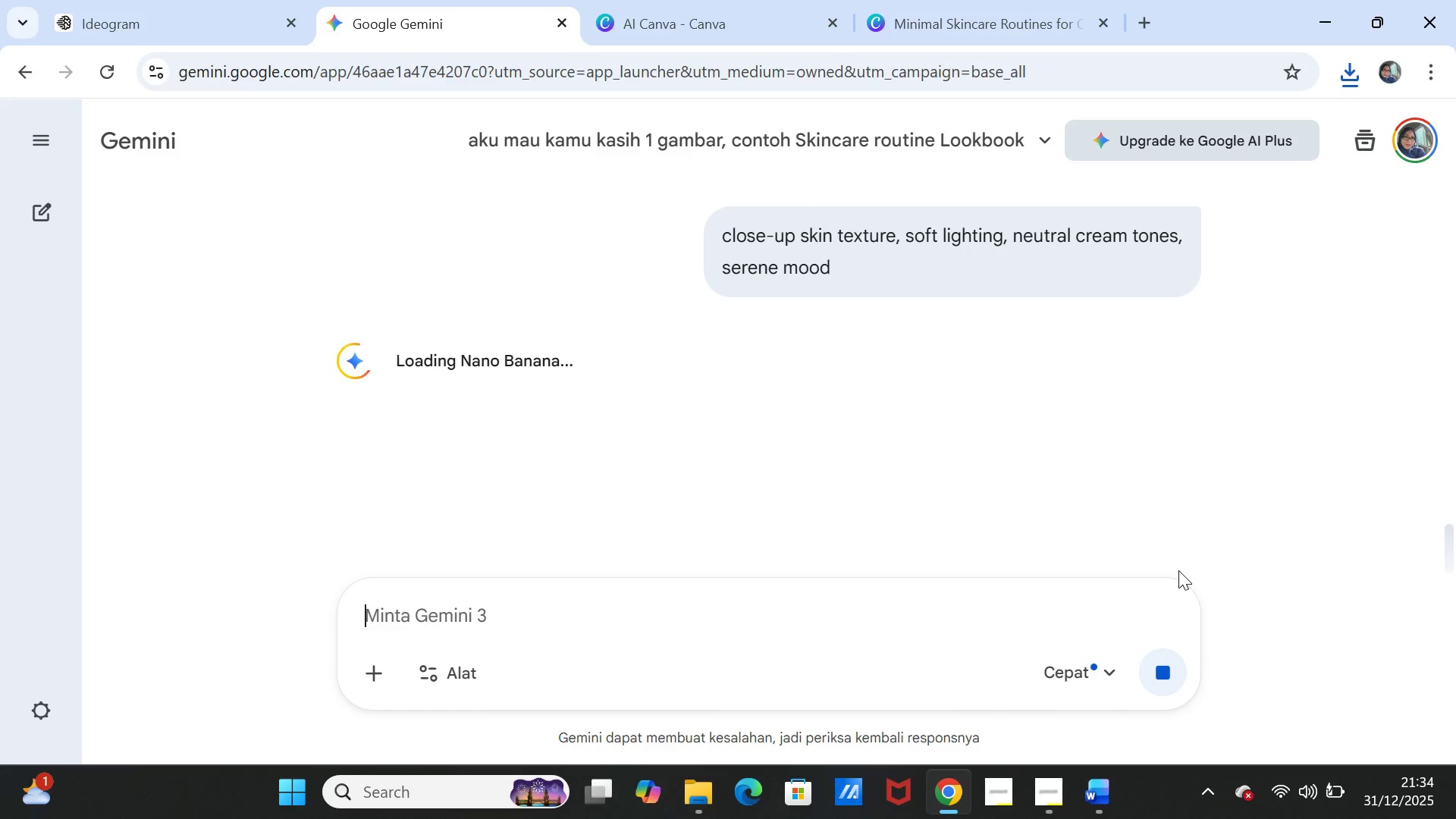 
scroll: coordinate [1178, 570], scroll_direction: down, amount: 1.0
 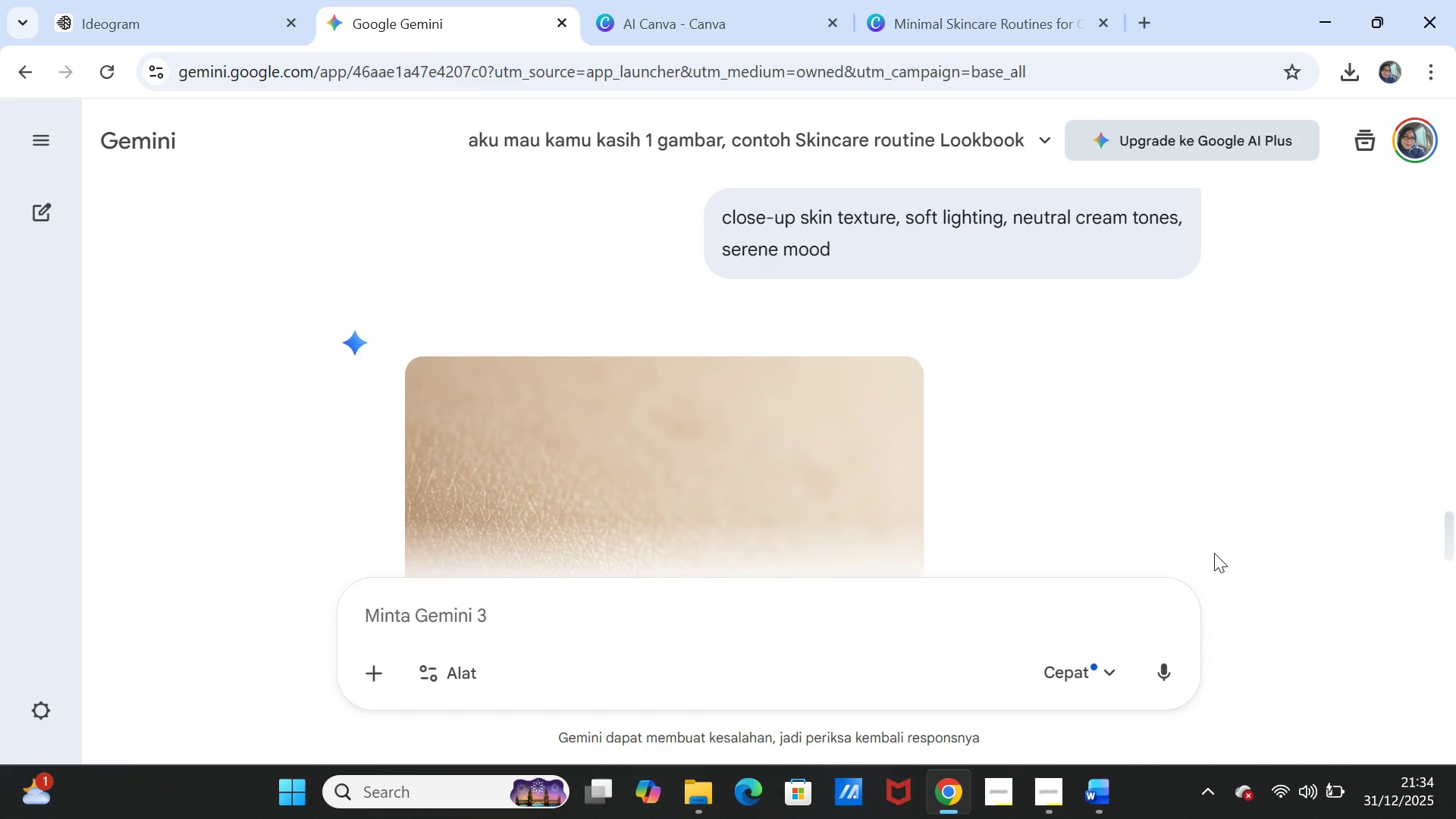 
wait(28.63)
 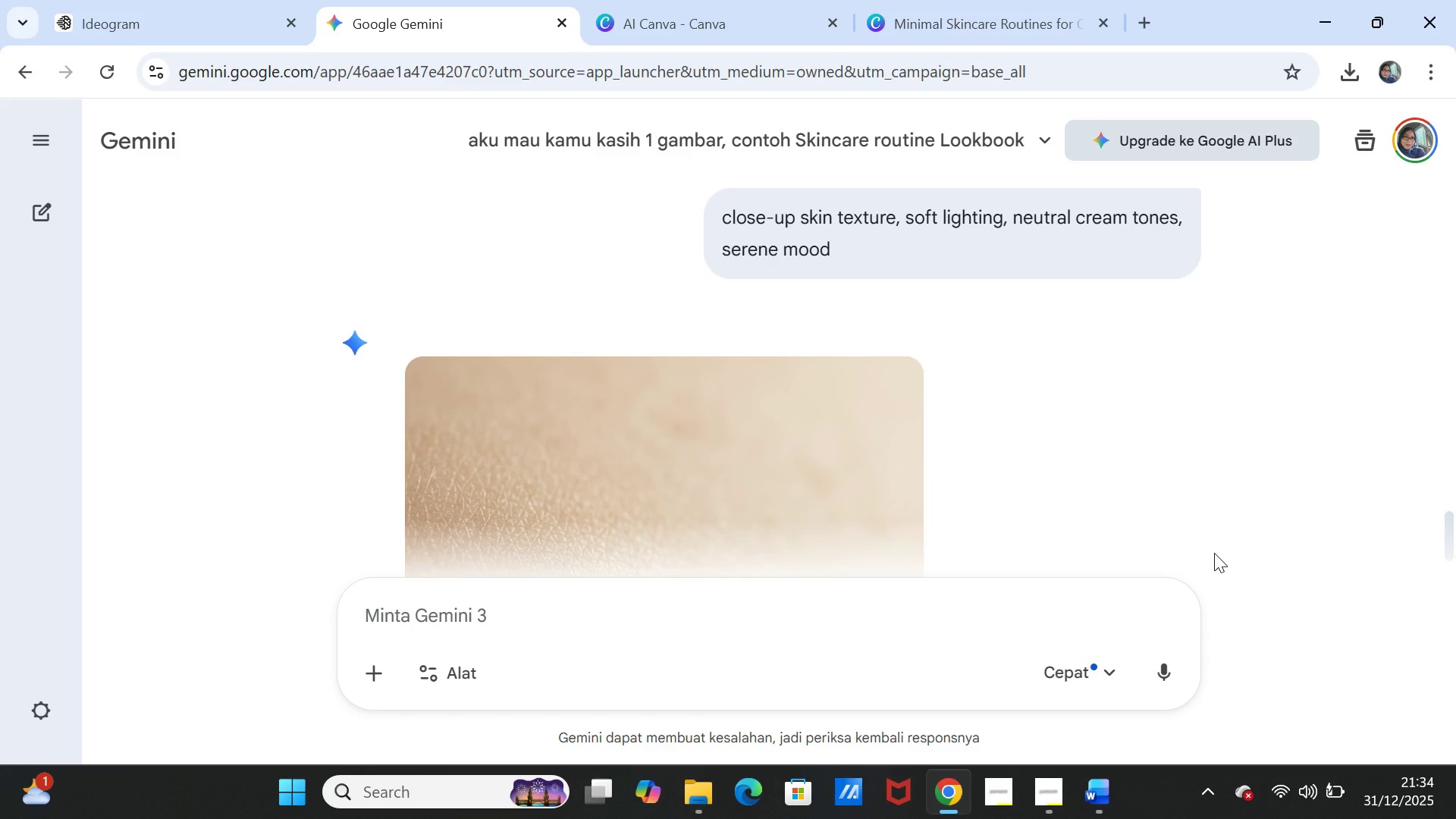 
scroll: coordinate [1214, 553], scroll_direction: down, amount: 3.0
 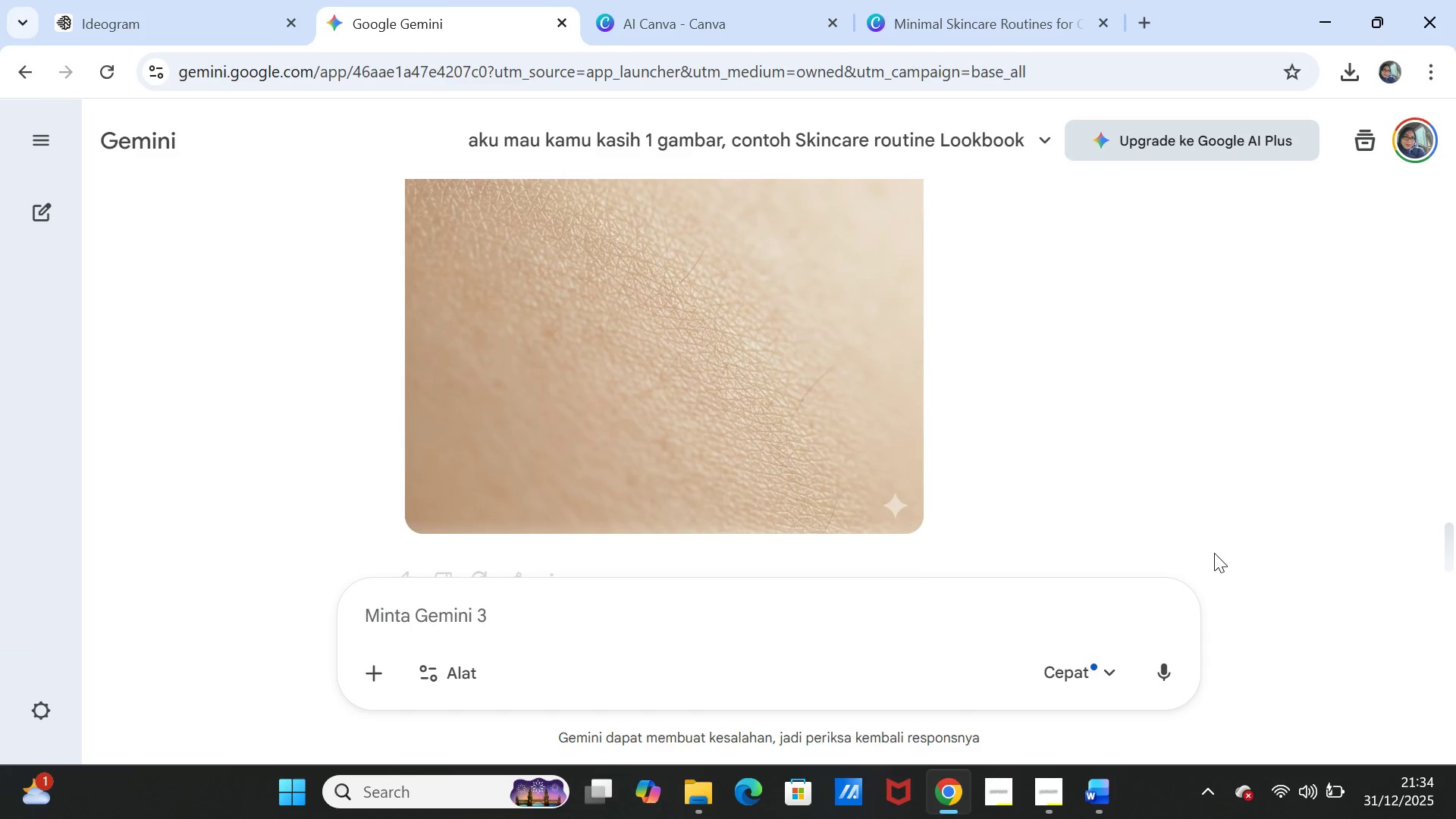 
scroll: coordinate [1214, 553], scroll_direction: up, amount: 4.0
 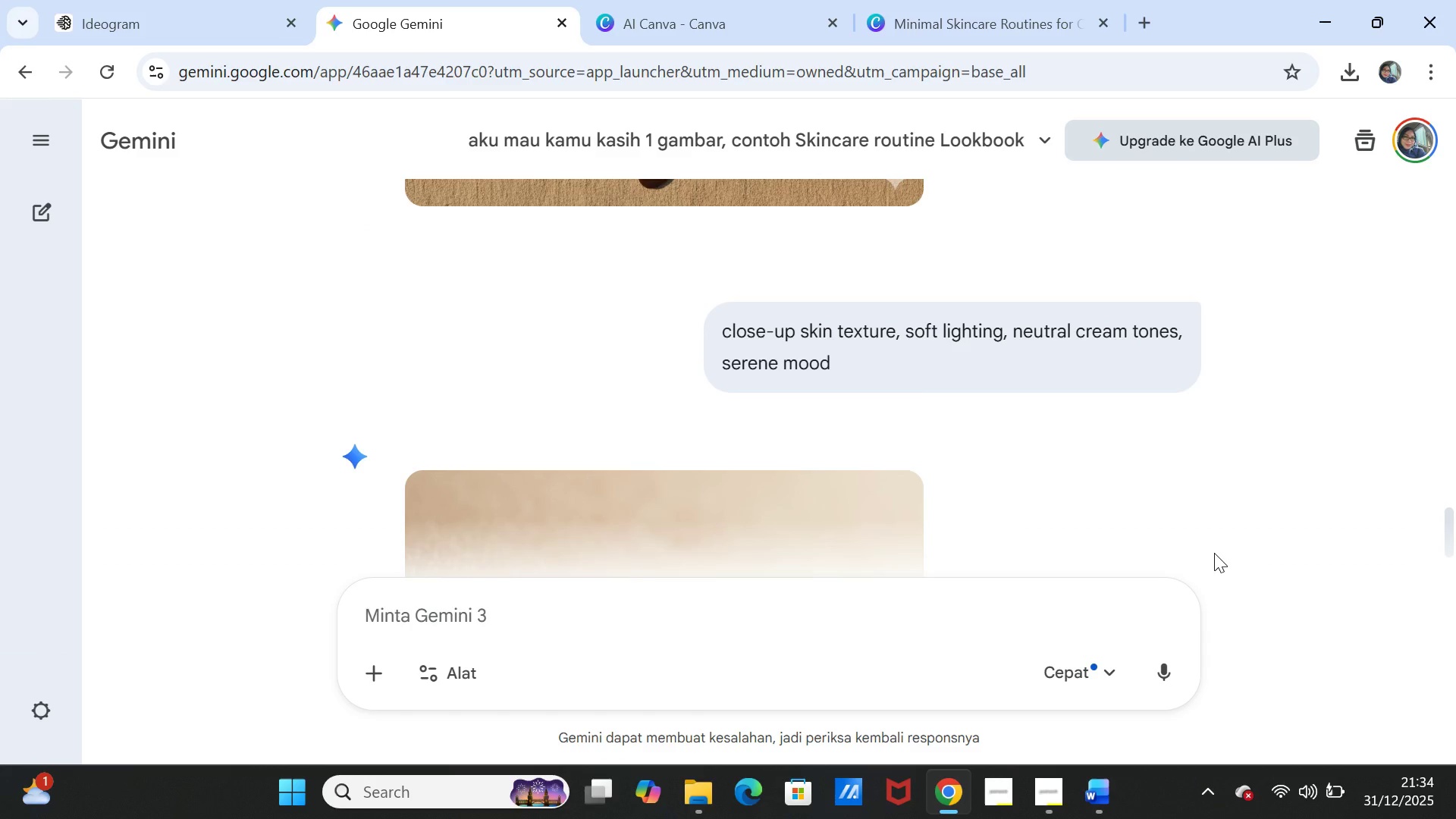 
scroll: coordinate [1110, 425], scroll_direction: down, amount: 4.0
 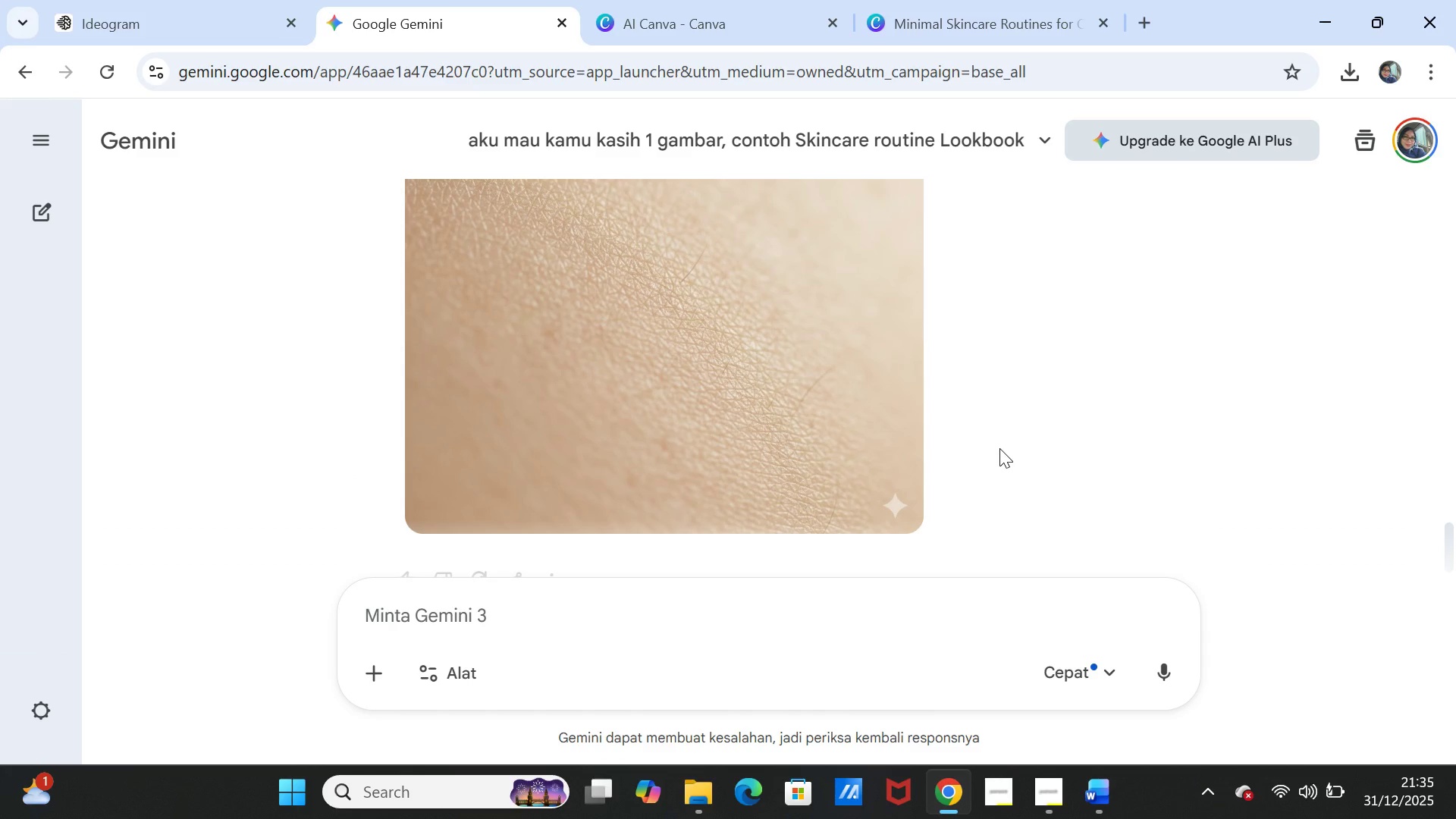 
scroll: coordinate [999, 448], scroll_direction: up, amount: 2.0
 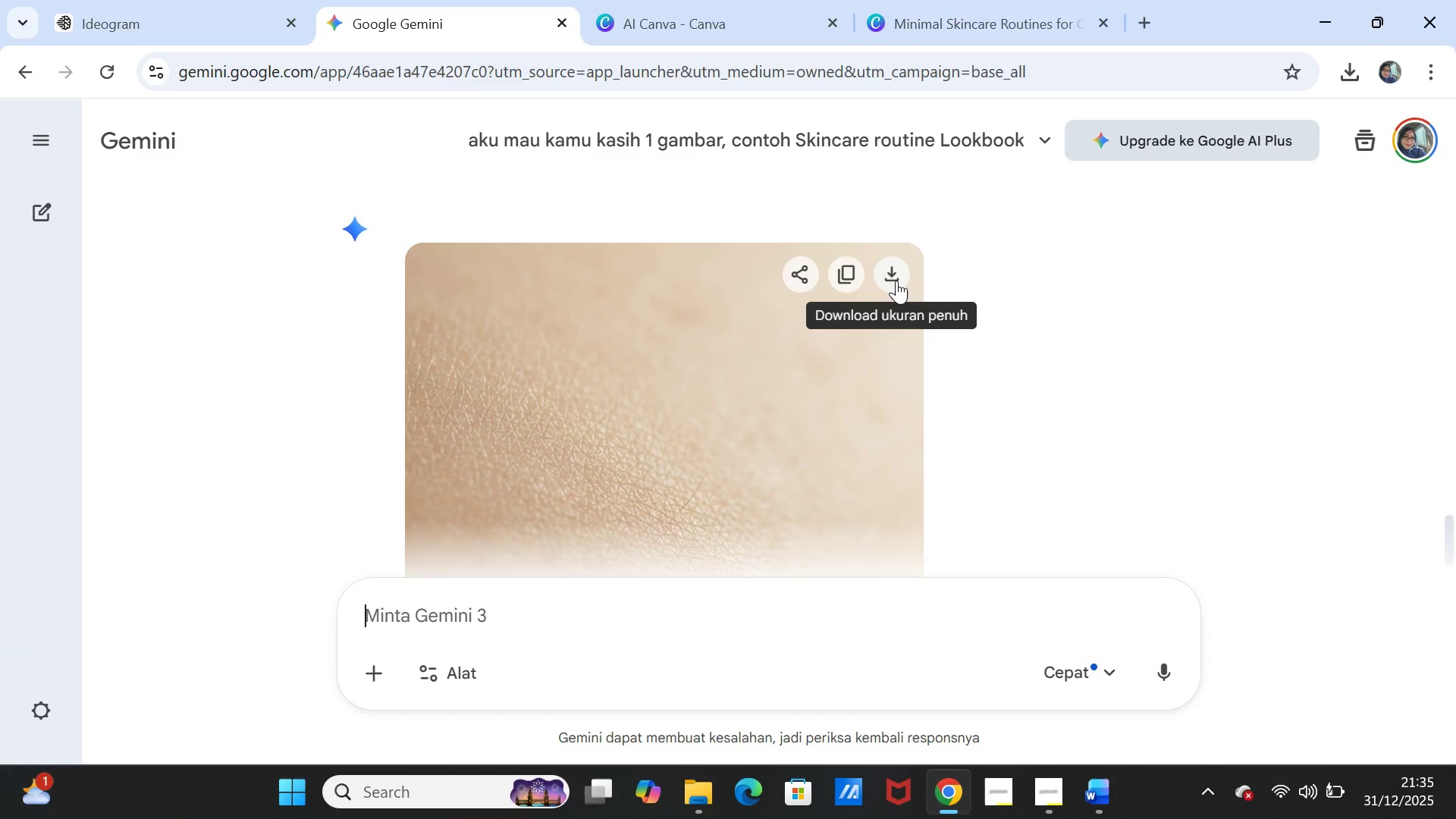 
left_click([896, 278])
 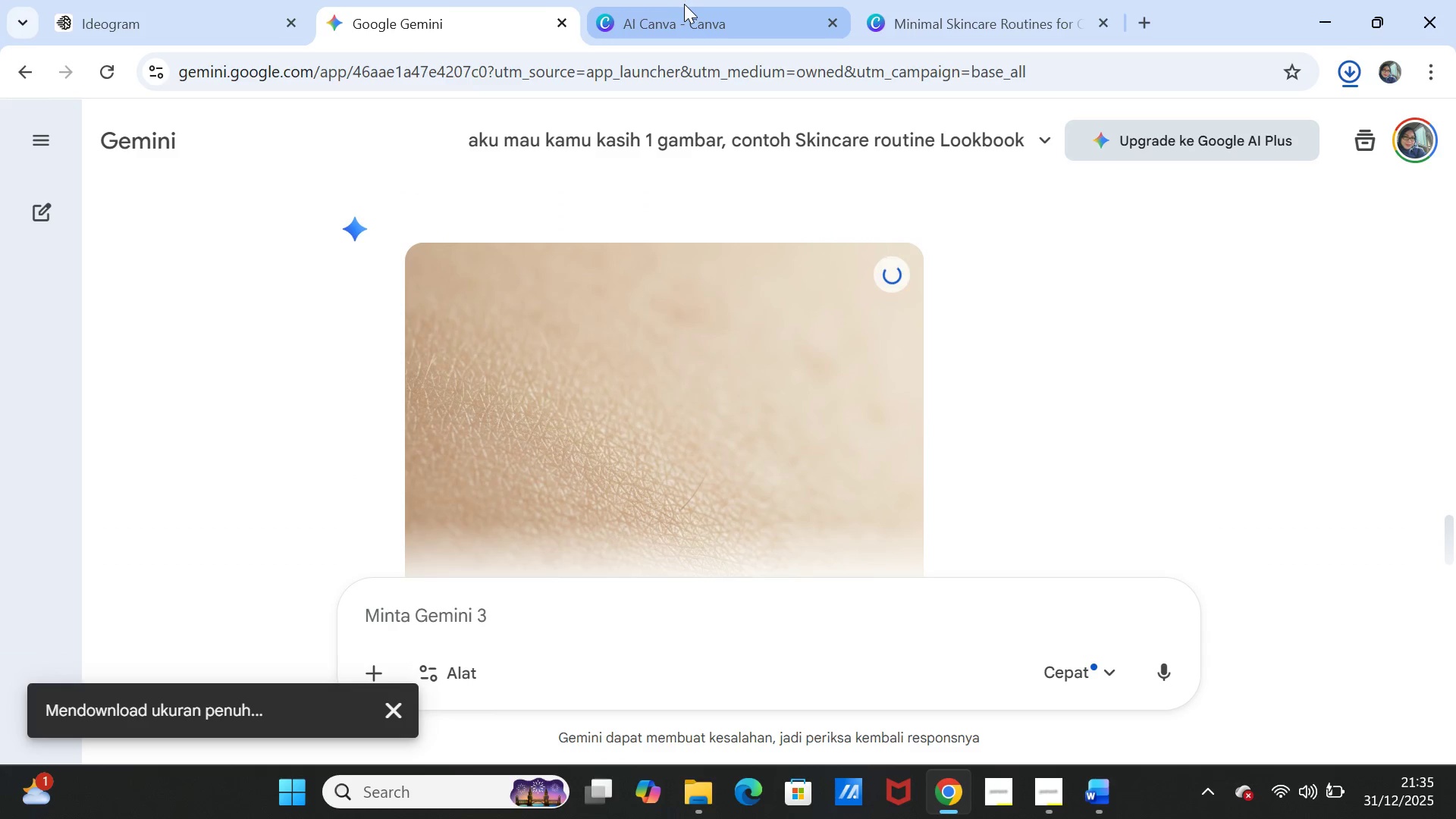 
left_click([538, 308])
 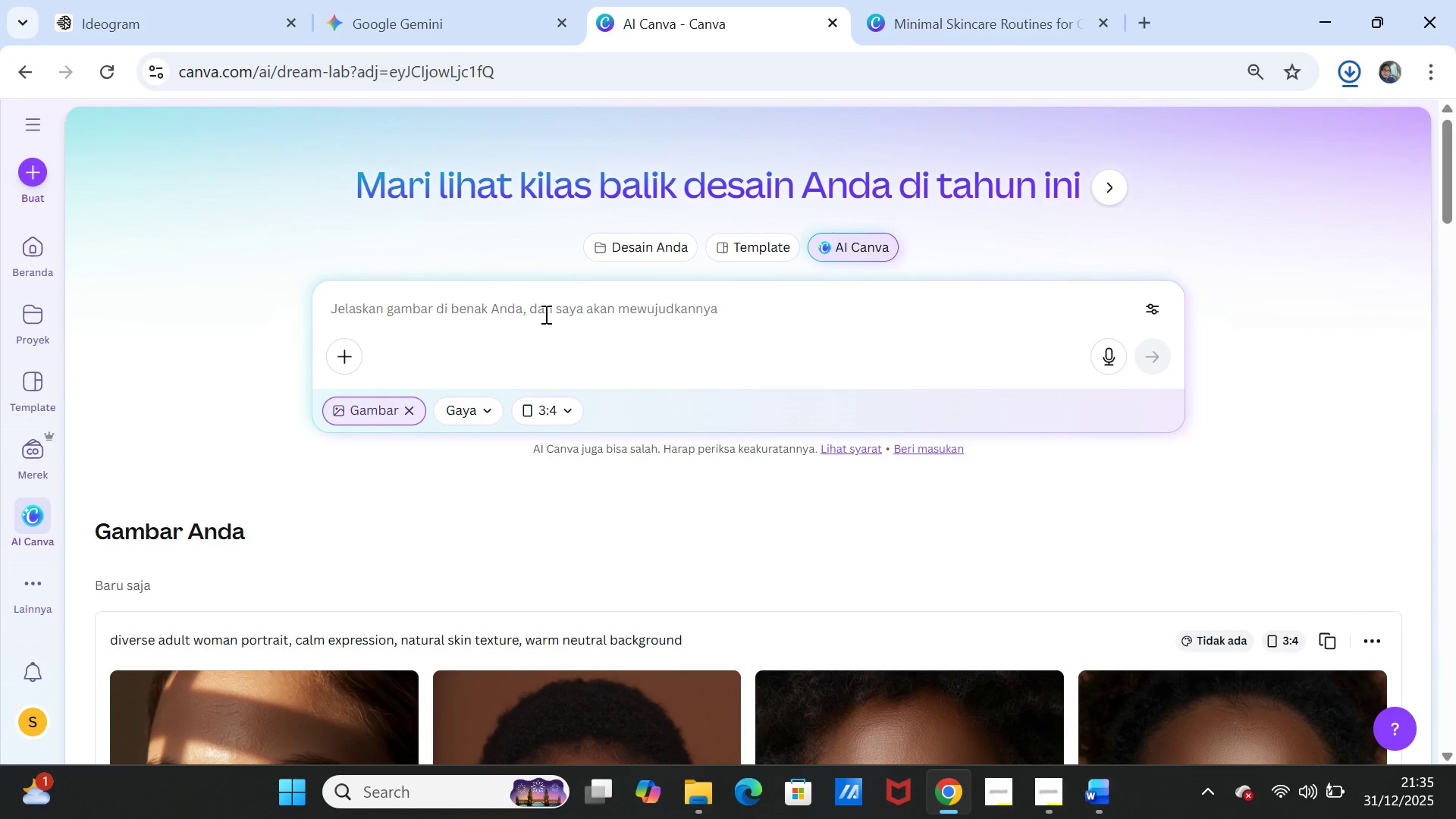 
scroll: coordinate [563, 354], scroll_direction: up, amount: 5.0
 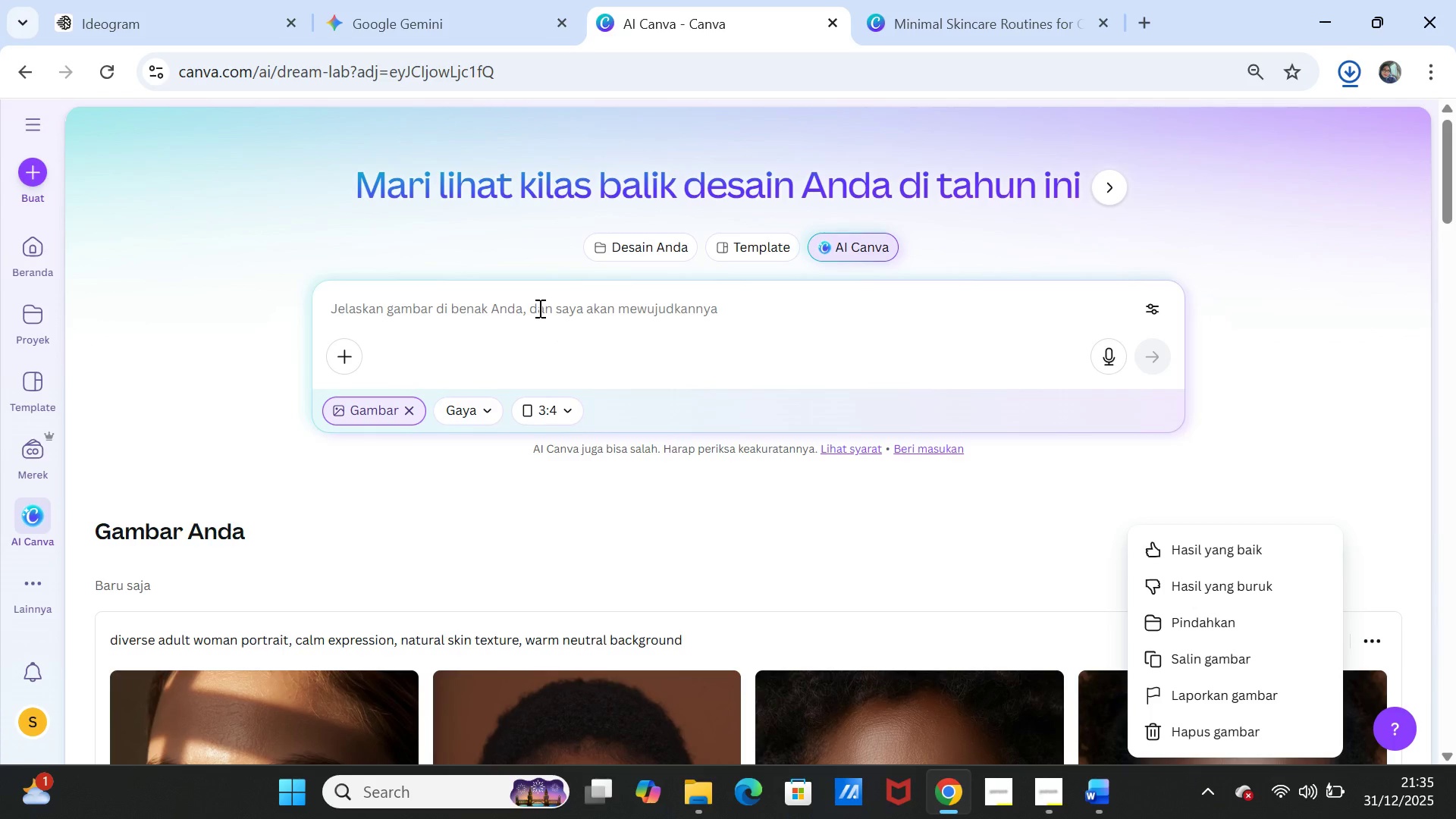 
key(Control+V)
 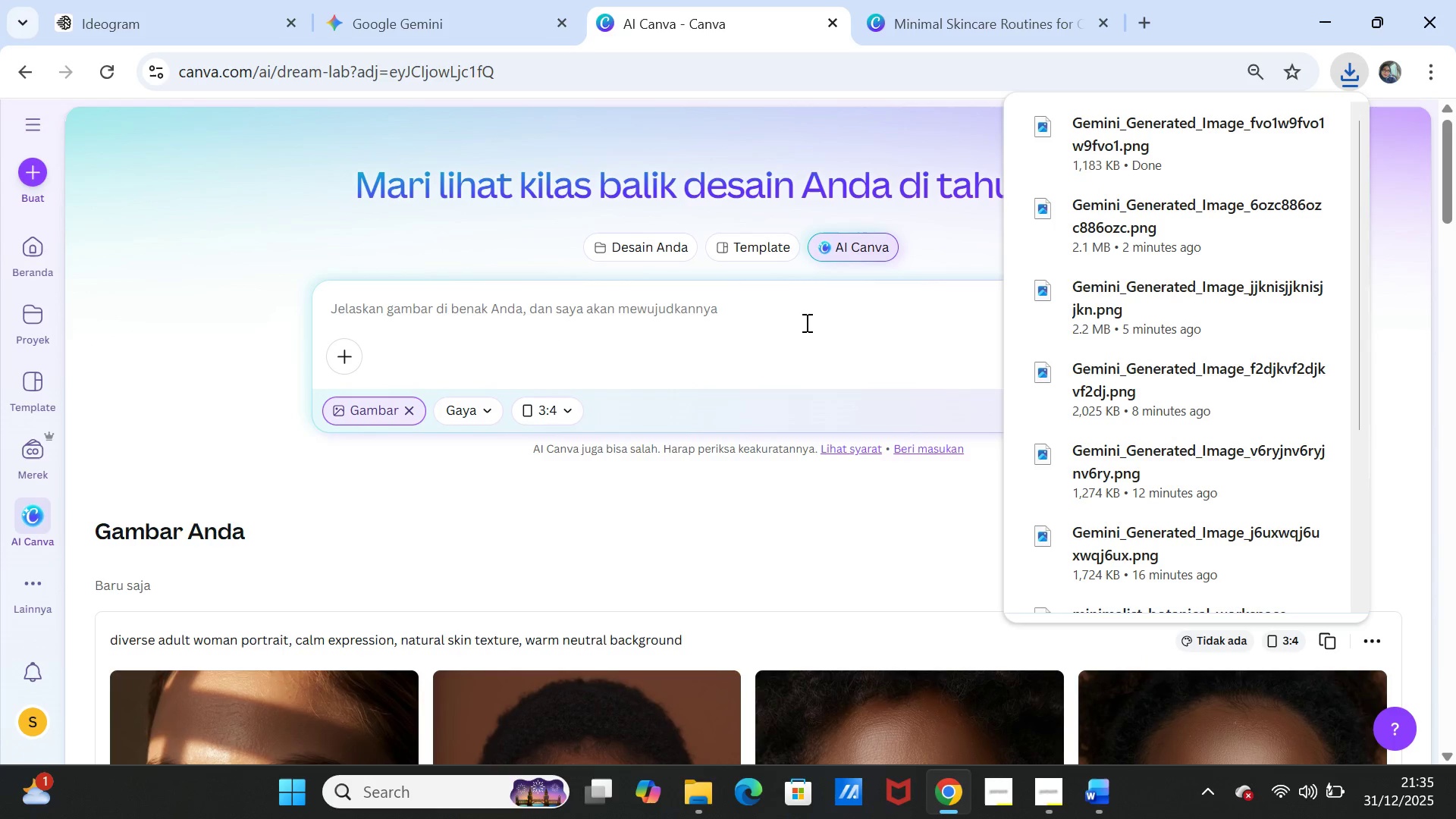 
left_click([774, 322])
 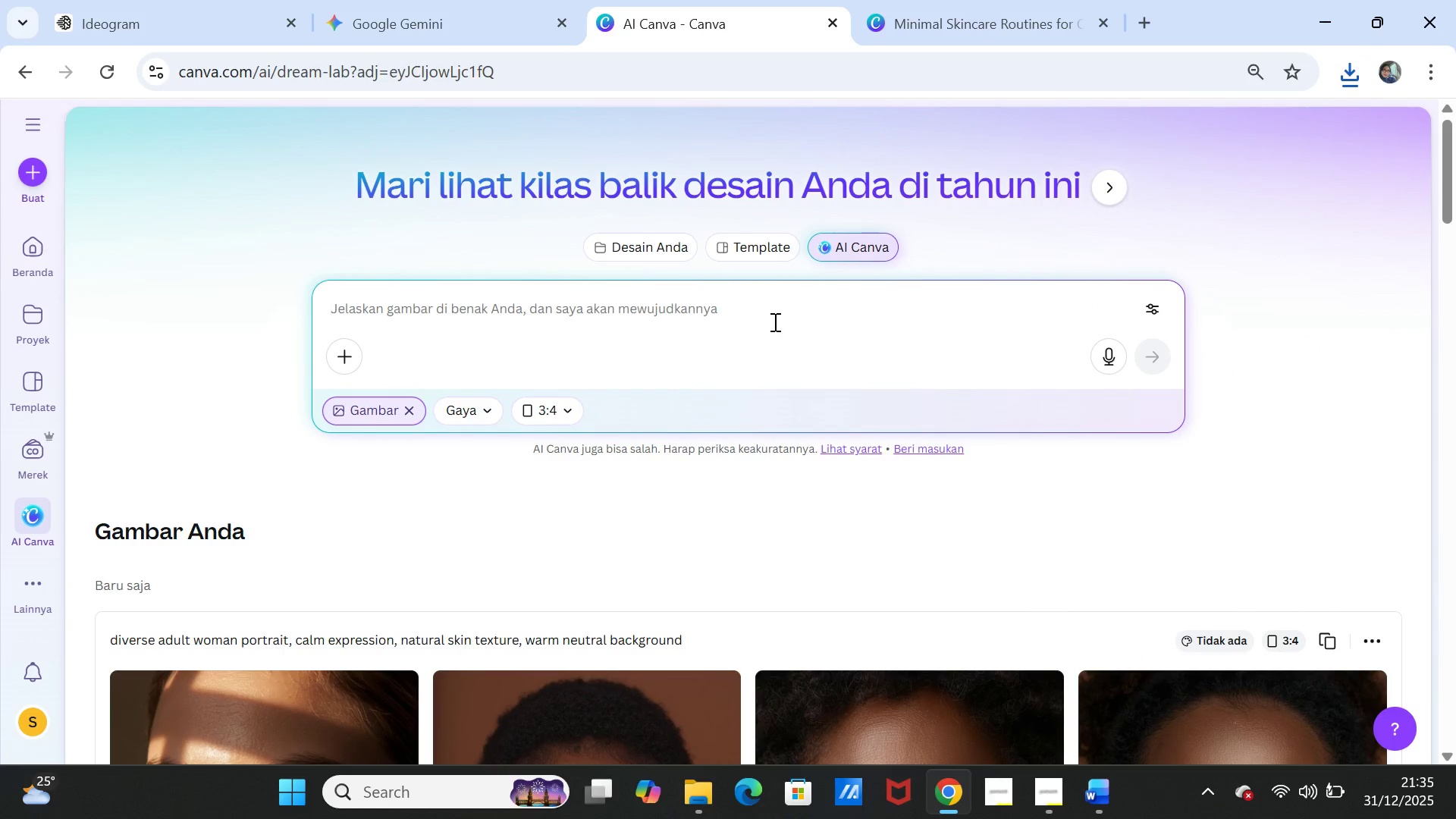 
key(Control+V)
 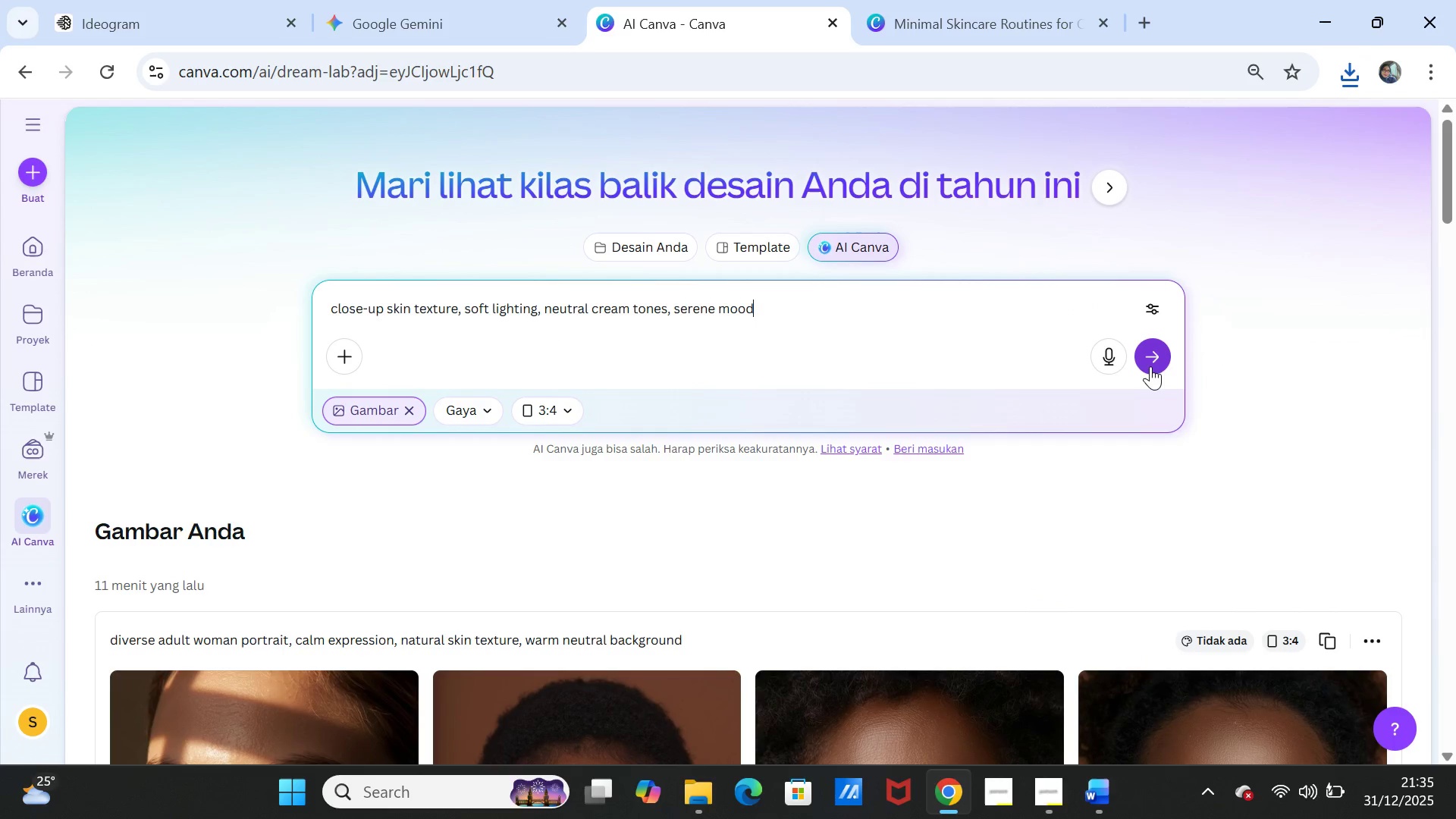 
left_click([1150, 363])
 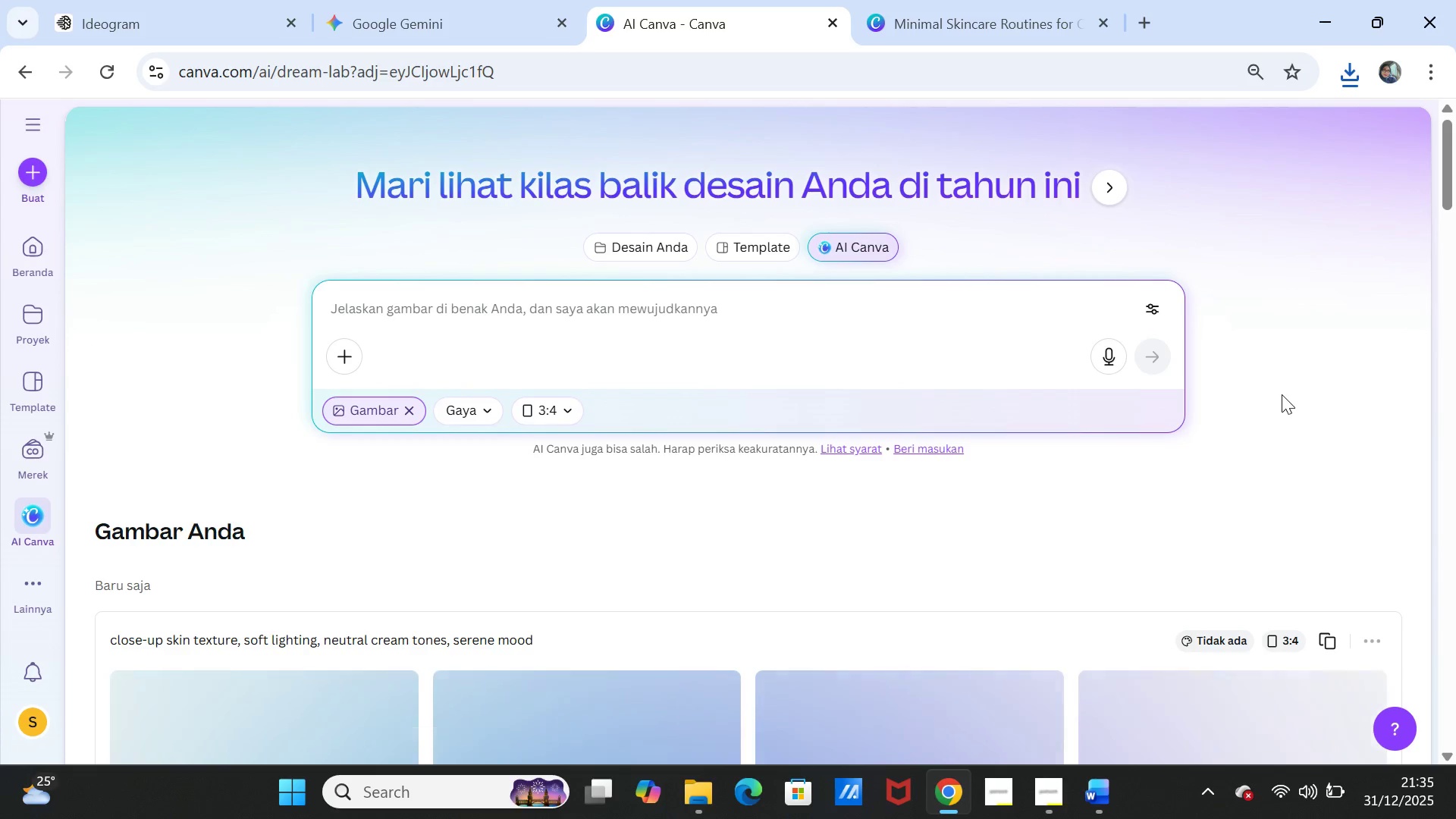 
wait(10.05)
 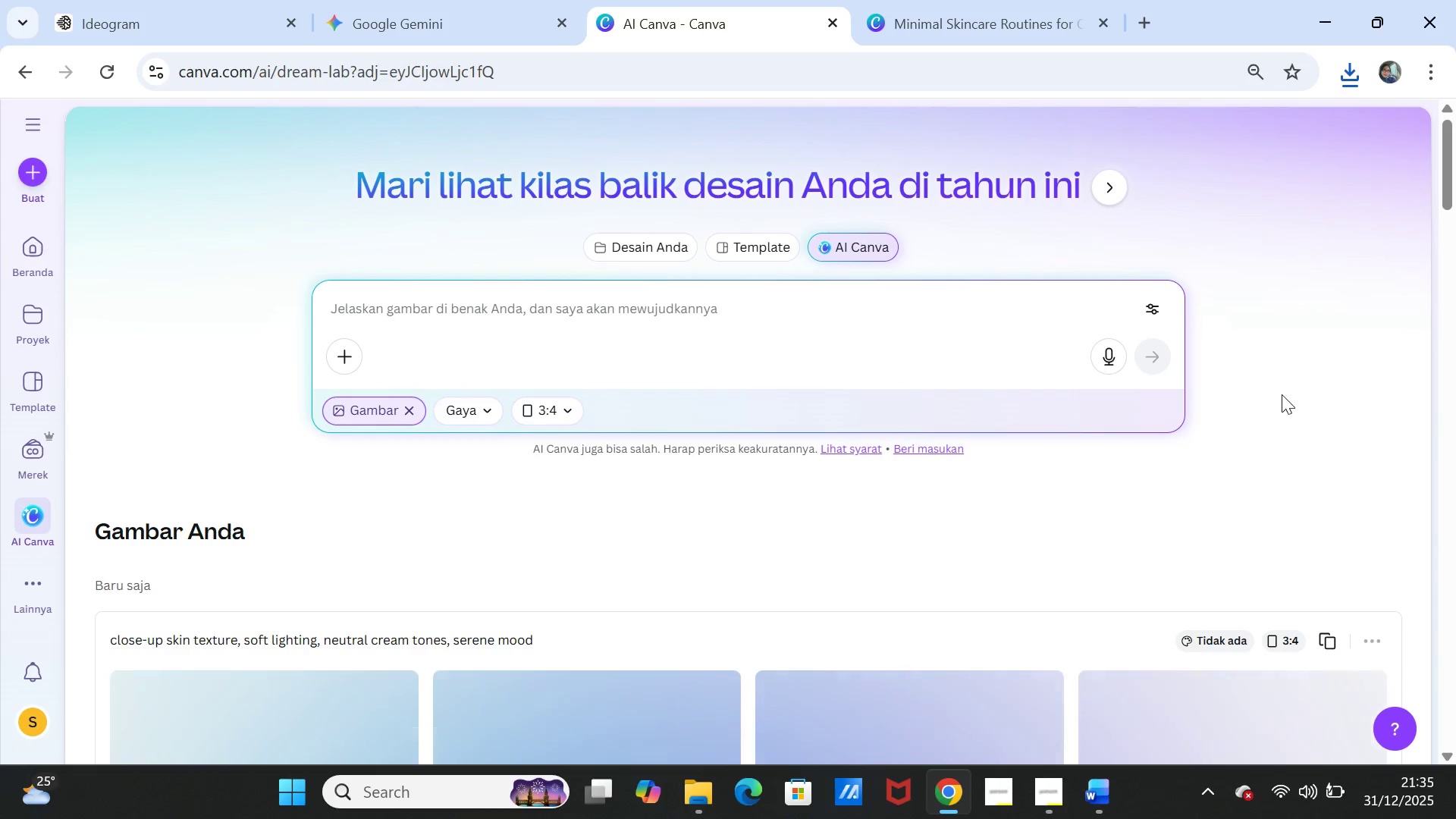 
scroll: coordinate [1393, 553], scroll_direction: down, amount: 4.0
 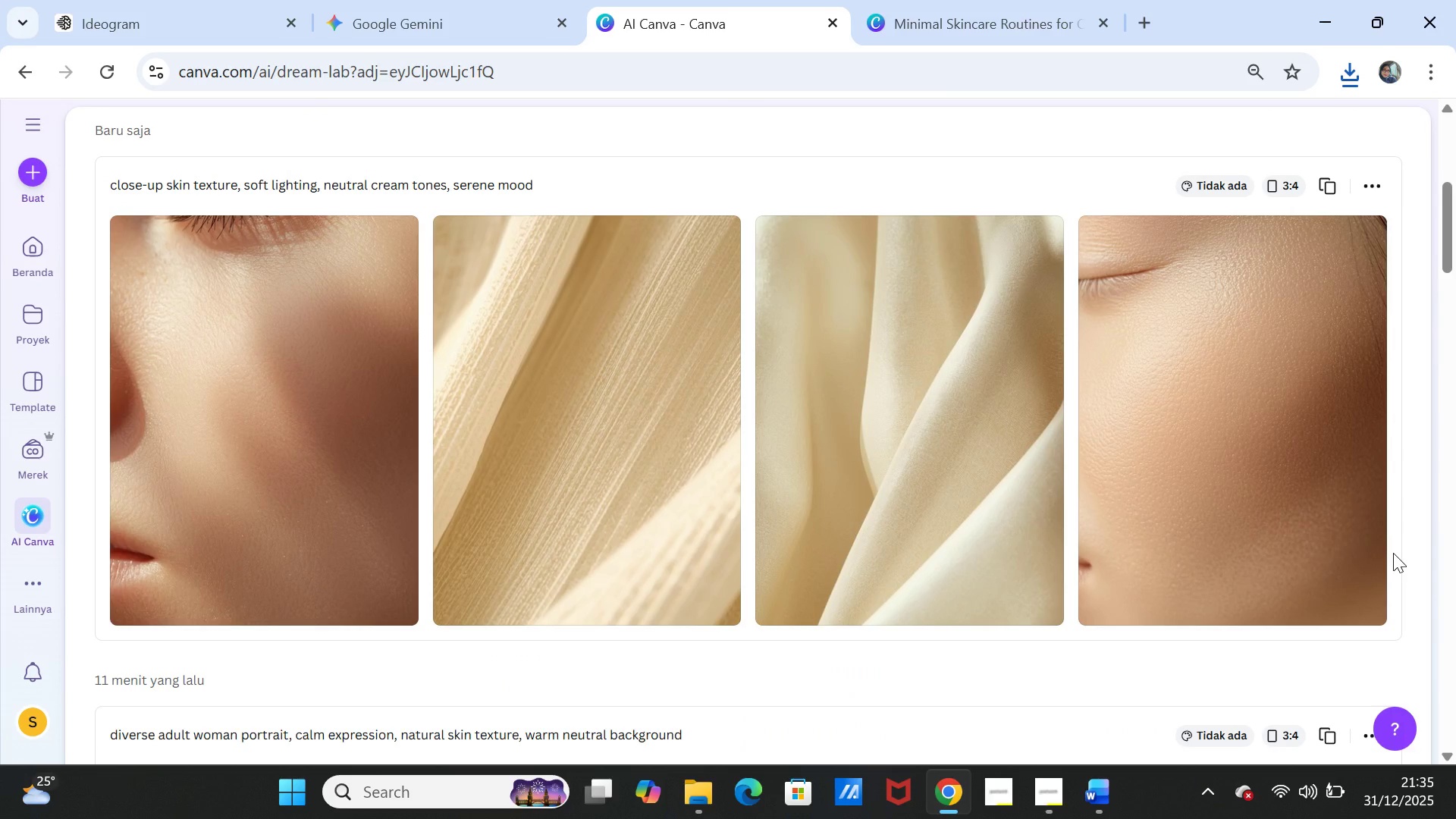 
scroll: coordinate [1393, 553], scroll_direction: up, amount: 4.0
 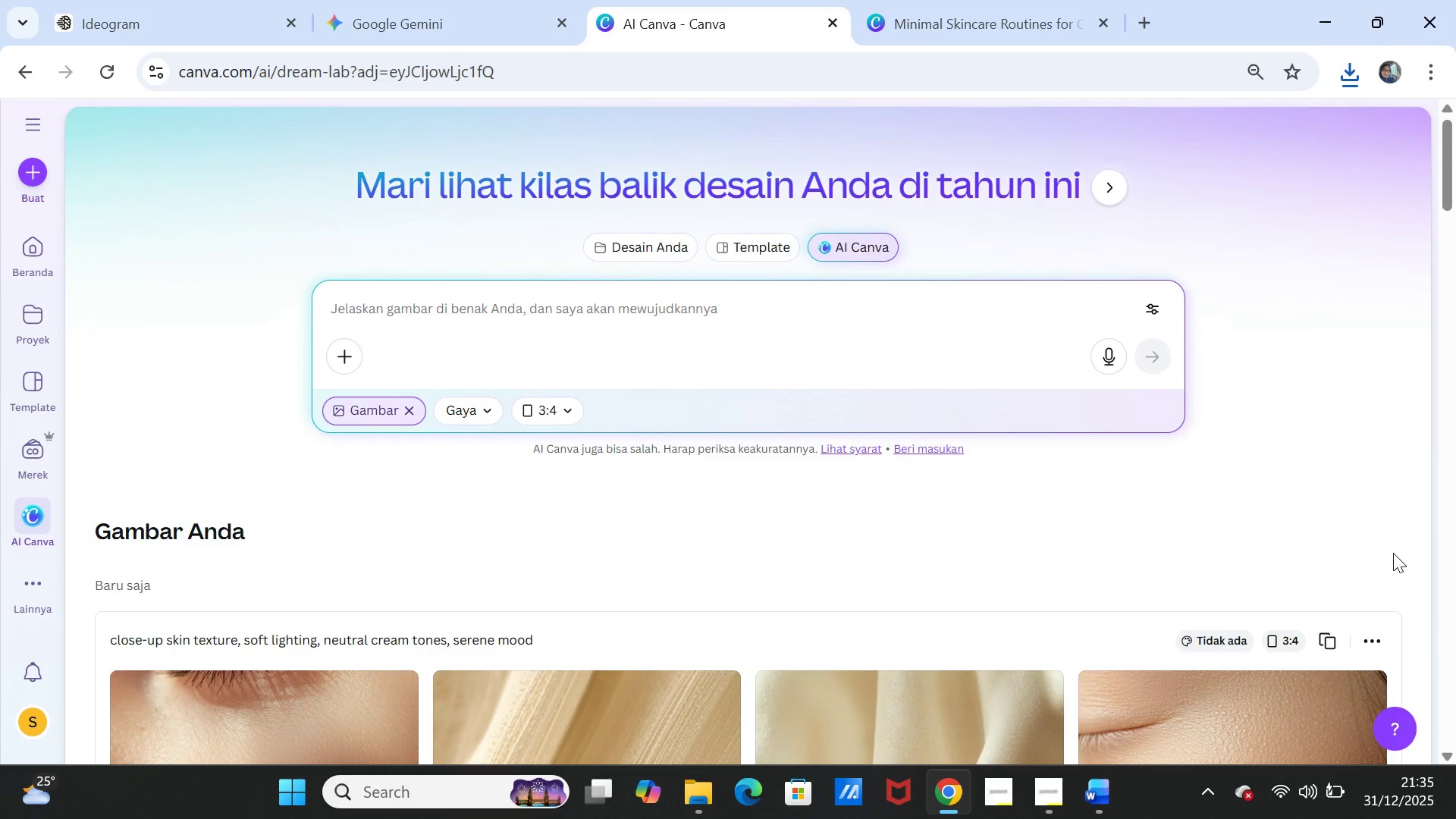 
scroll: coordinate [1393, 553], scroll_direction: down, amount: 3.0
 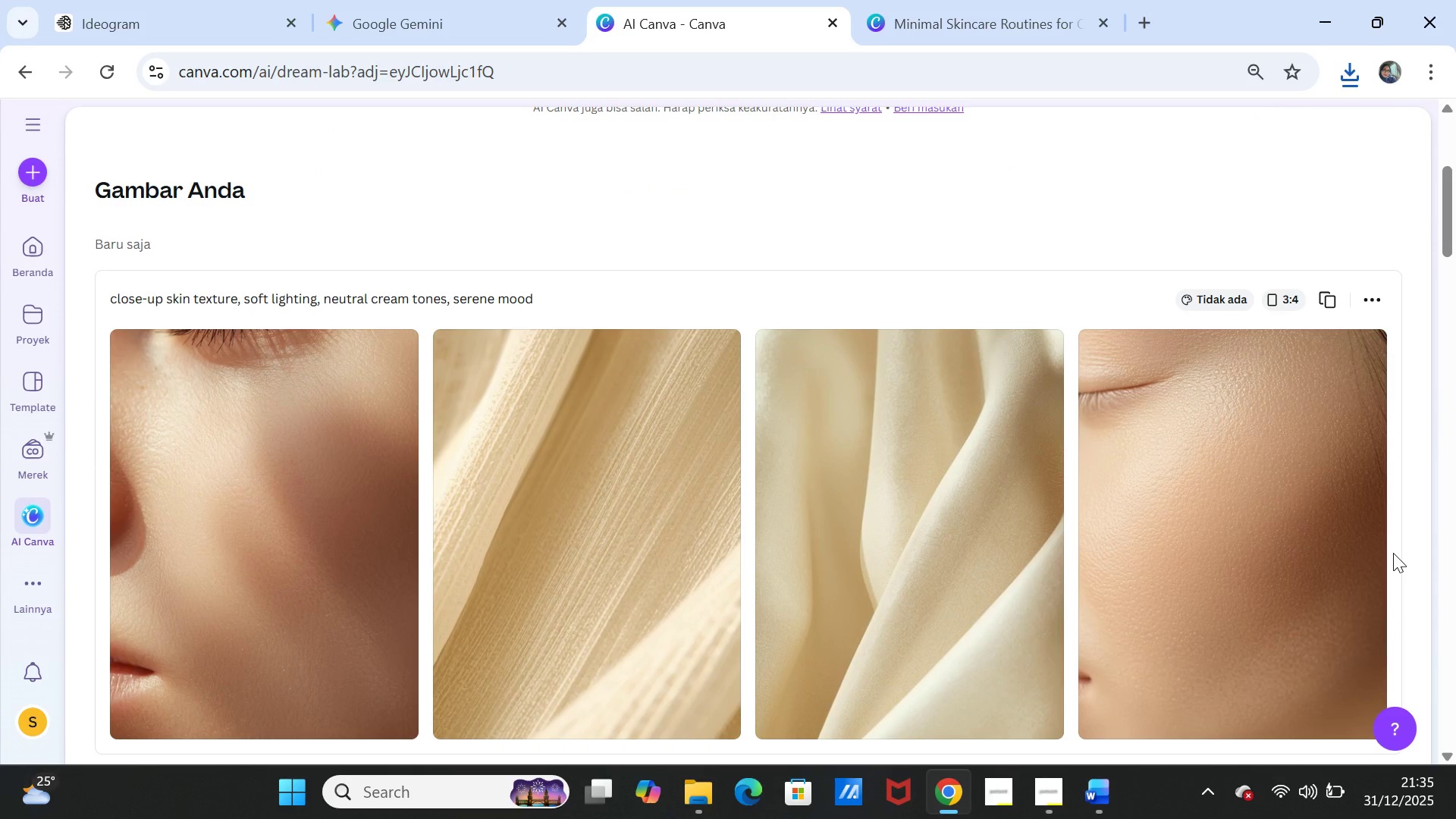 
scroll: coordinate [1393, 551], scroll_direction: up, amount: 2.0
 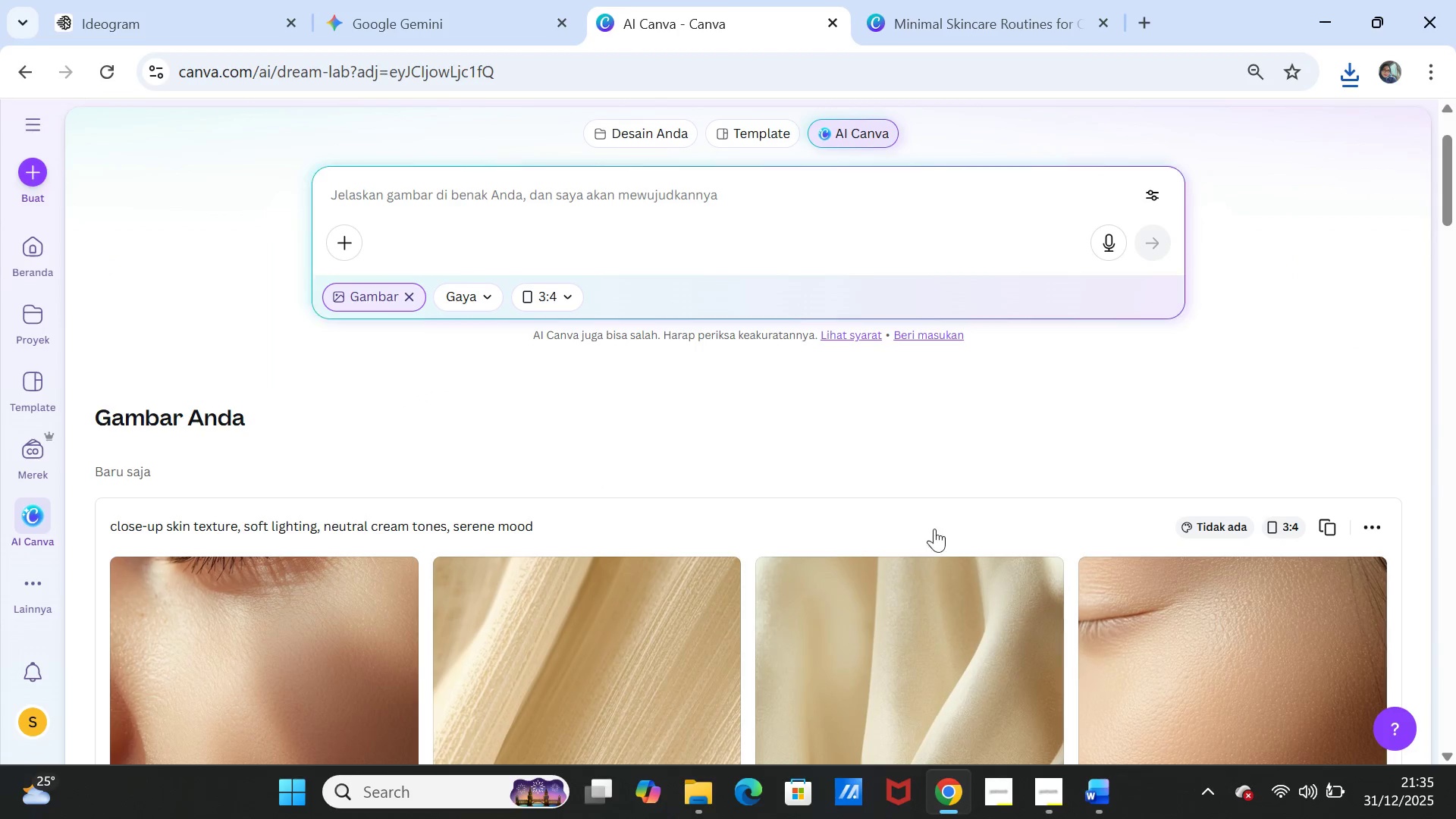 
left_click([614, 200])
 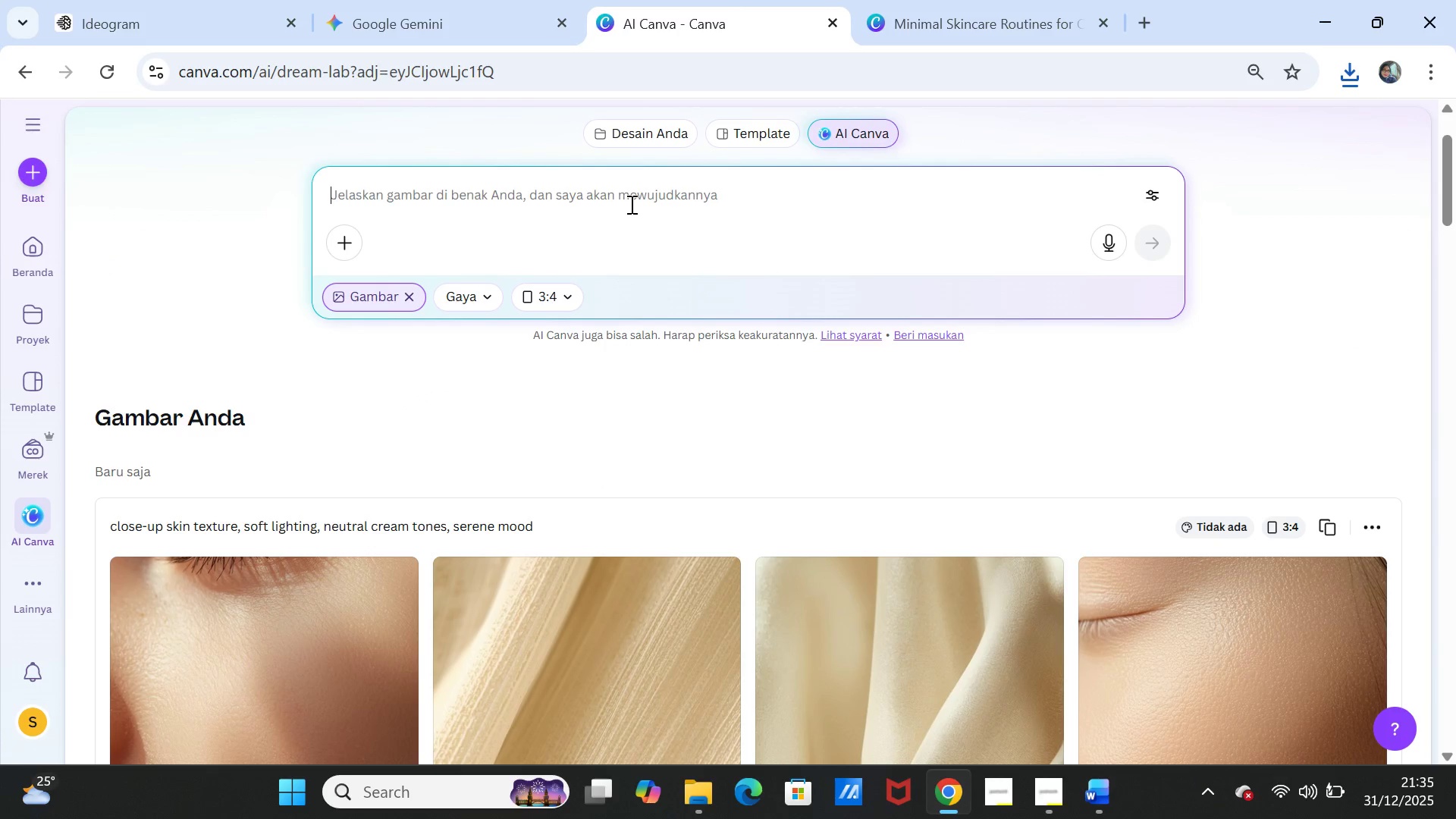 
key(Control+V)
 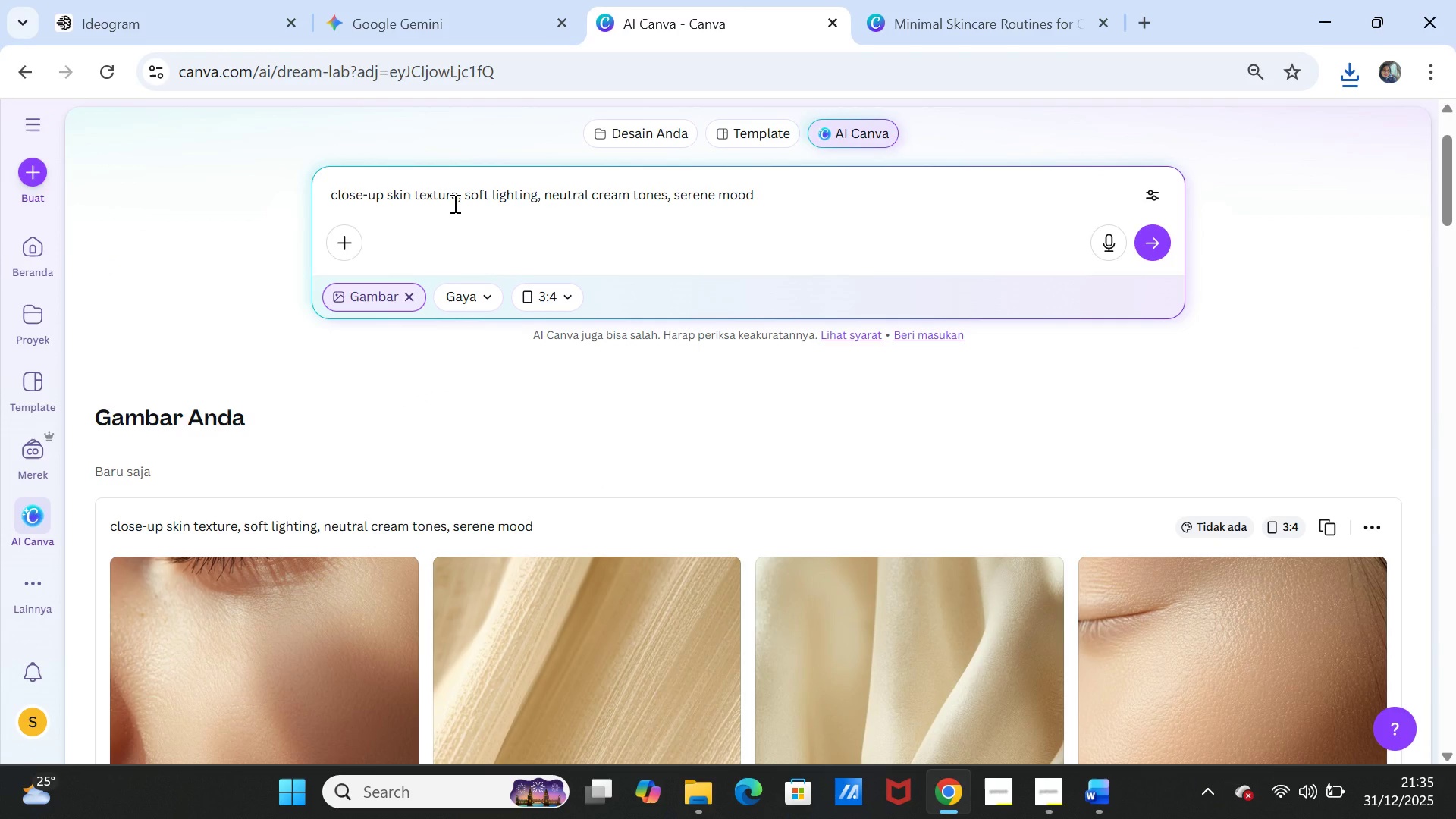 
left_click([453, 202])
 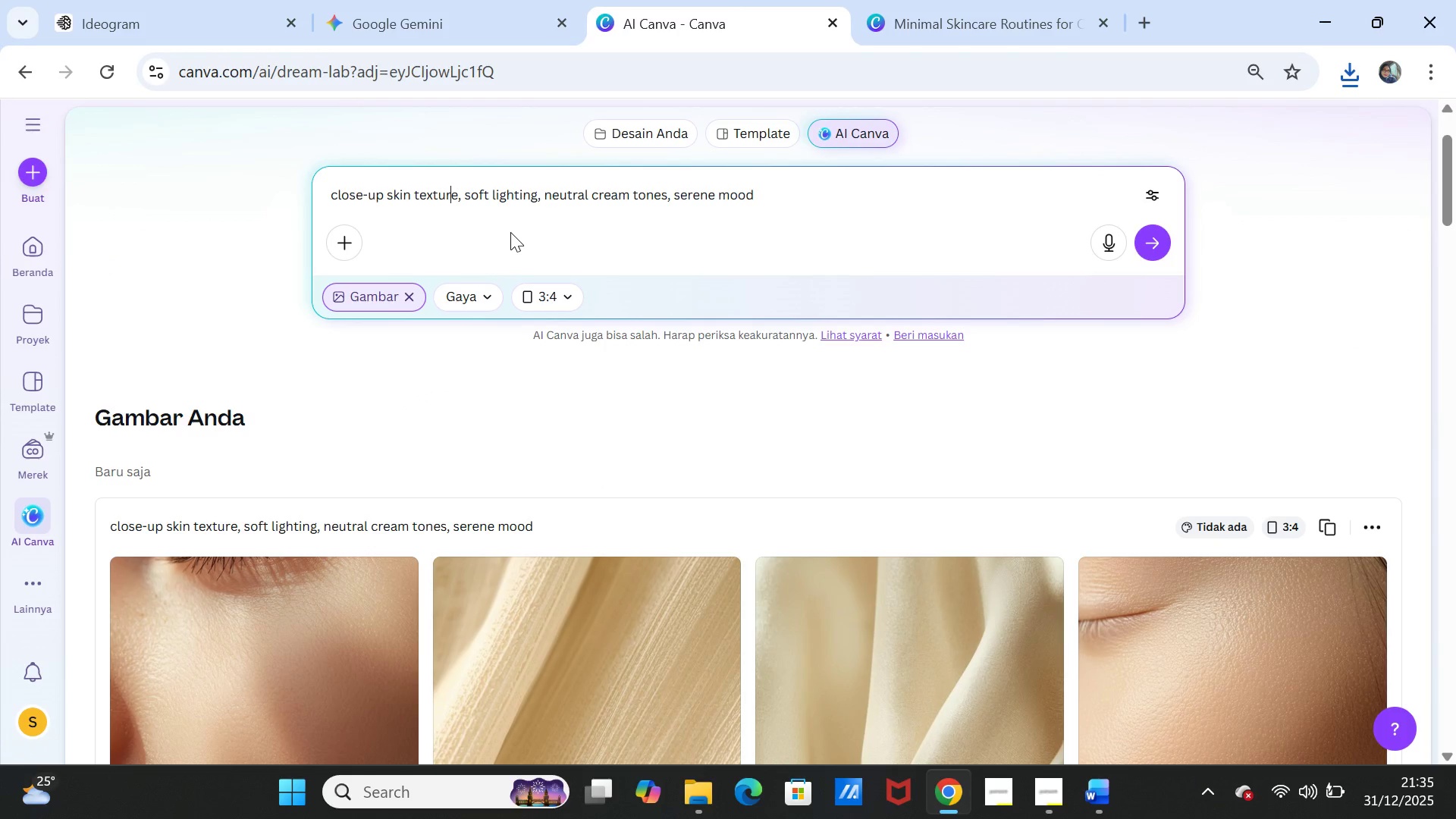 
key(ArrowRight)
 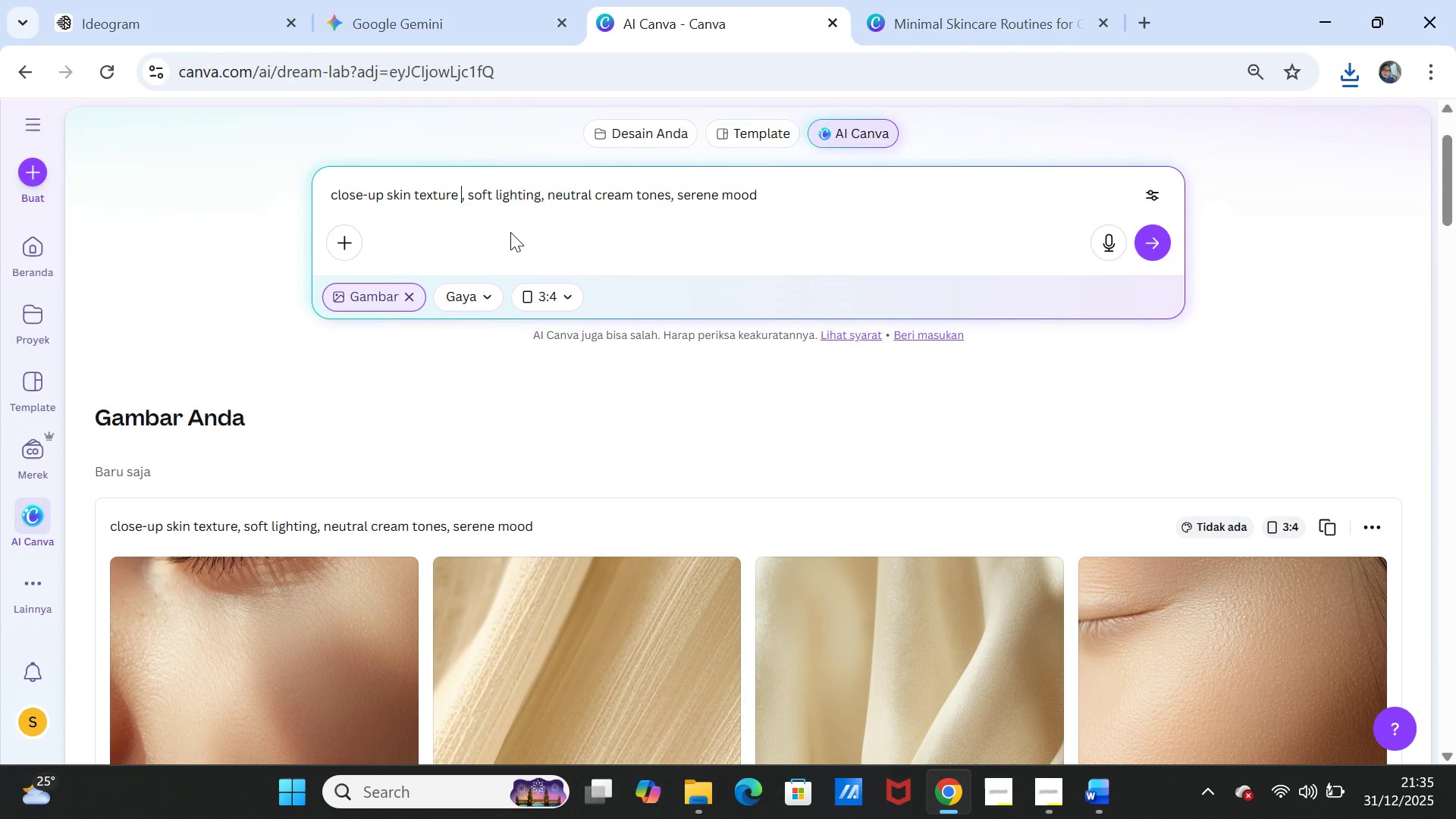 
type( dryness)
 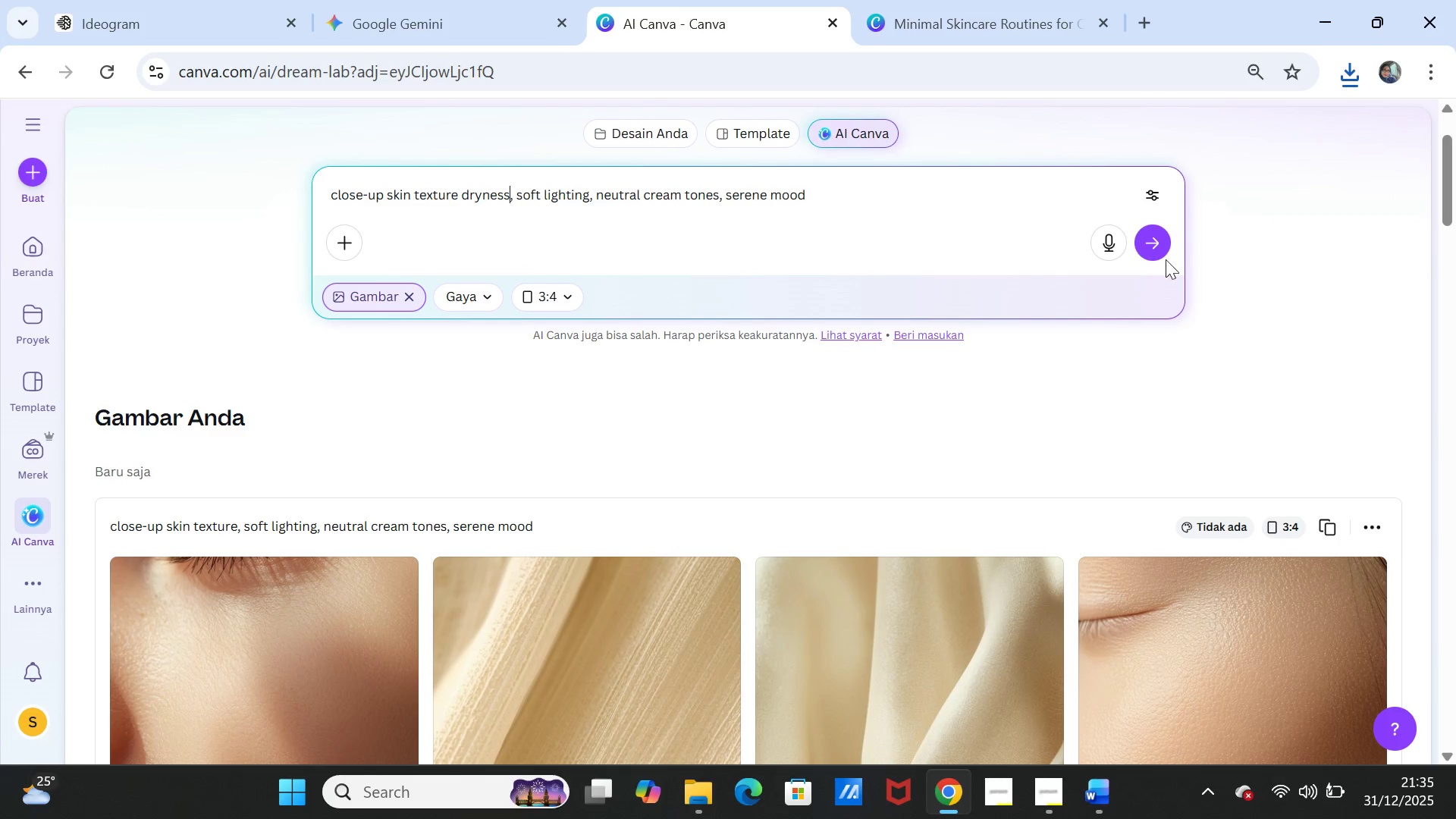 
left_click([1155, 248])
 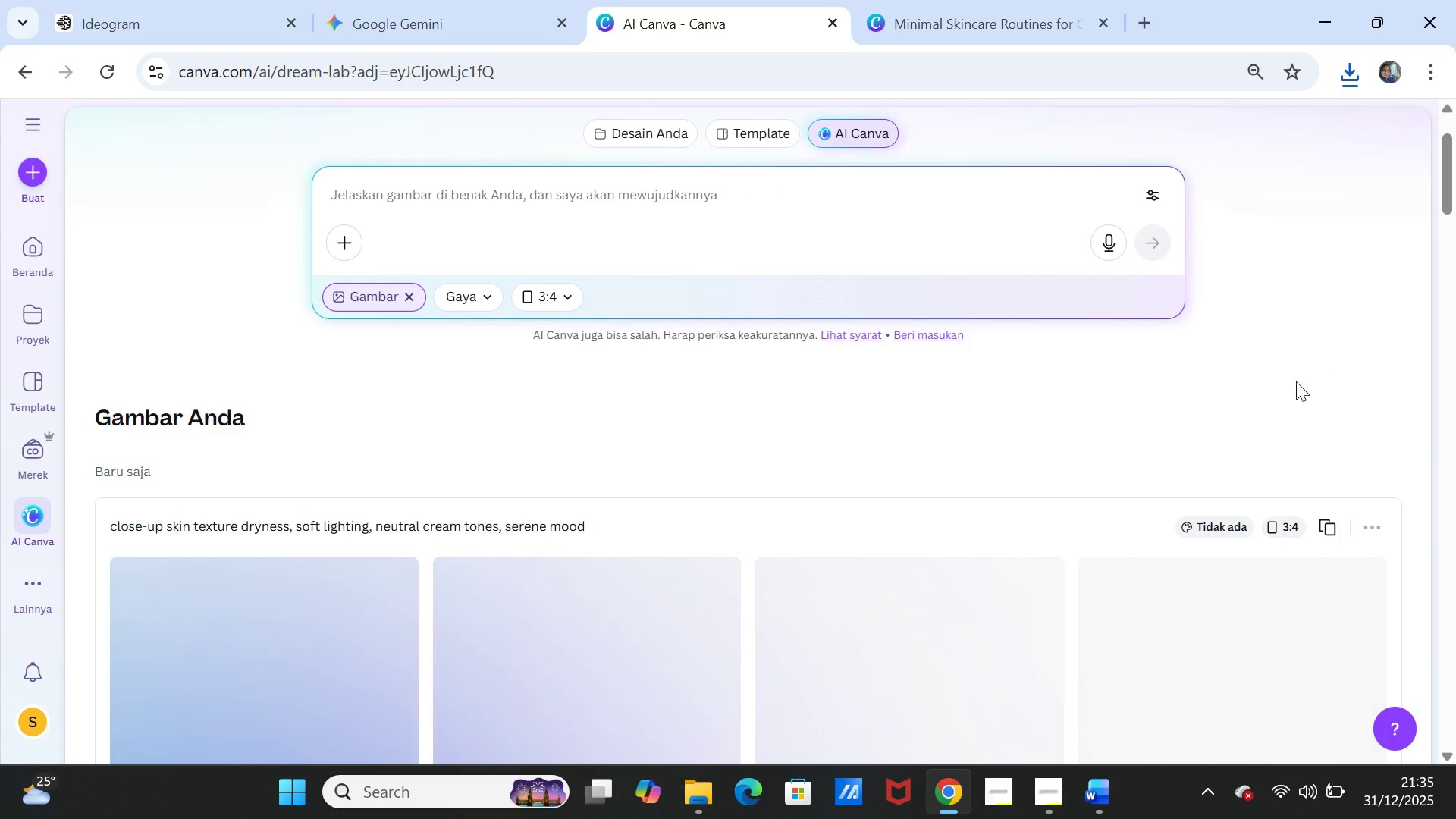 
scroll: coordinate [1175, 443], scroll_direction: down, amount: 1.0
 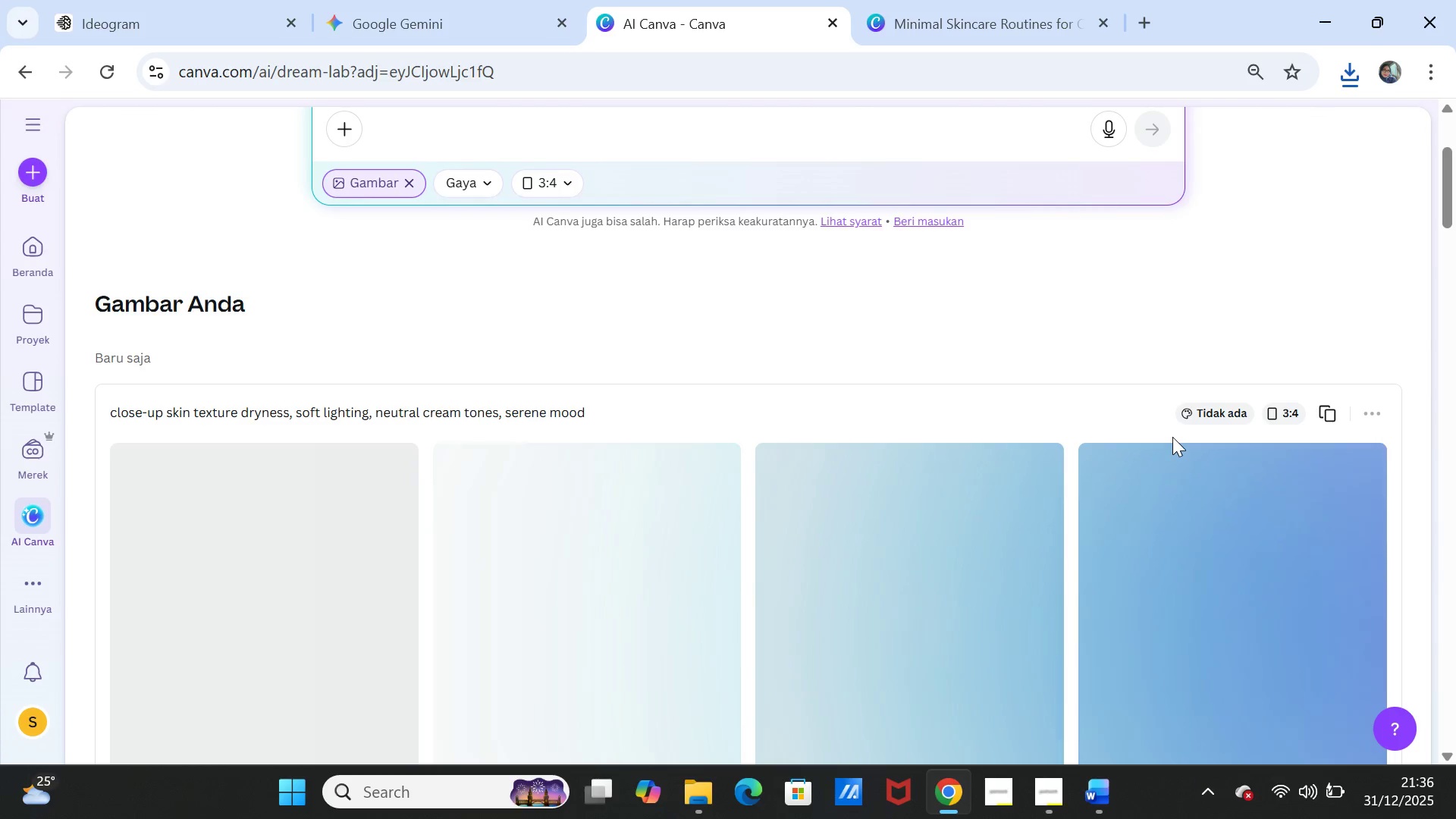 
wait(5.73)
 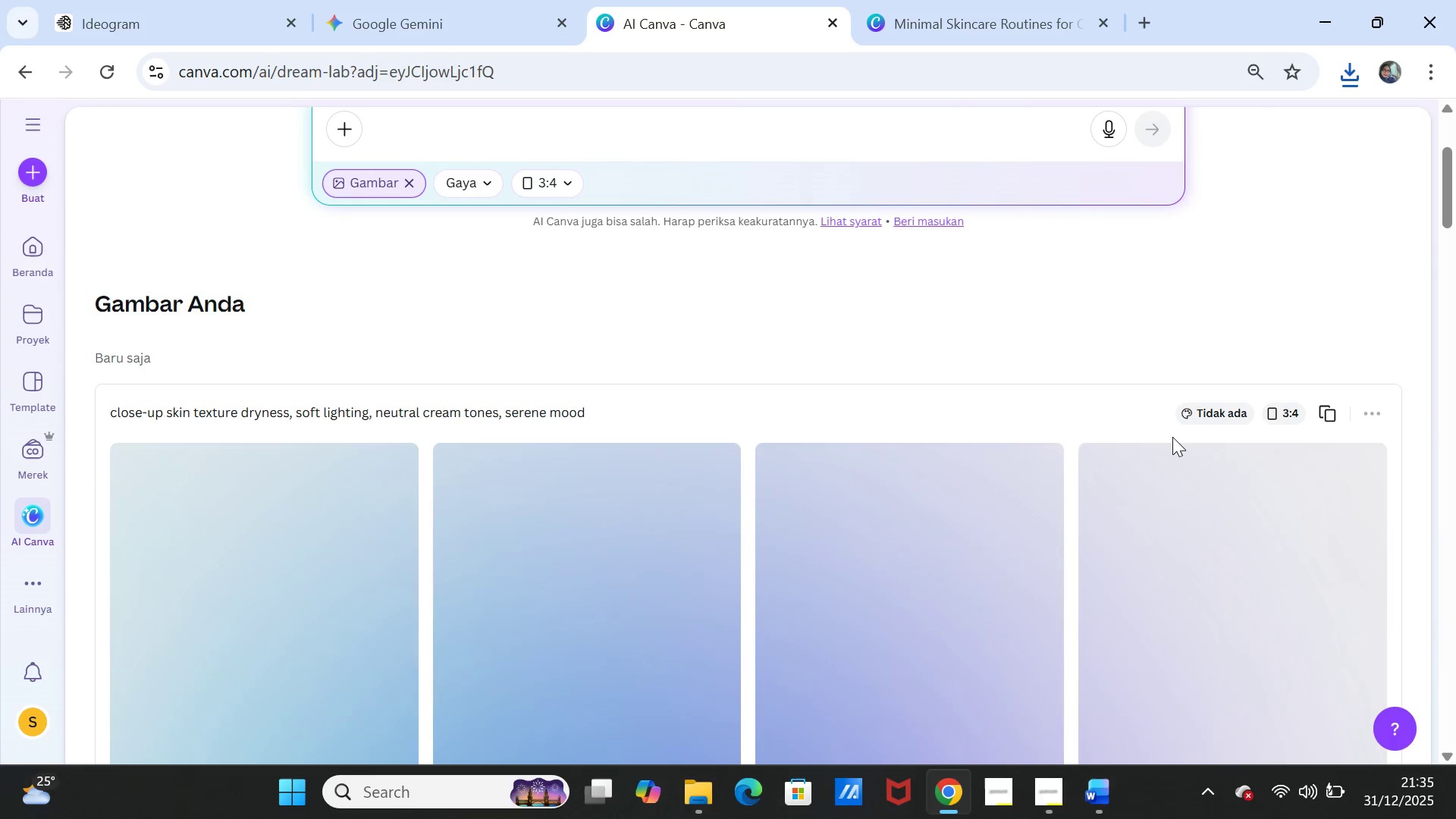 
scroll: coordinate [1172, 437], scroll_direction: down, amount: 2.0
 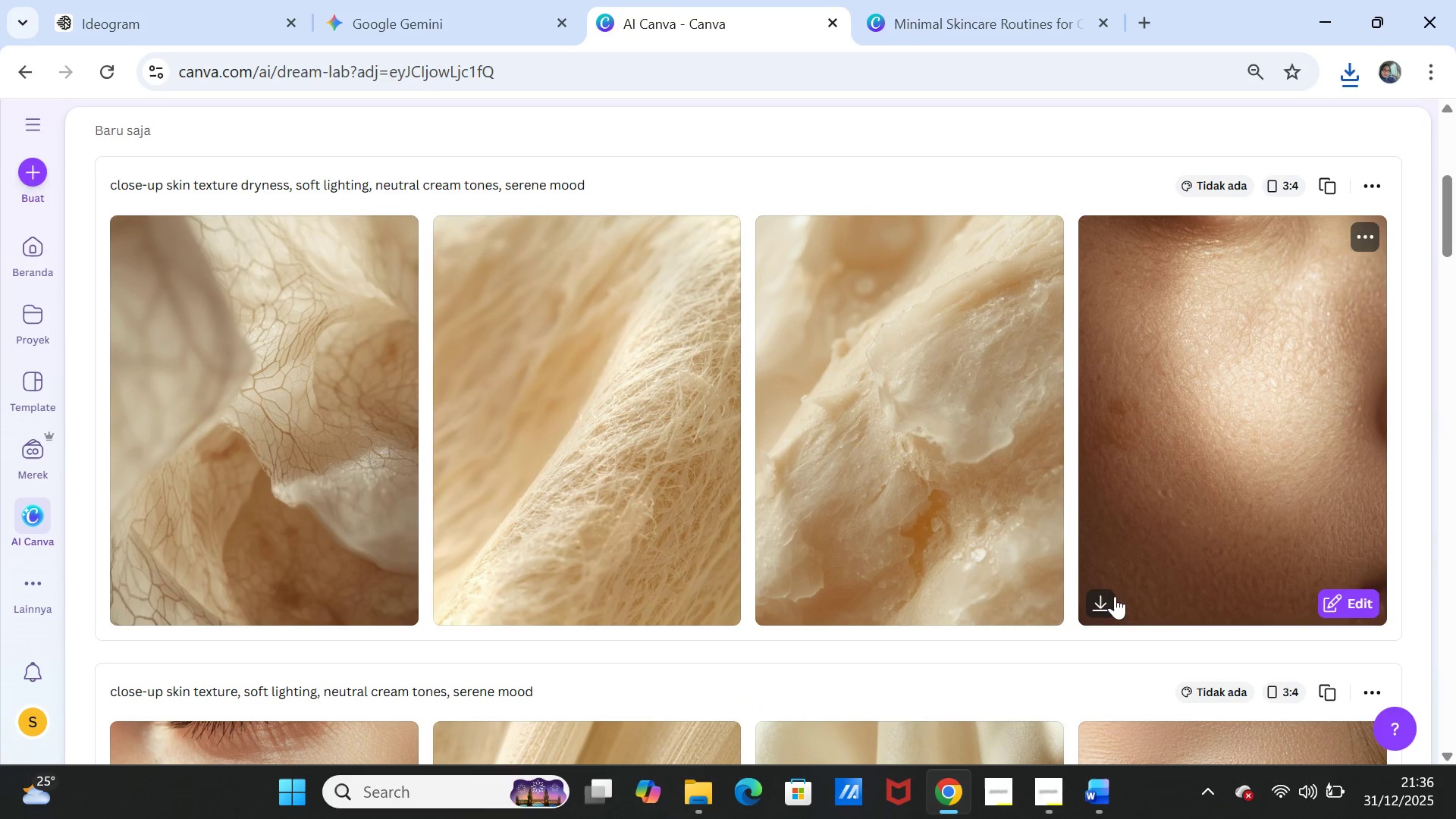 
left_click([1203, 415])
 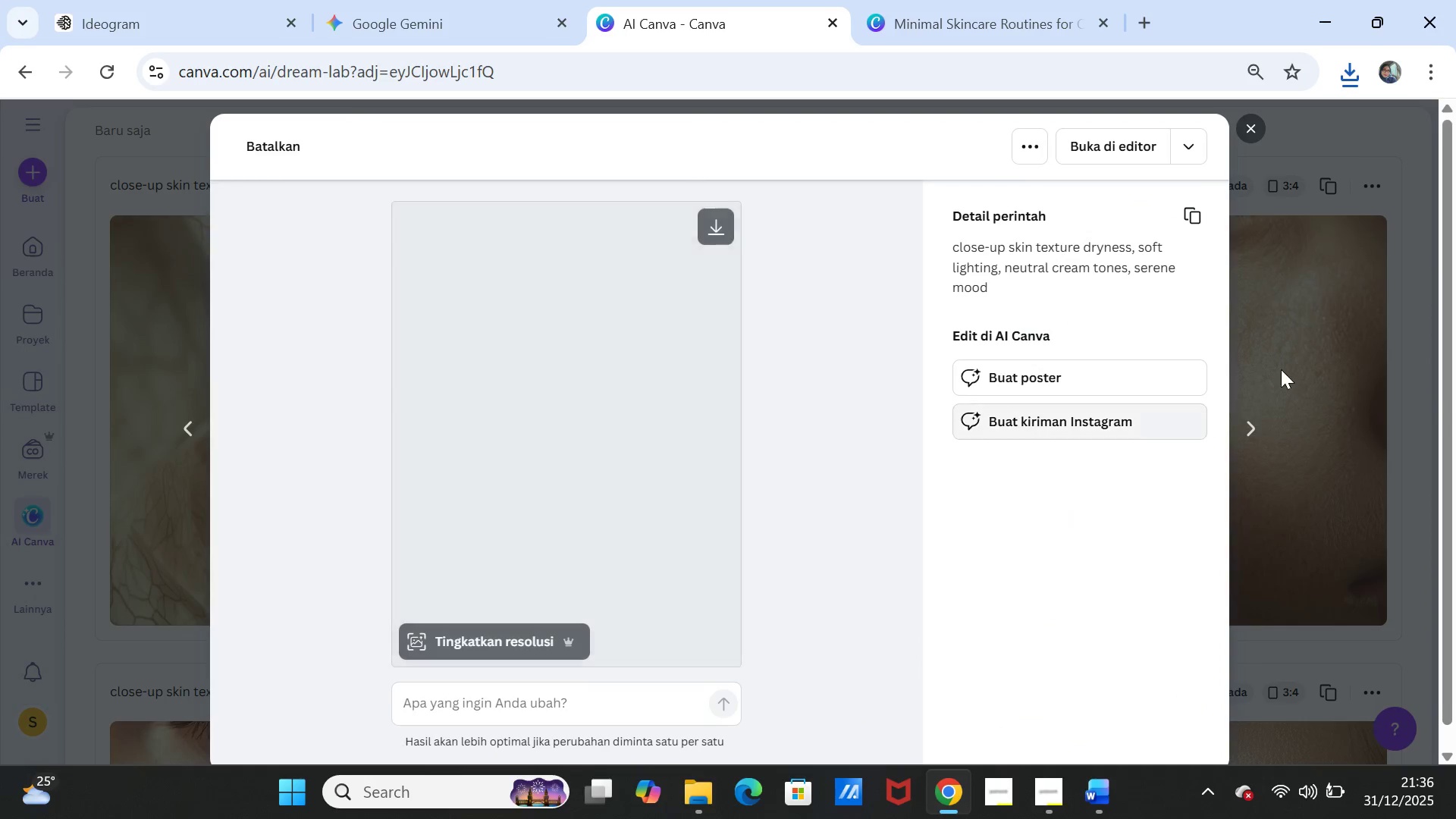 
left_click([1284, 369])
 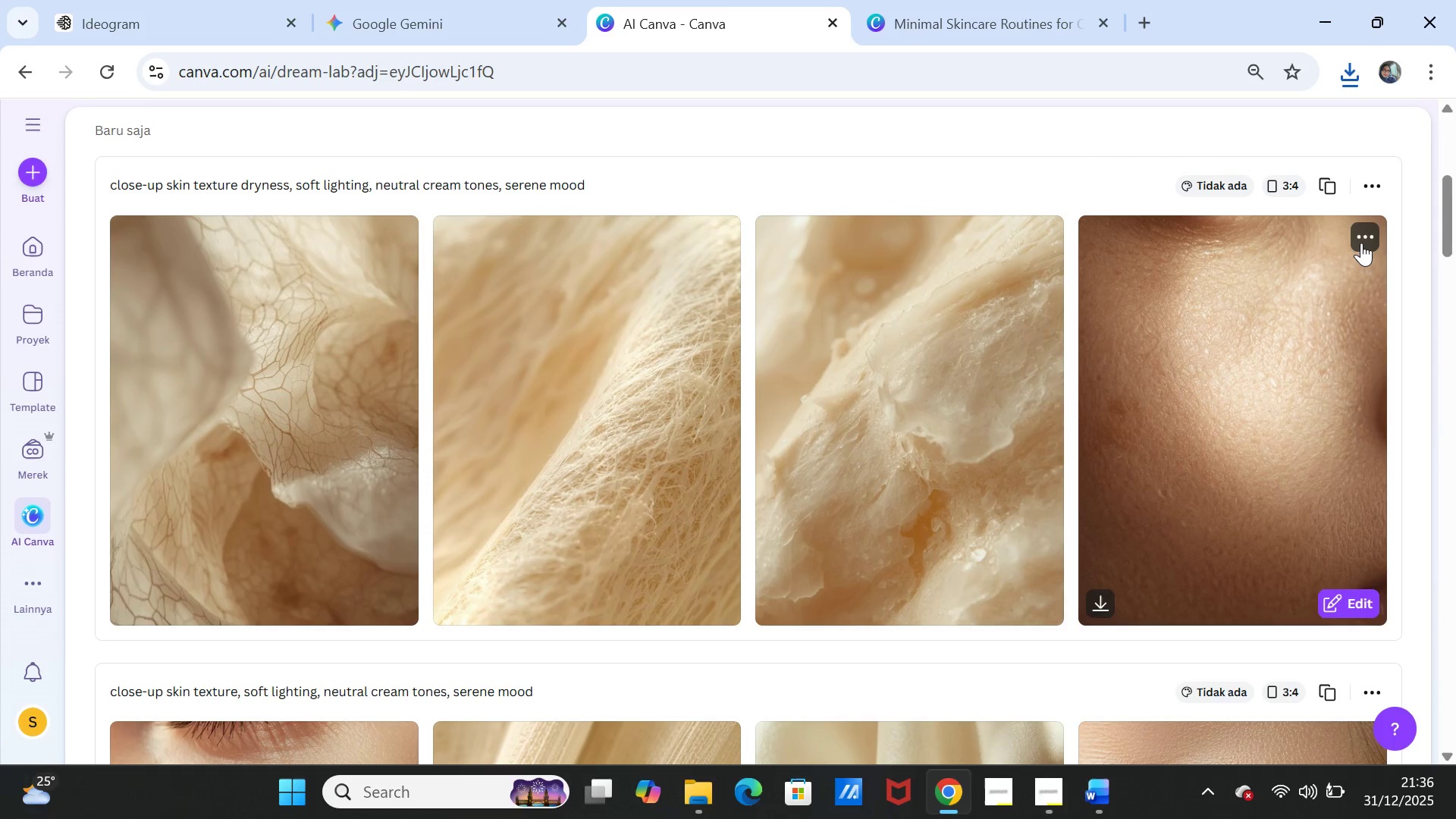 
left_click([1362, 240])
 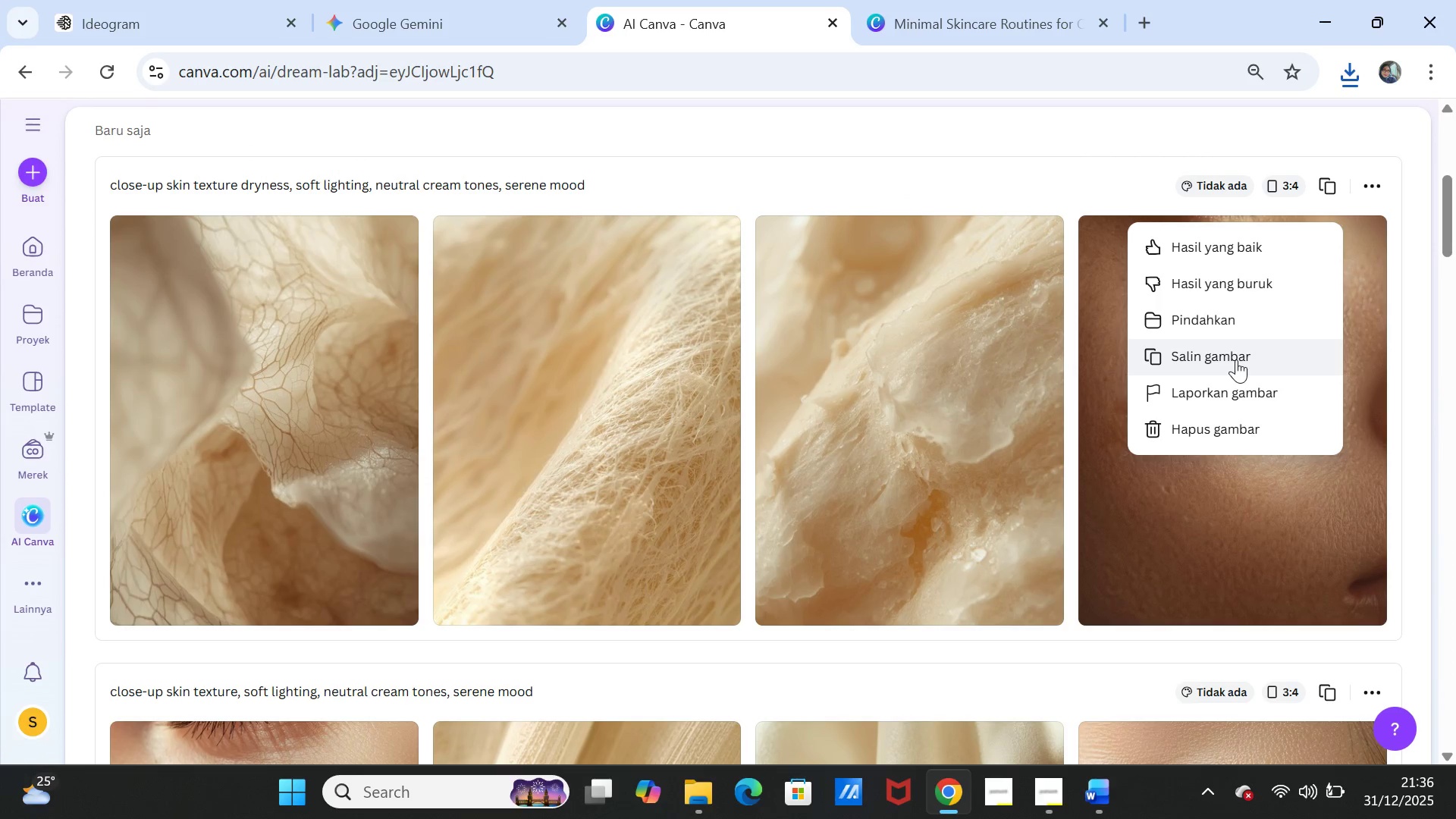 
left_click([1236, 359])
 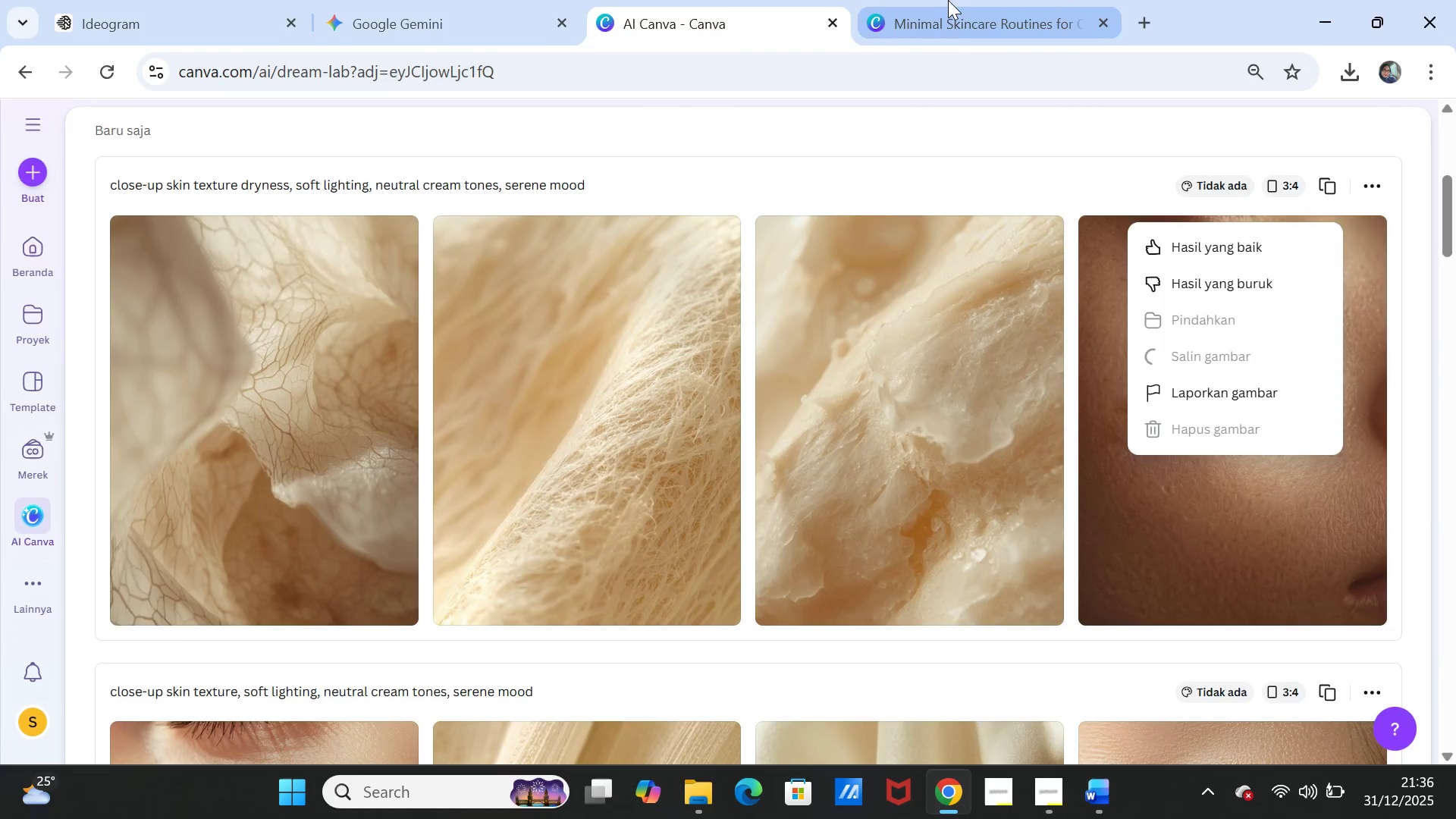 
left_click([948, 0])
 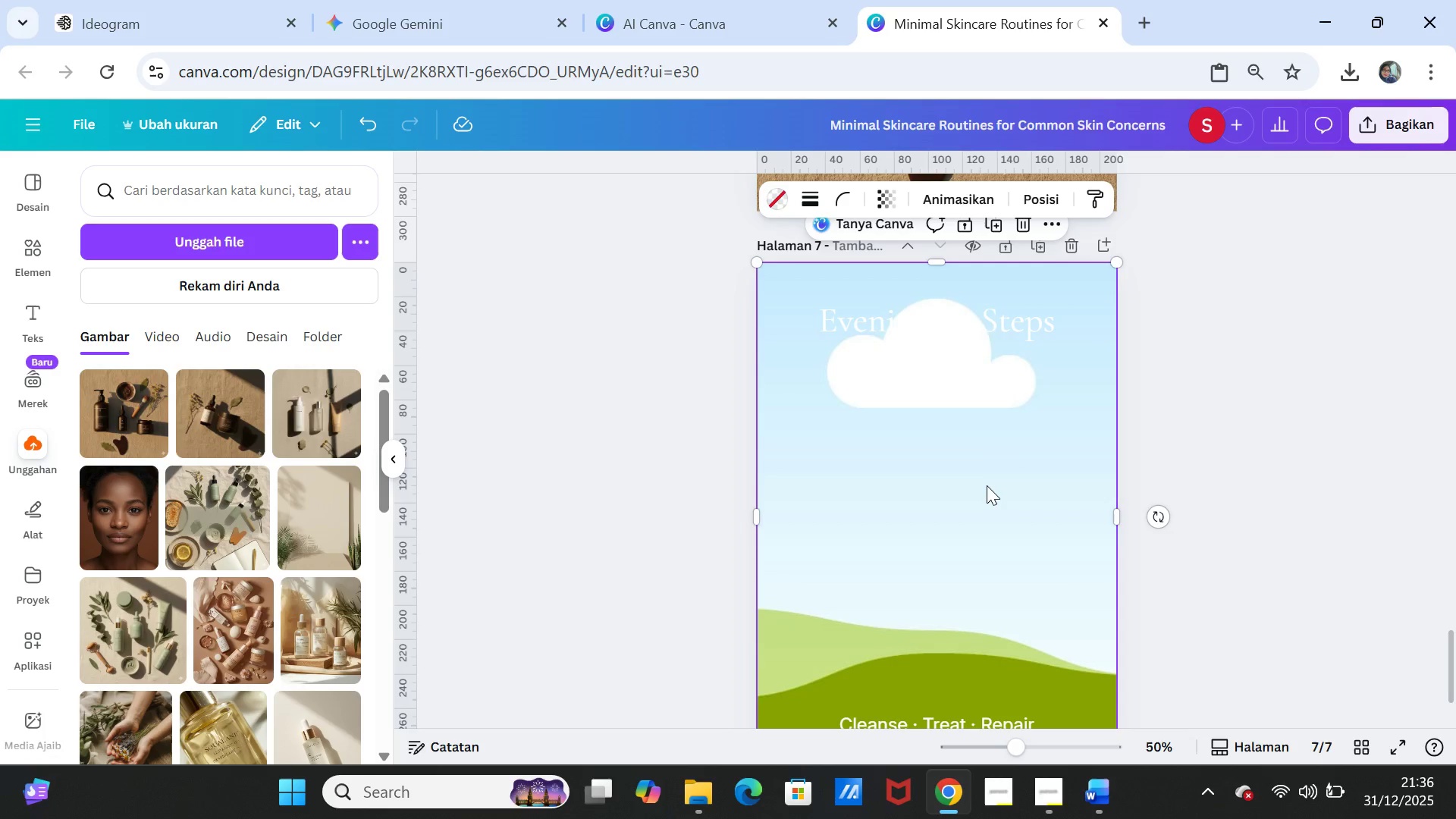 
right_click([985, 484])
 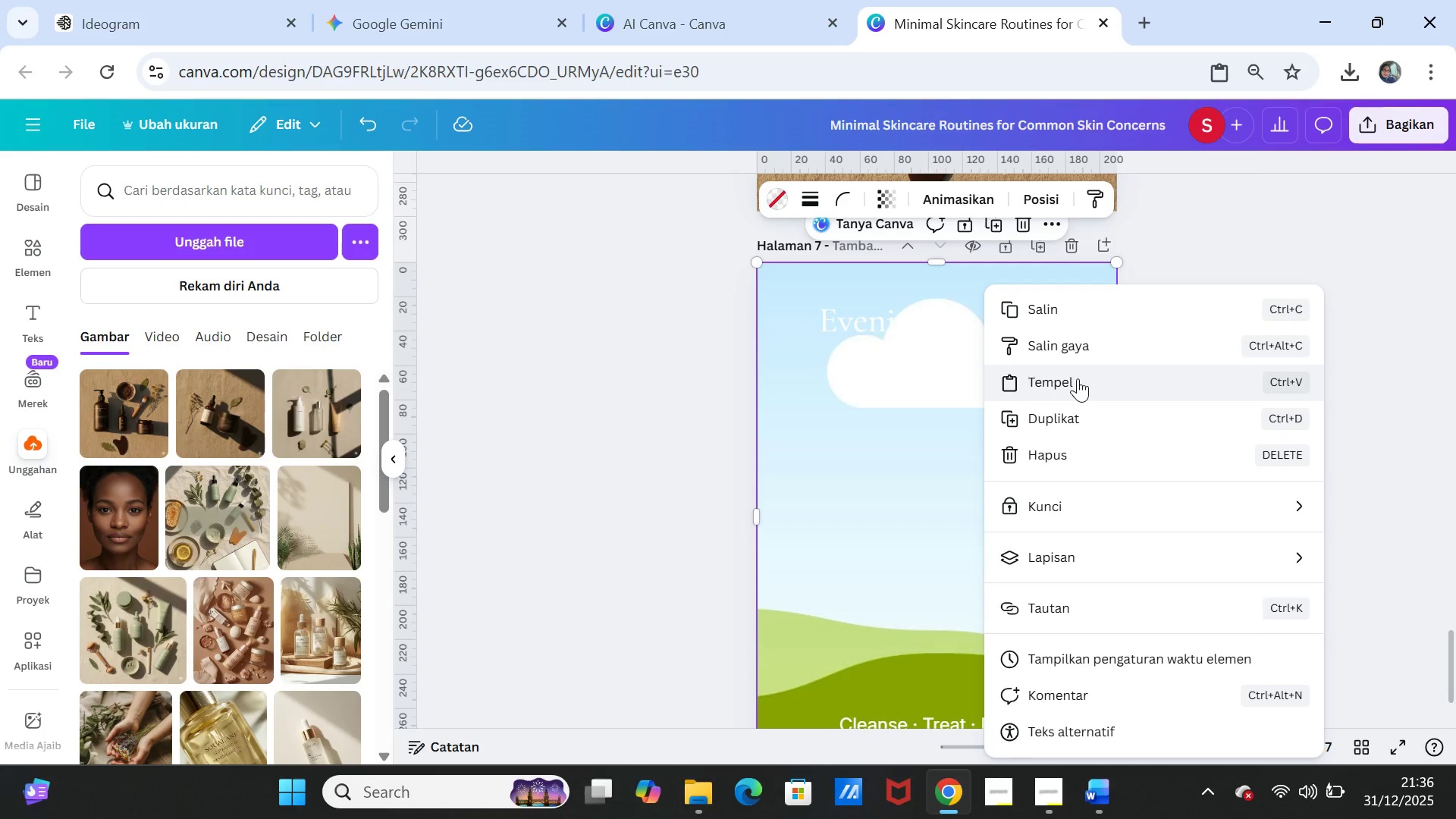 
left_click([1078, 378])
 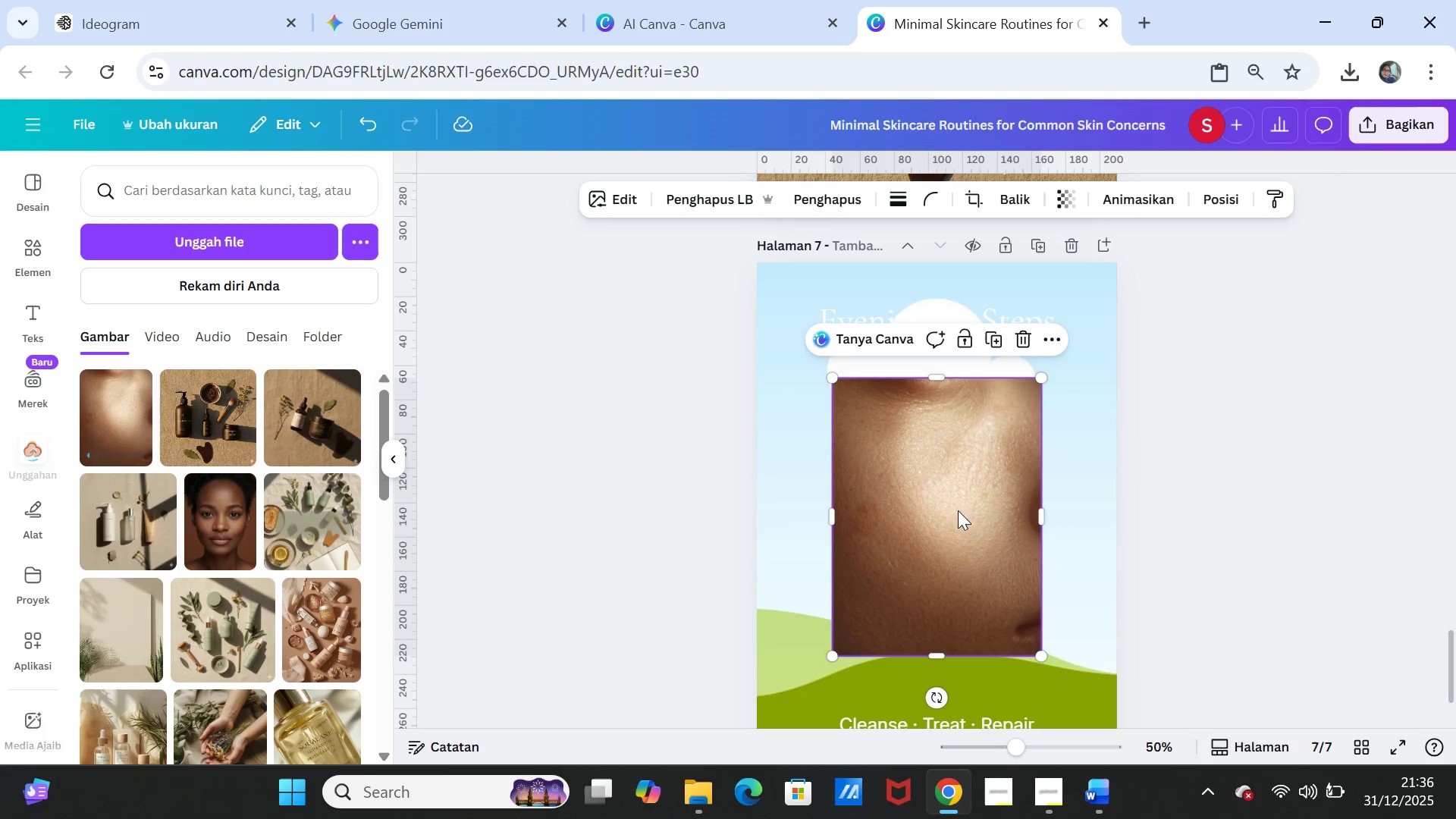 
left_click_drag(start_coordinate=[956, 506], to_coordinate=[958, 488])
 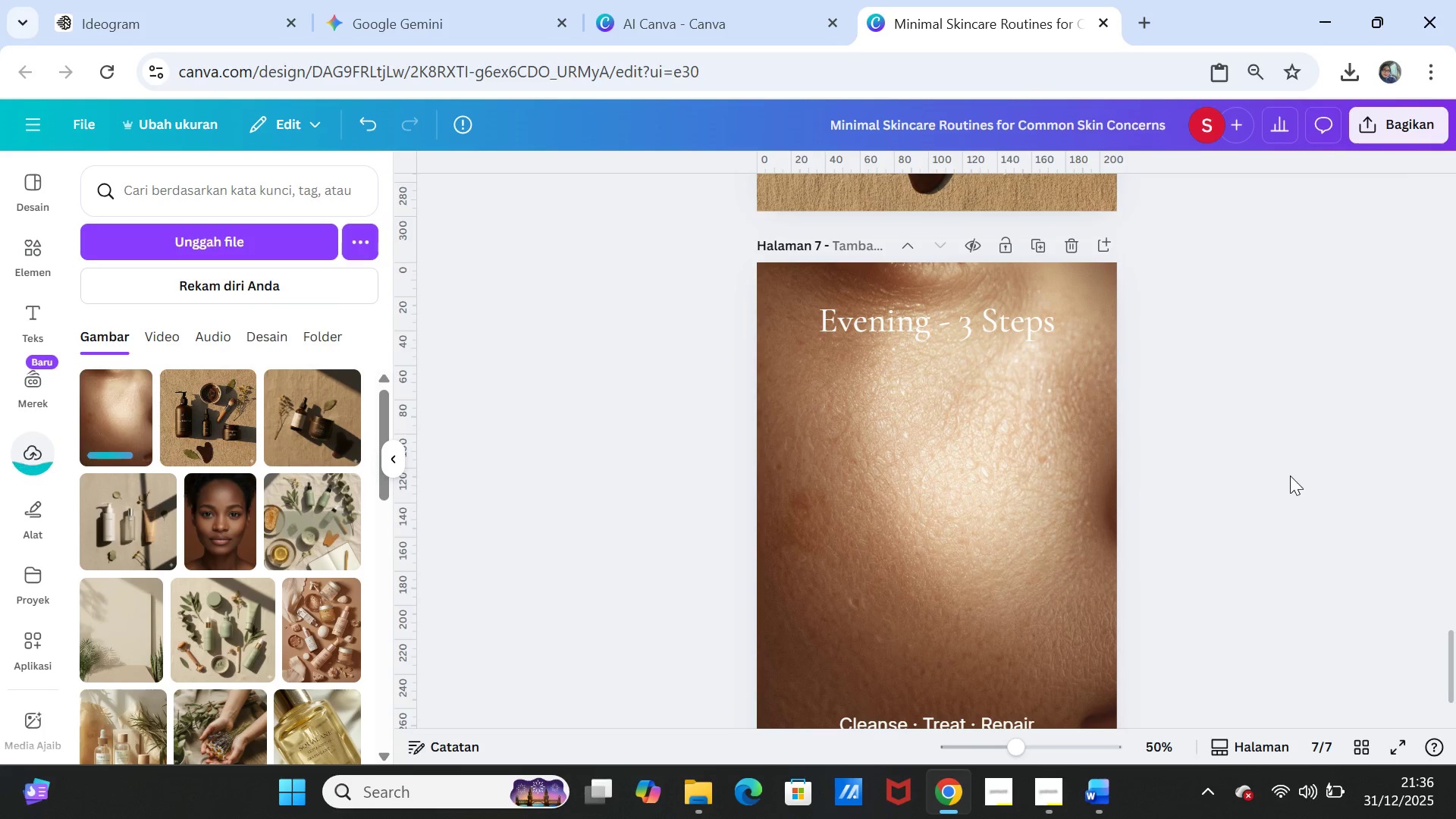 
left_click([1290, 475])
 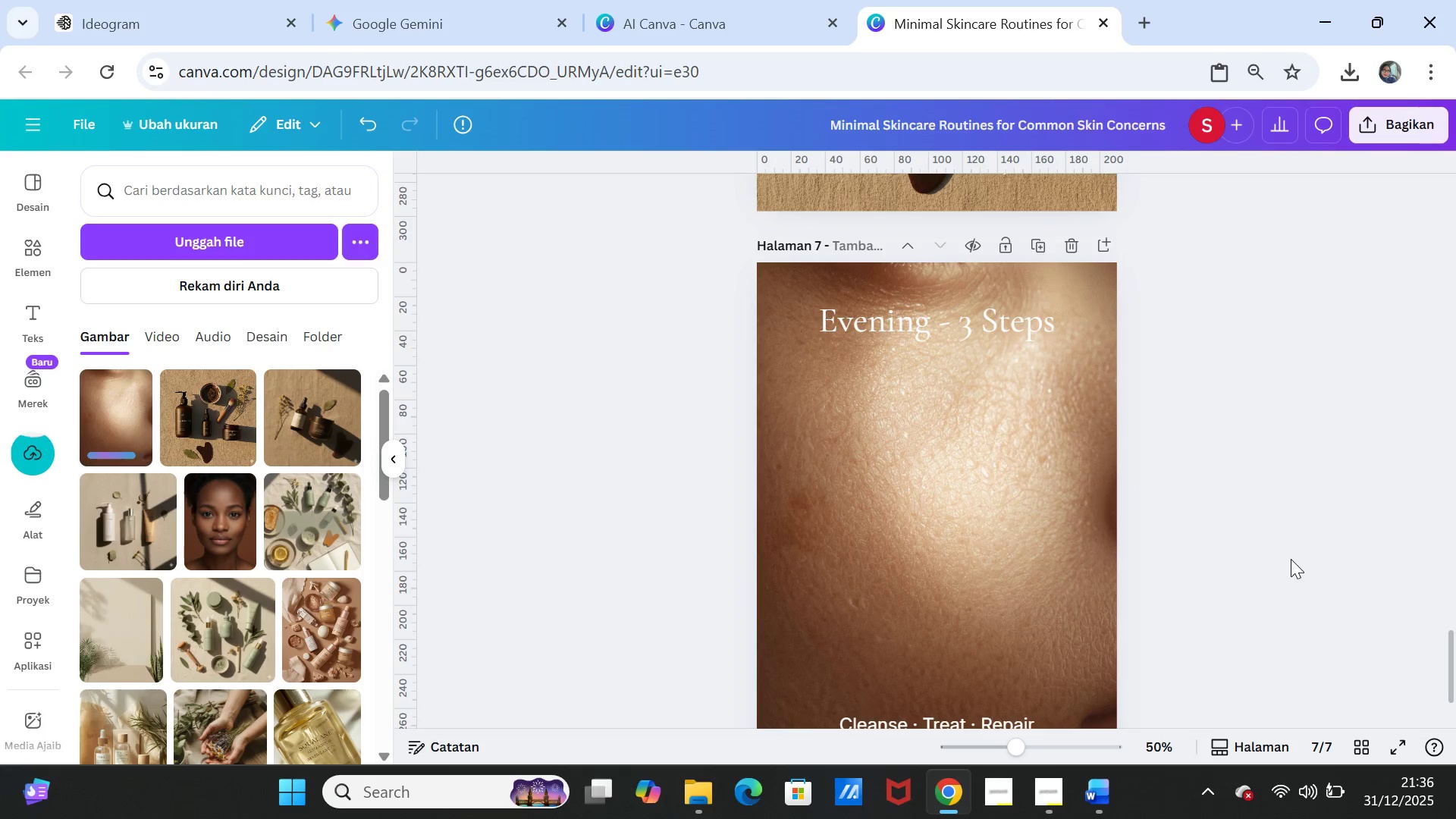 
scroll: coordinate [1291, 559], scroll_direction: down, amount: 1.0
 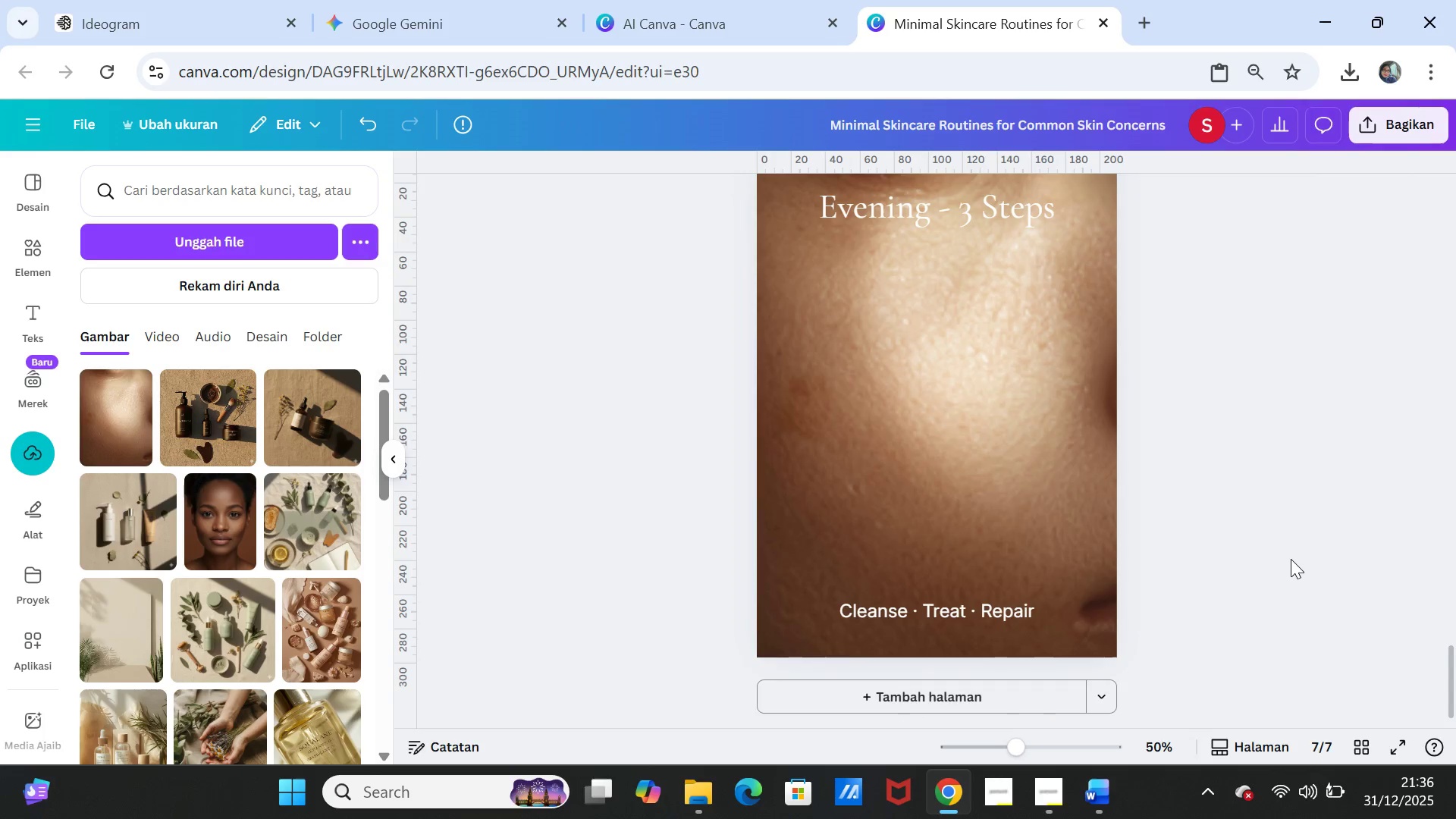 
scroll: coordinate [1291, 559], scroll_direction: up, amount: 1.0
 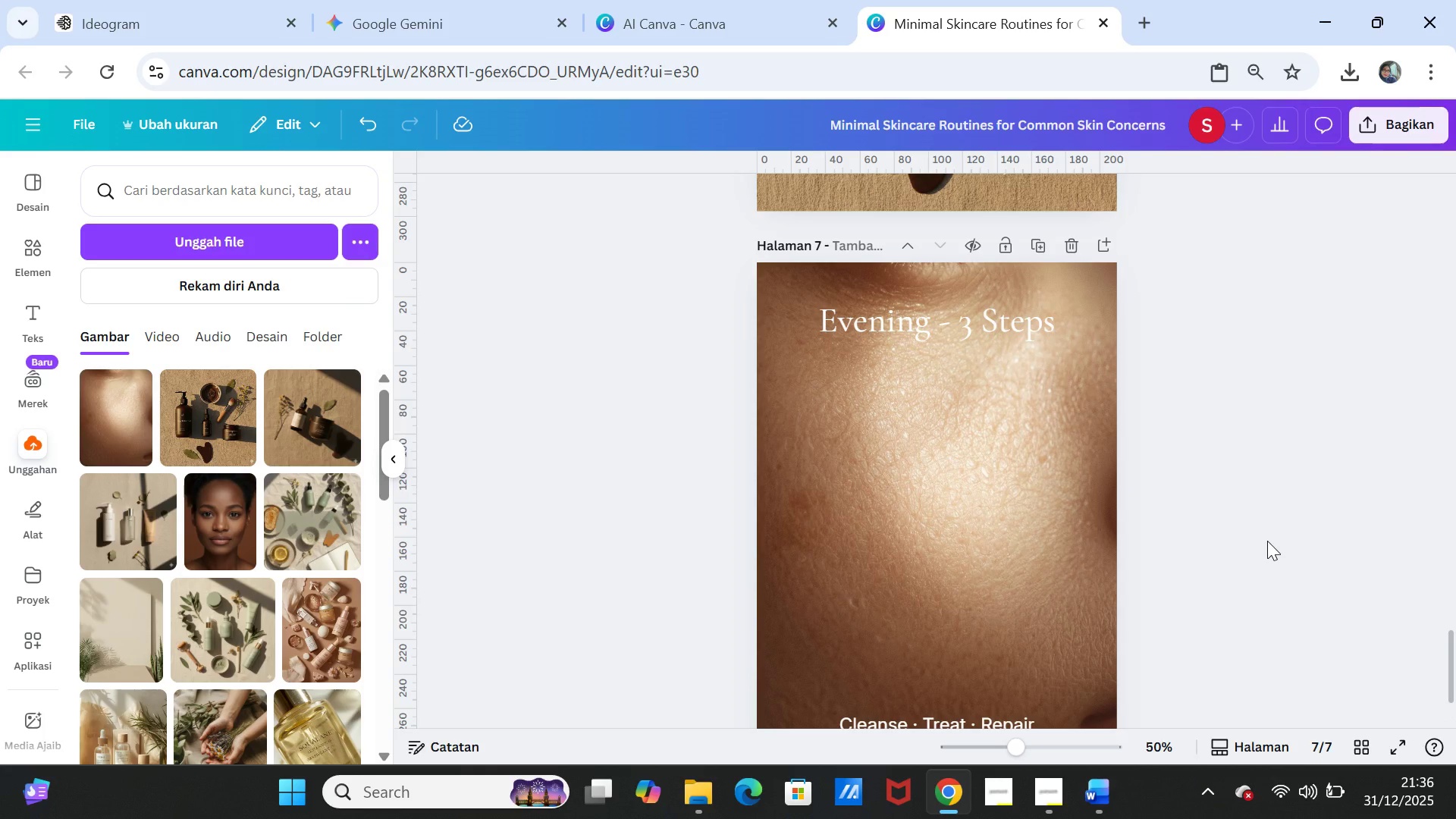 
left_click([423, 39])
 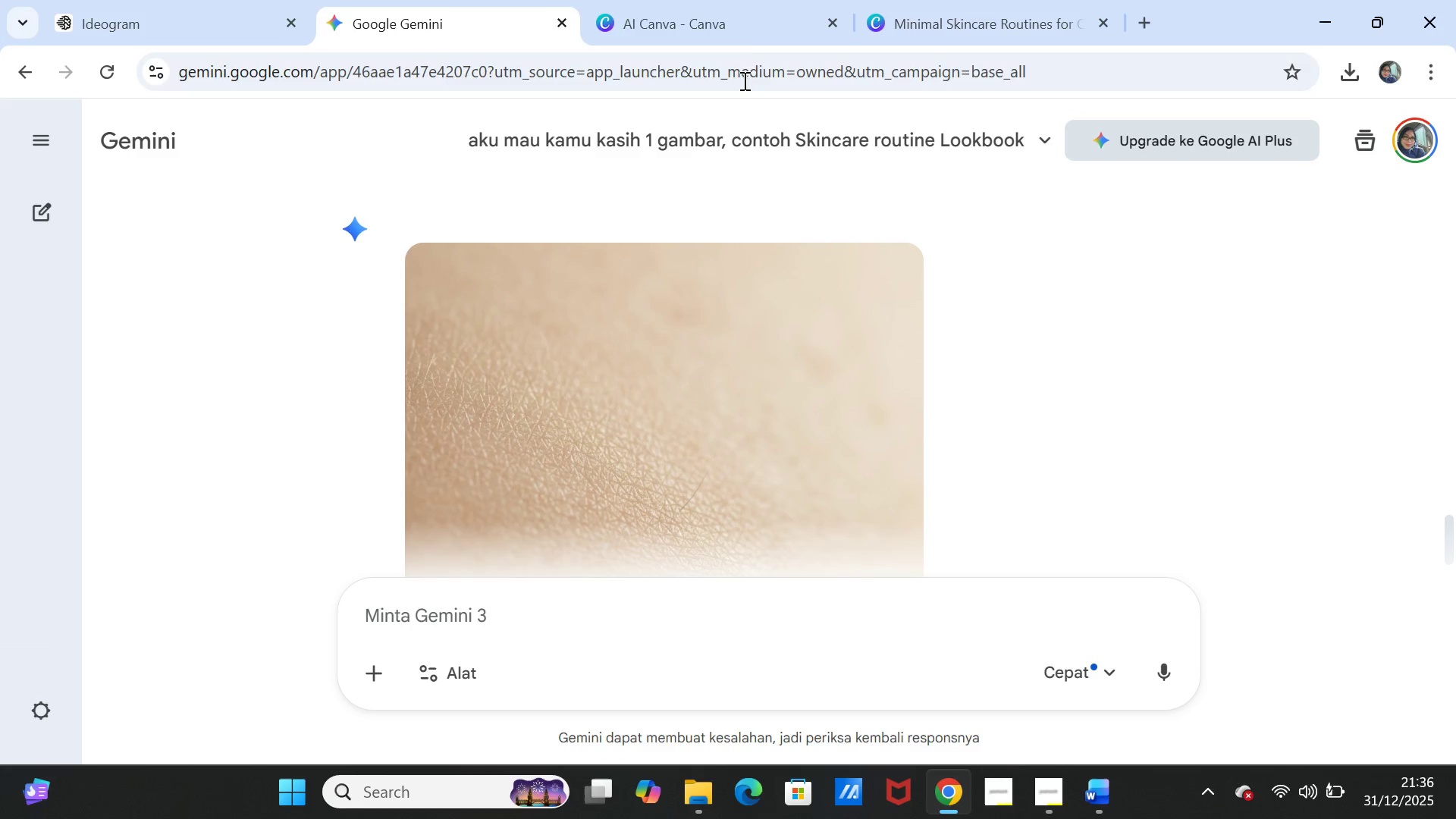 
left_click([740, 15])
 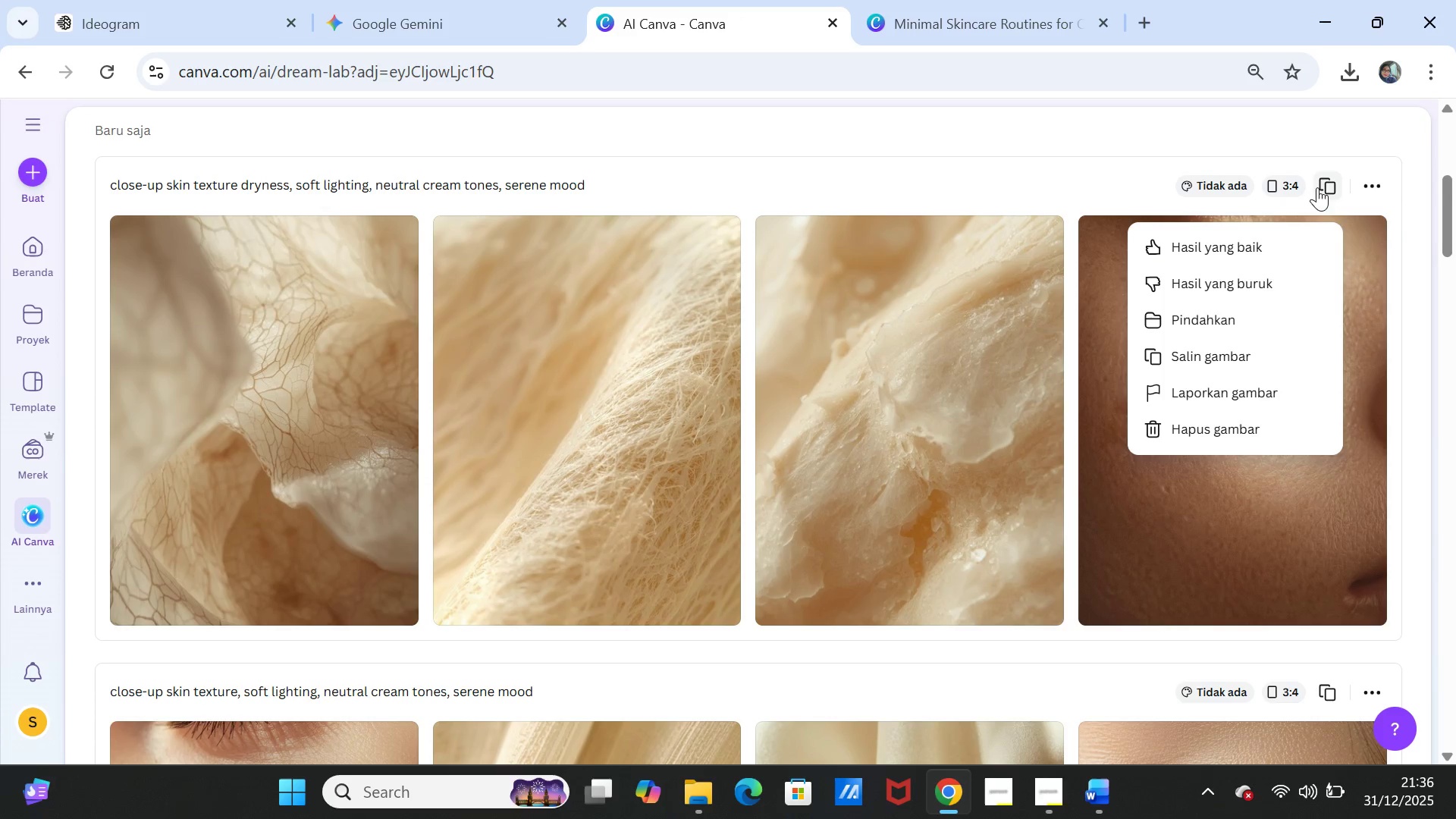 
left_click([1326, 187])
 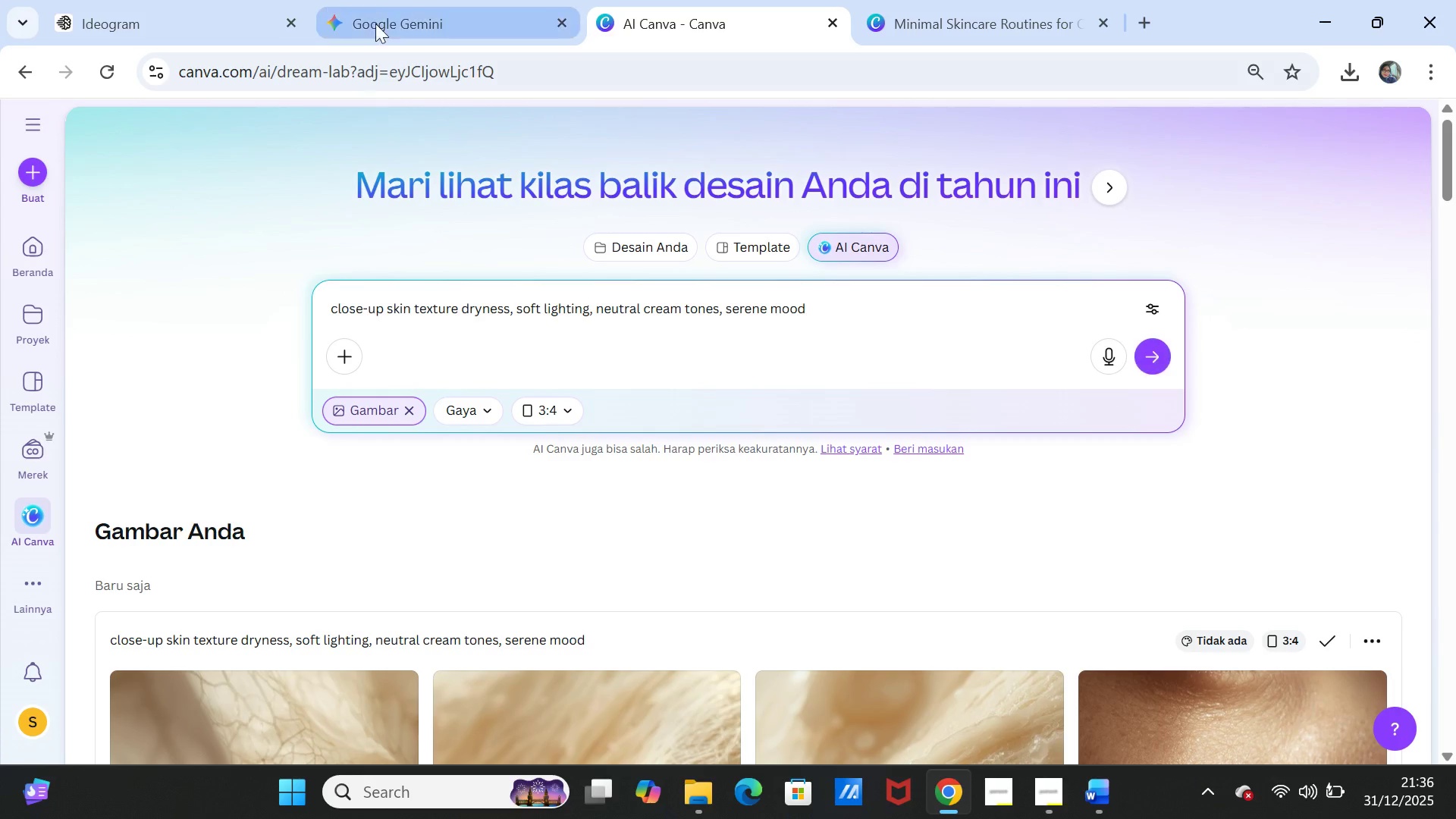 
left_click([378, 14])
 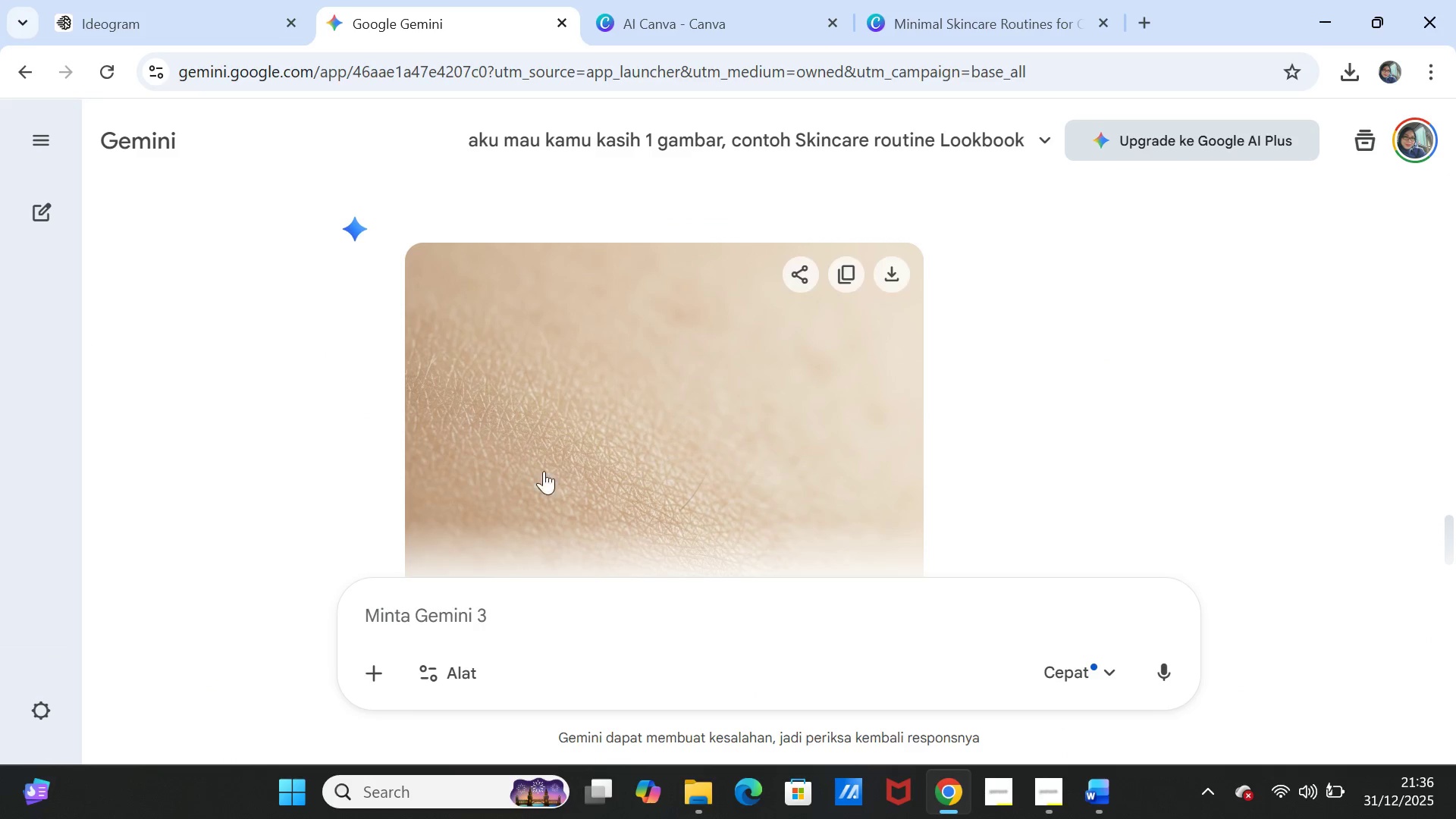 
left_click([503, 622])
 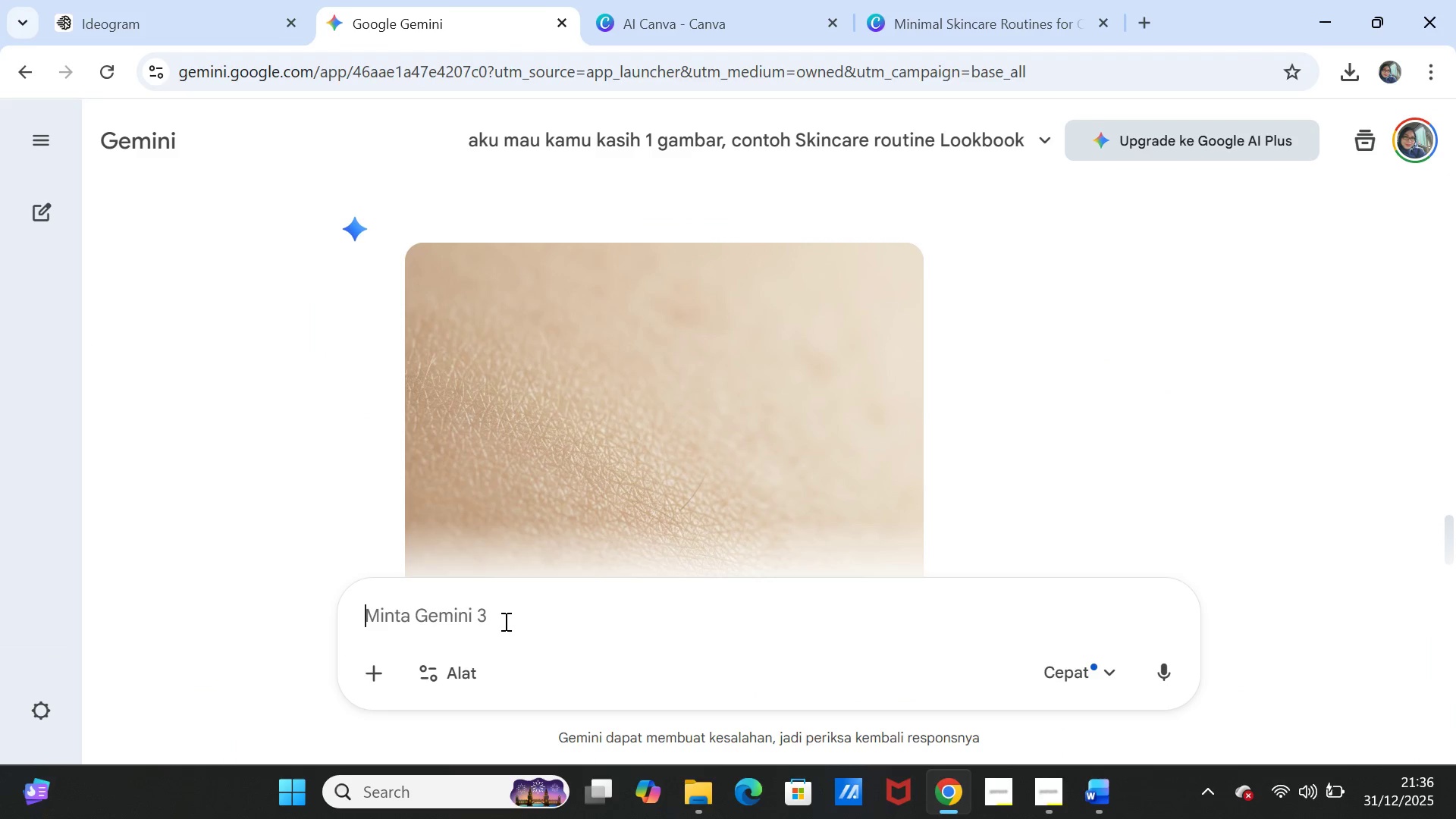 
key(Control+V)
 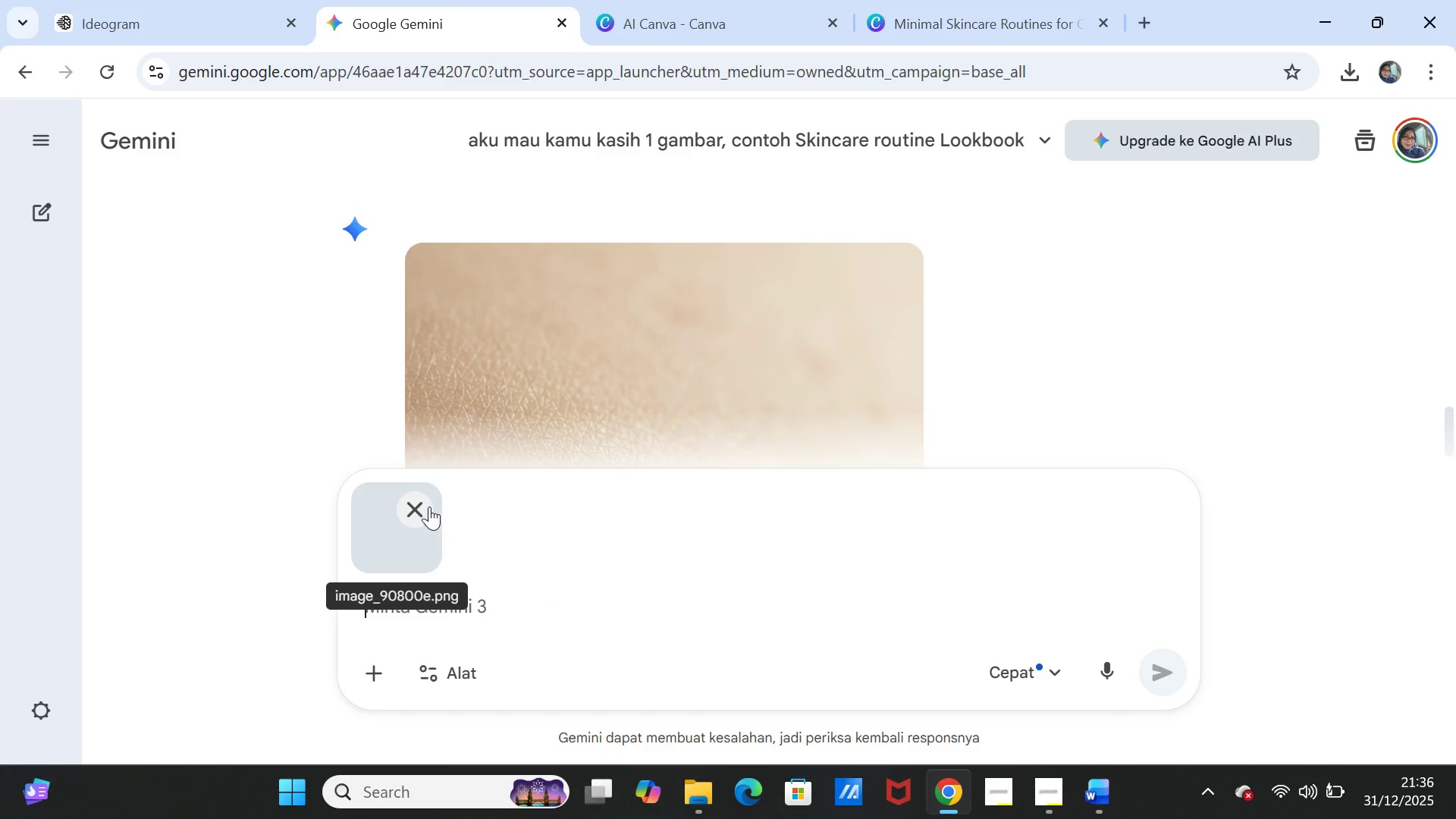 
left_click([427, 500])
 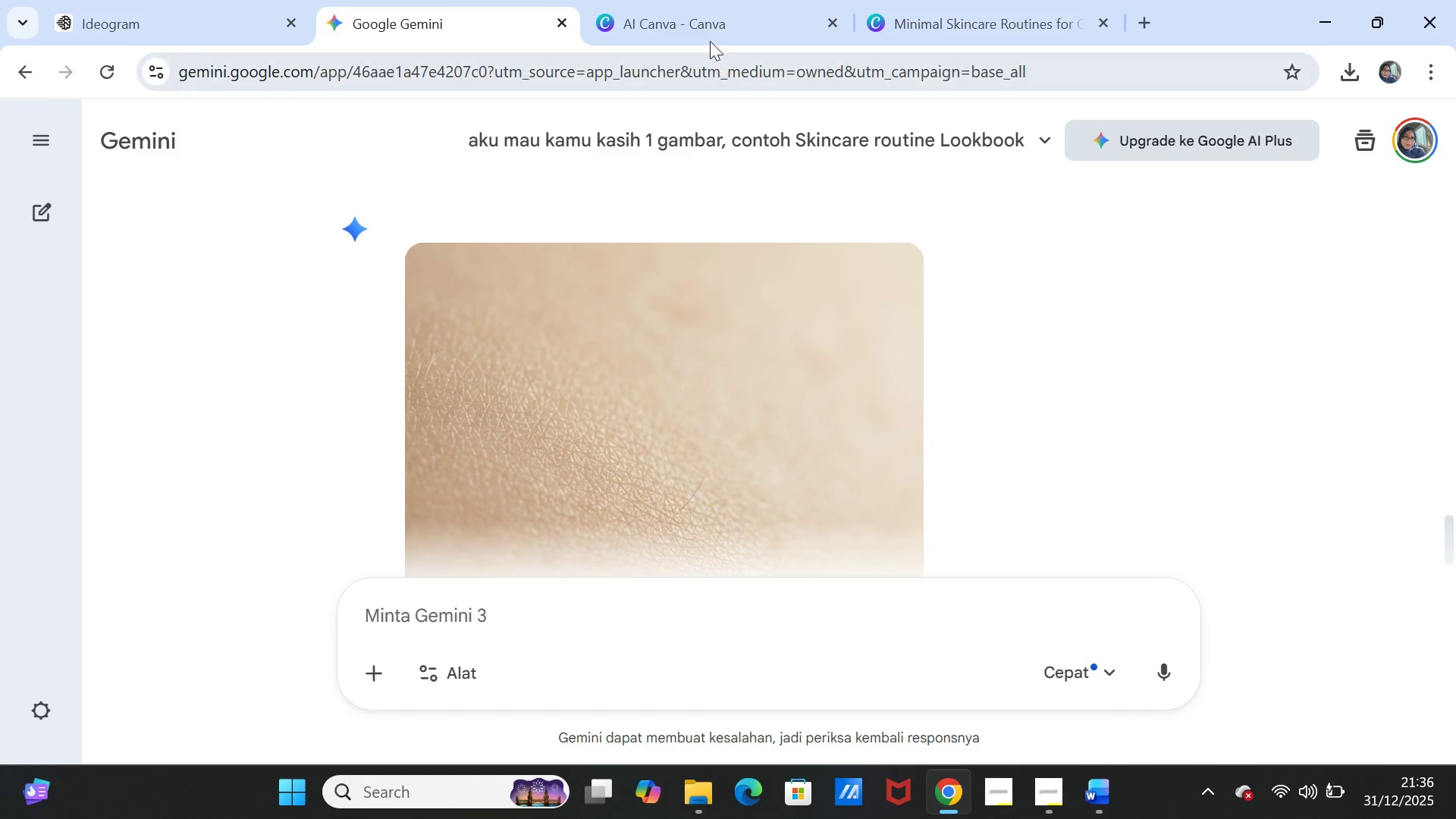 
left_click([708, 28])
 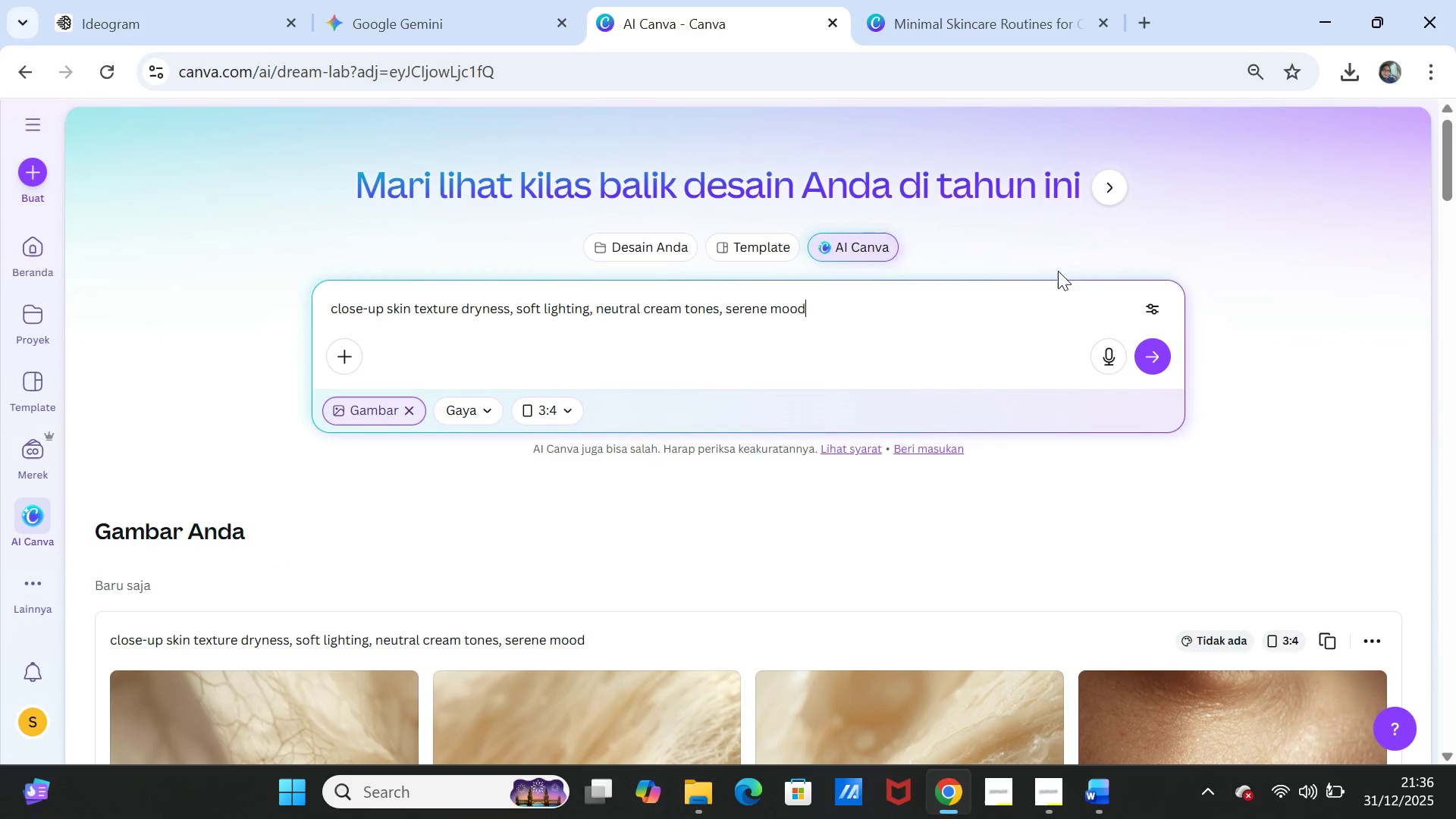 
left_click_drag(start_coordinate=[976, 303], to_coordinate=[312, 342])
 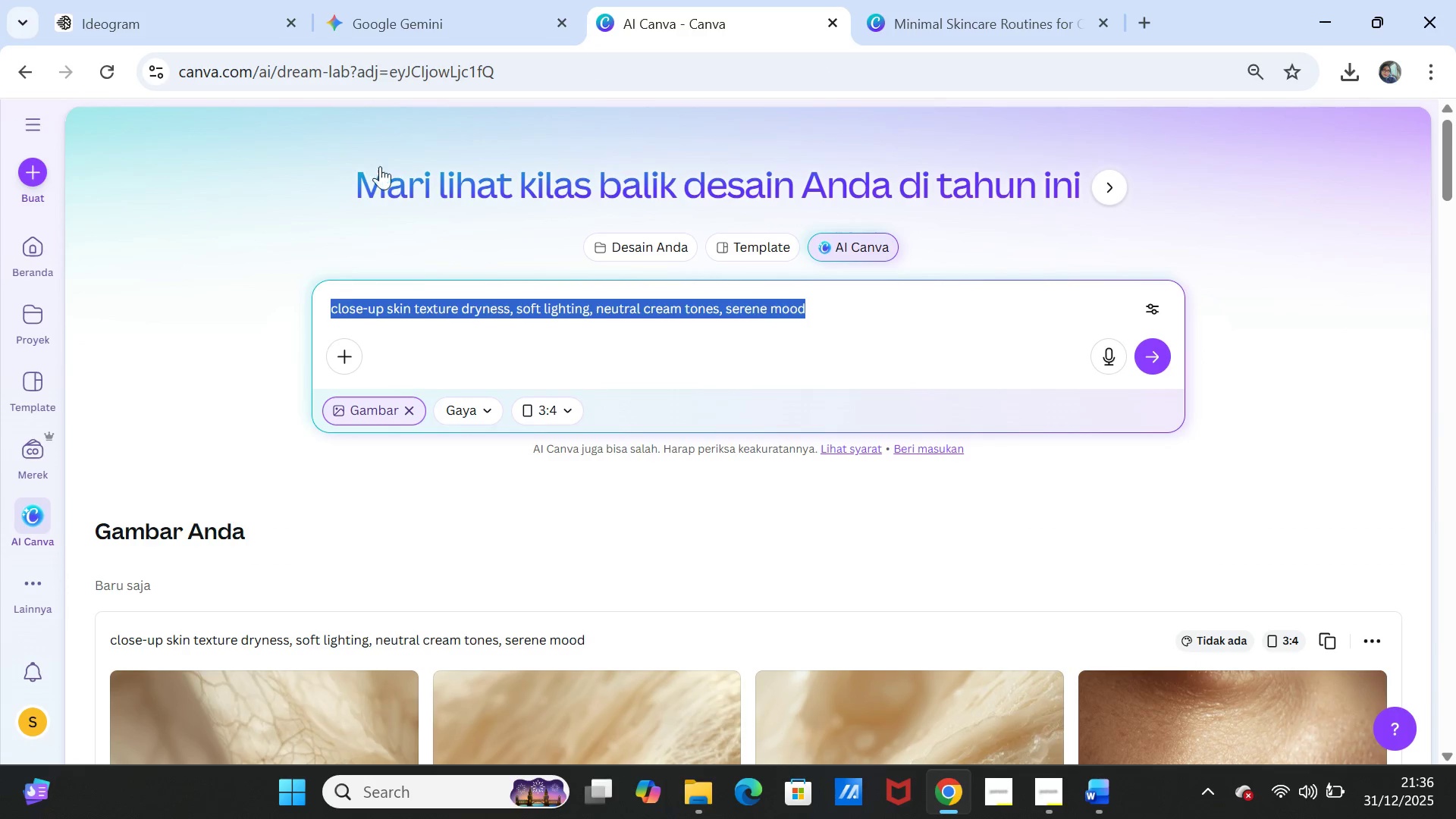 
key(Control+C)
 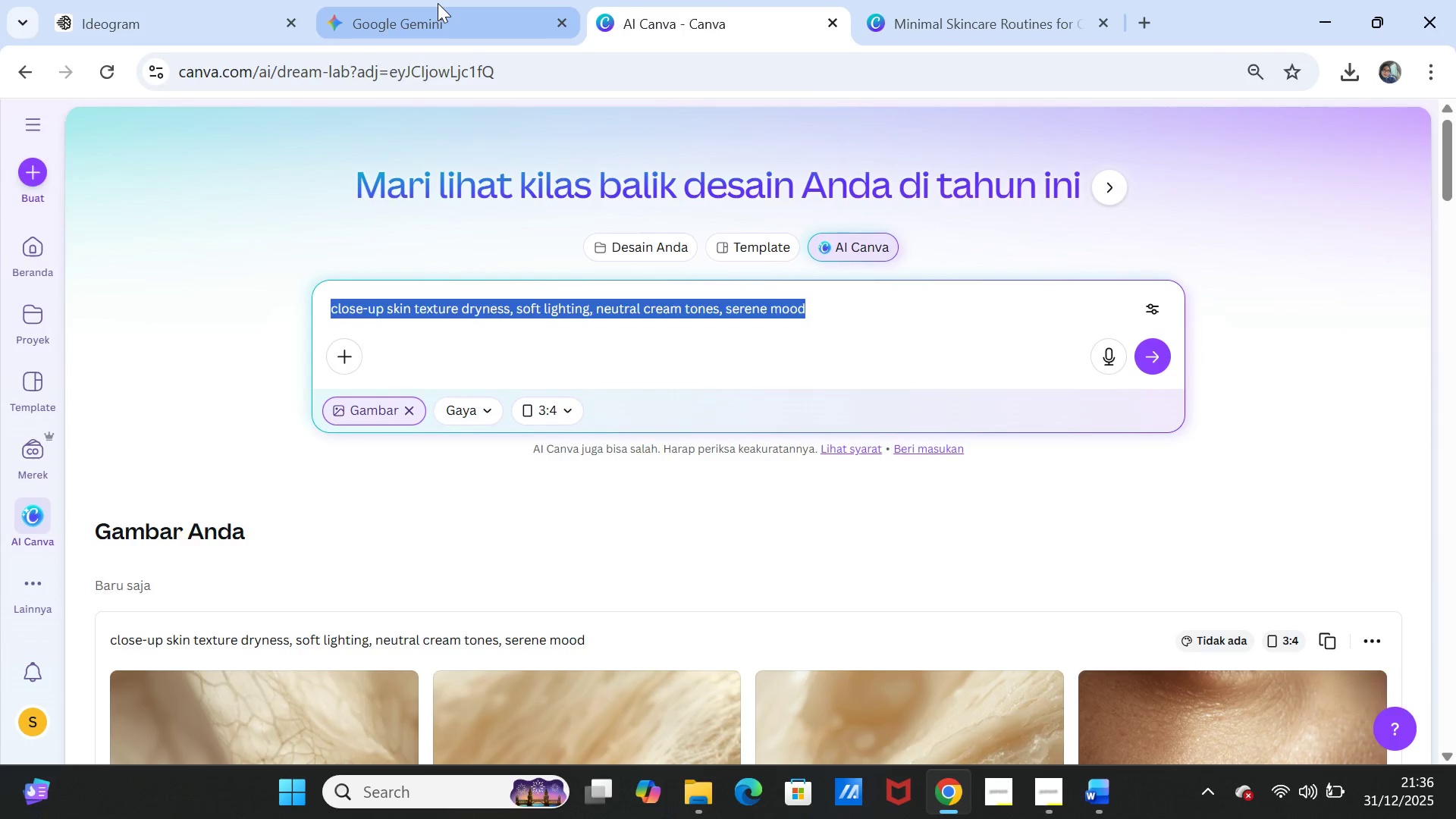 
left_click([438, 3])
 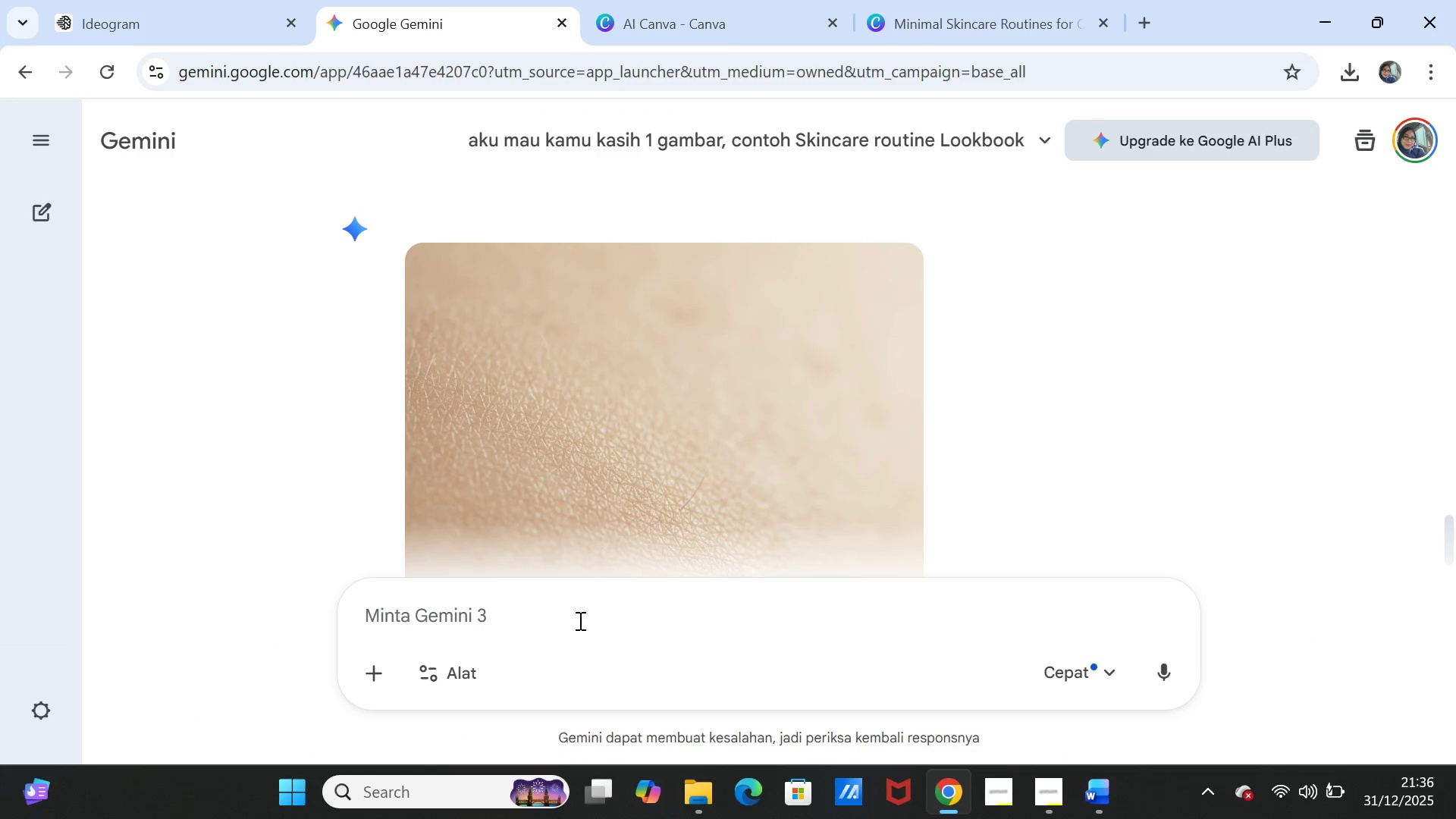 
left_click([579, 613])
 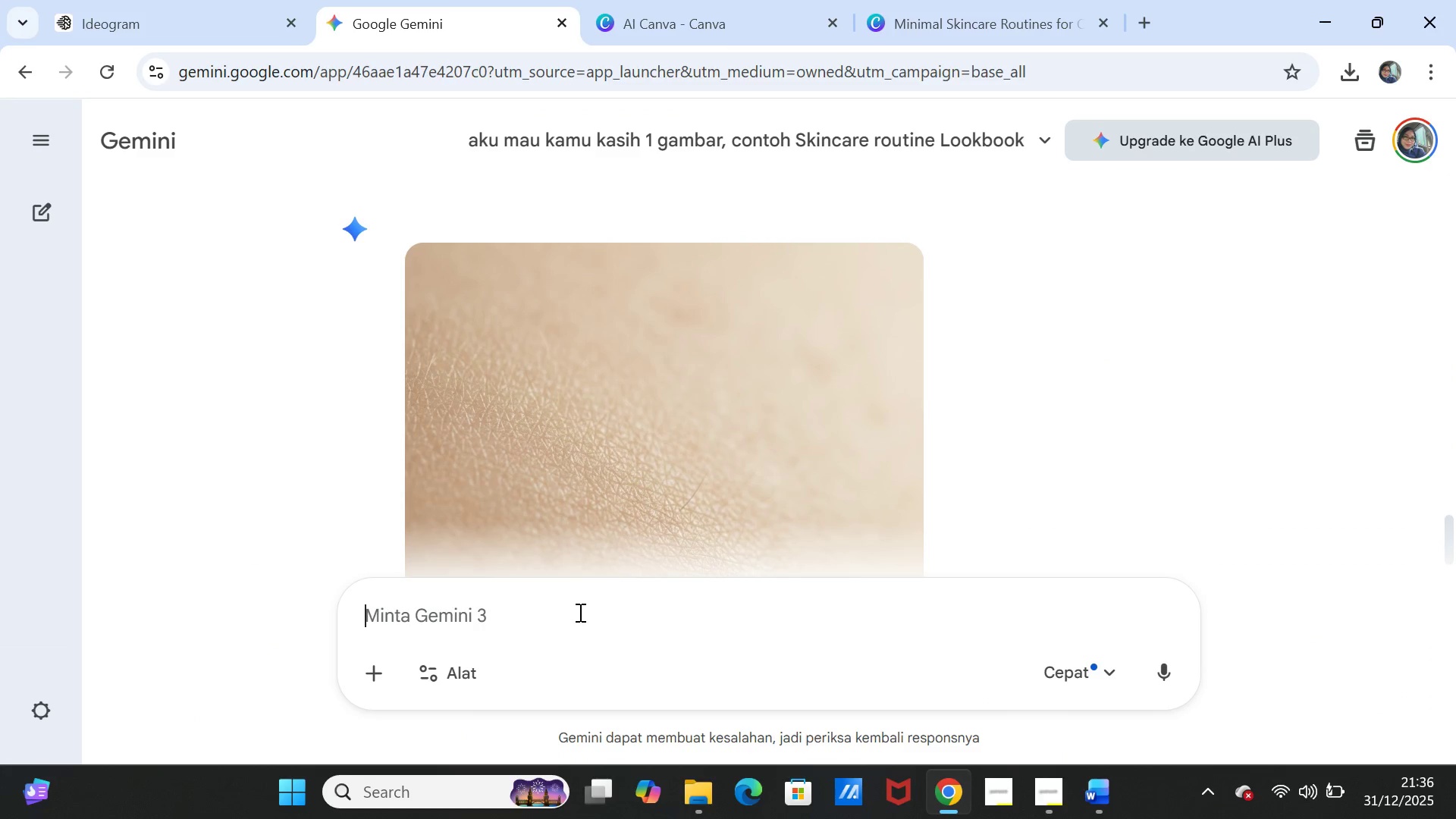 
key(Control+ControlLeft)
 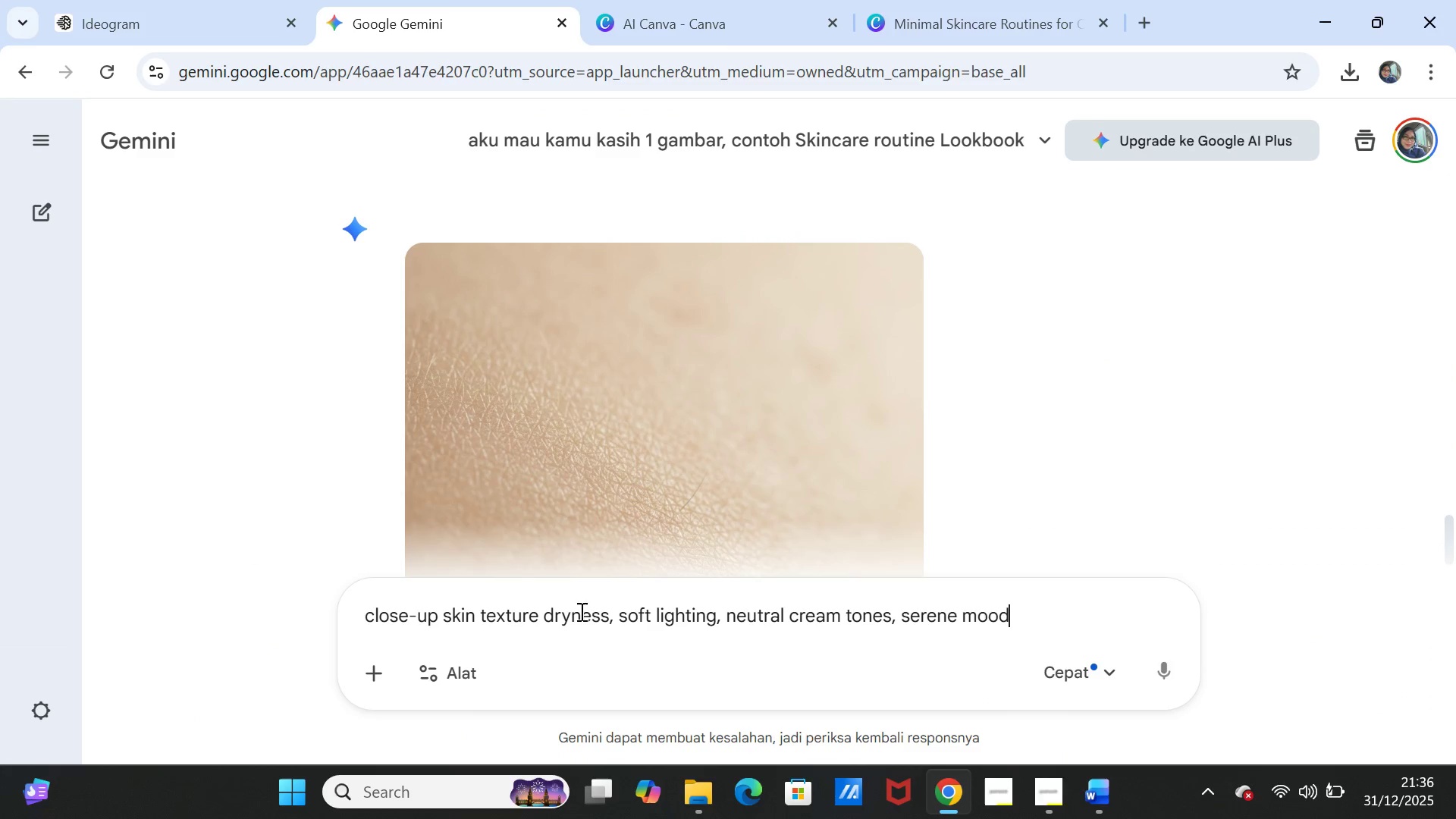 
key(Control+V)
 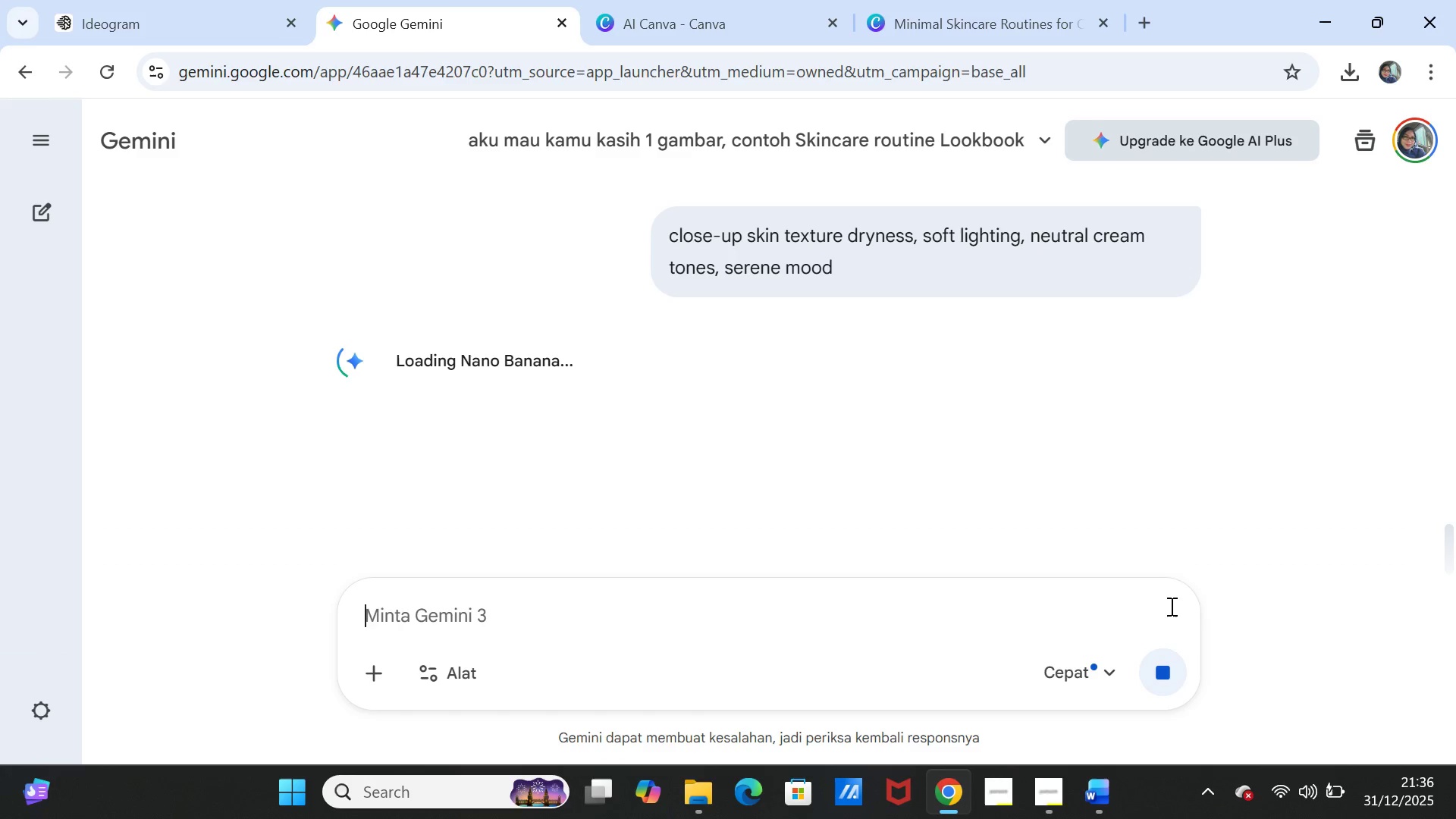 
wait(10.19)
 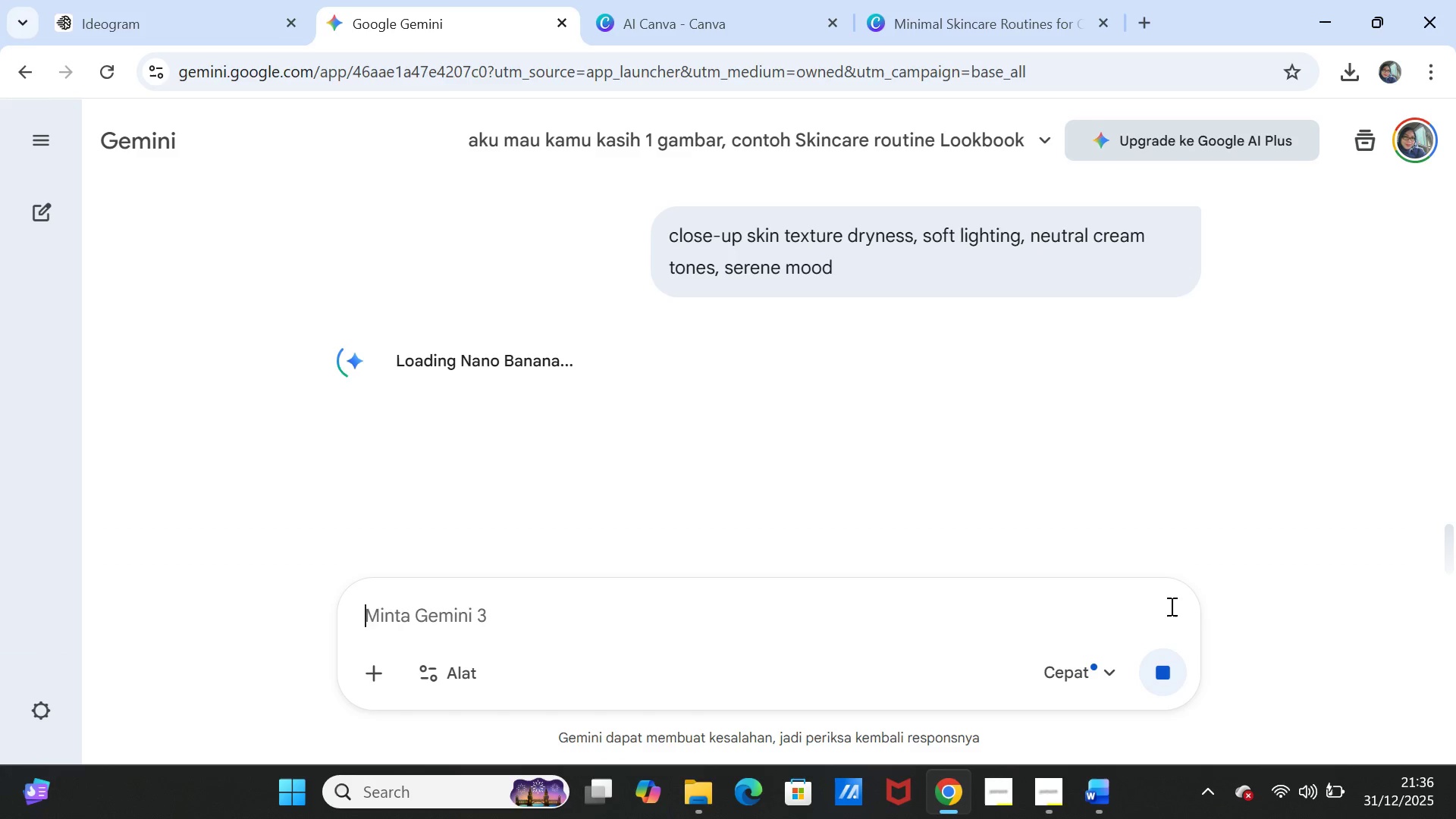 
scroll: coordinate [1258, 502], scroll_direction: down, amount: 1.0
 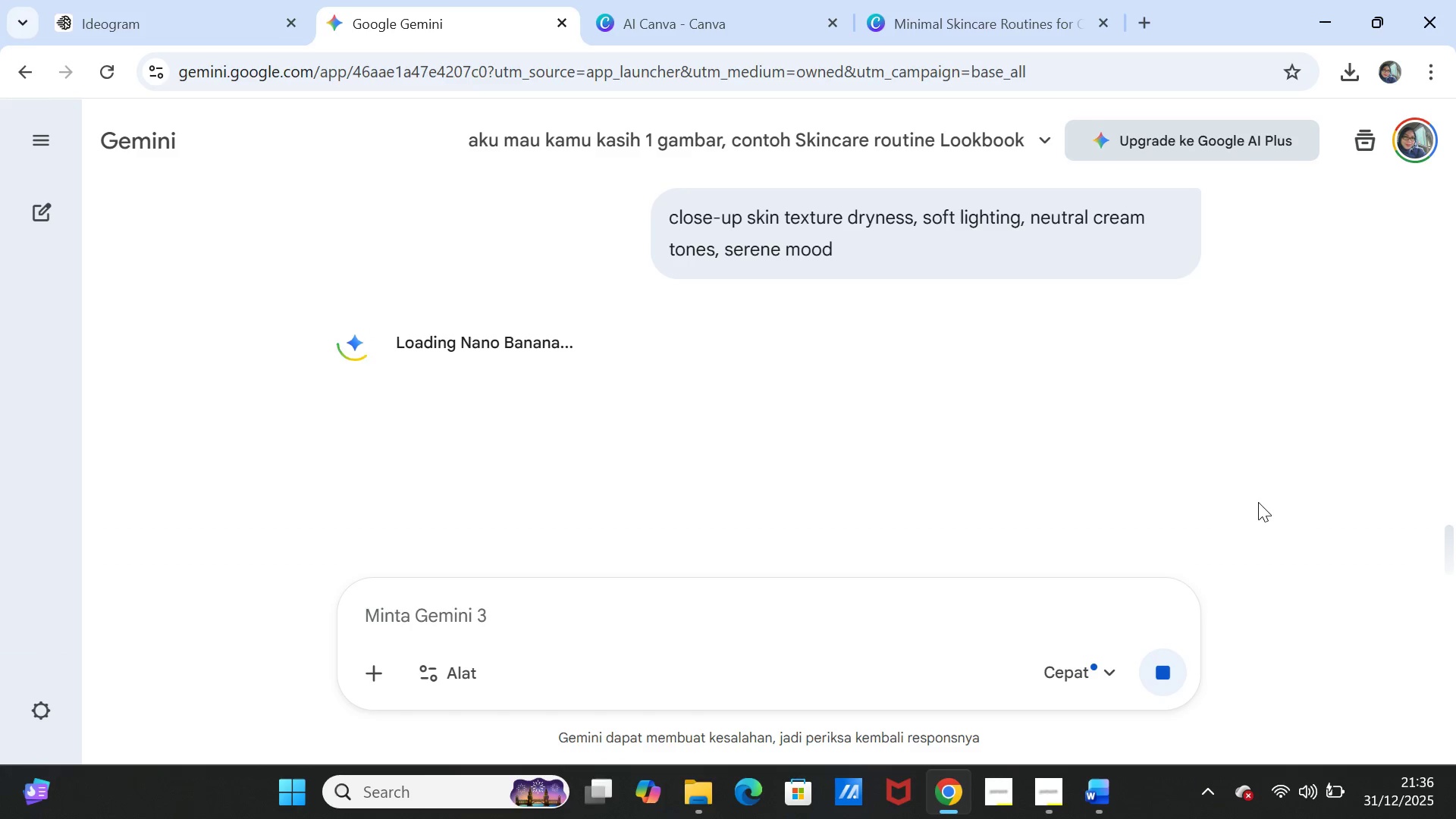 
wait(9.35)
 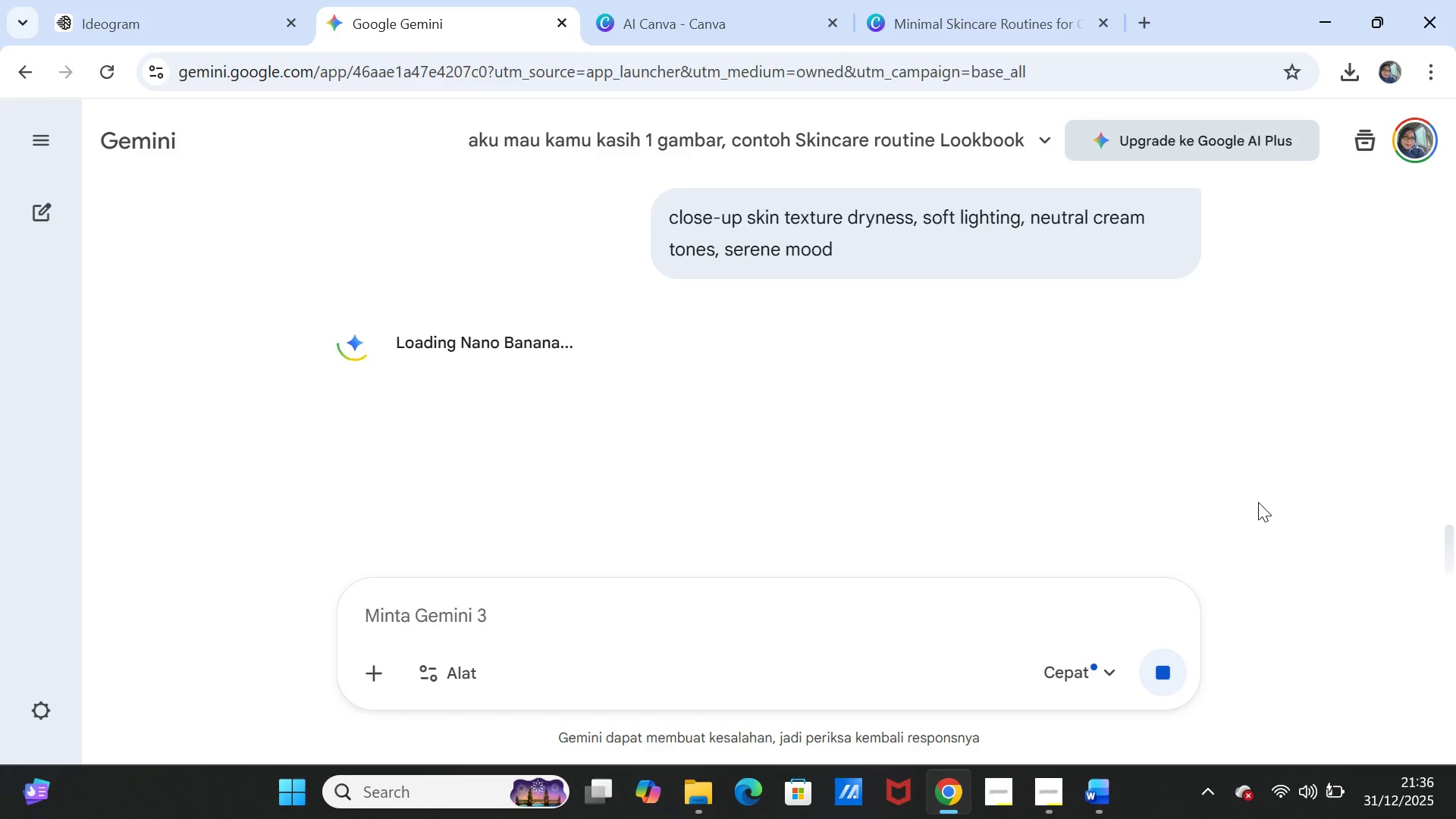 
scroll: coordinate [1258, 502], scroll_direction: down, amount: 3.0
 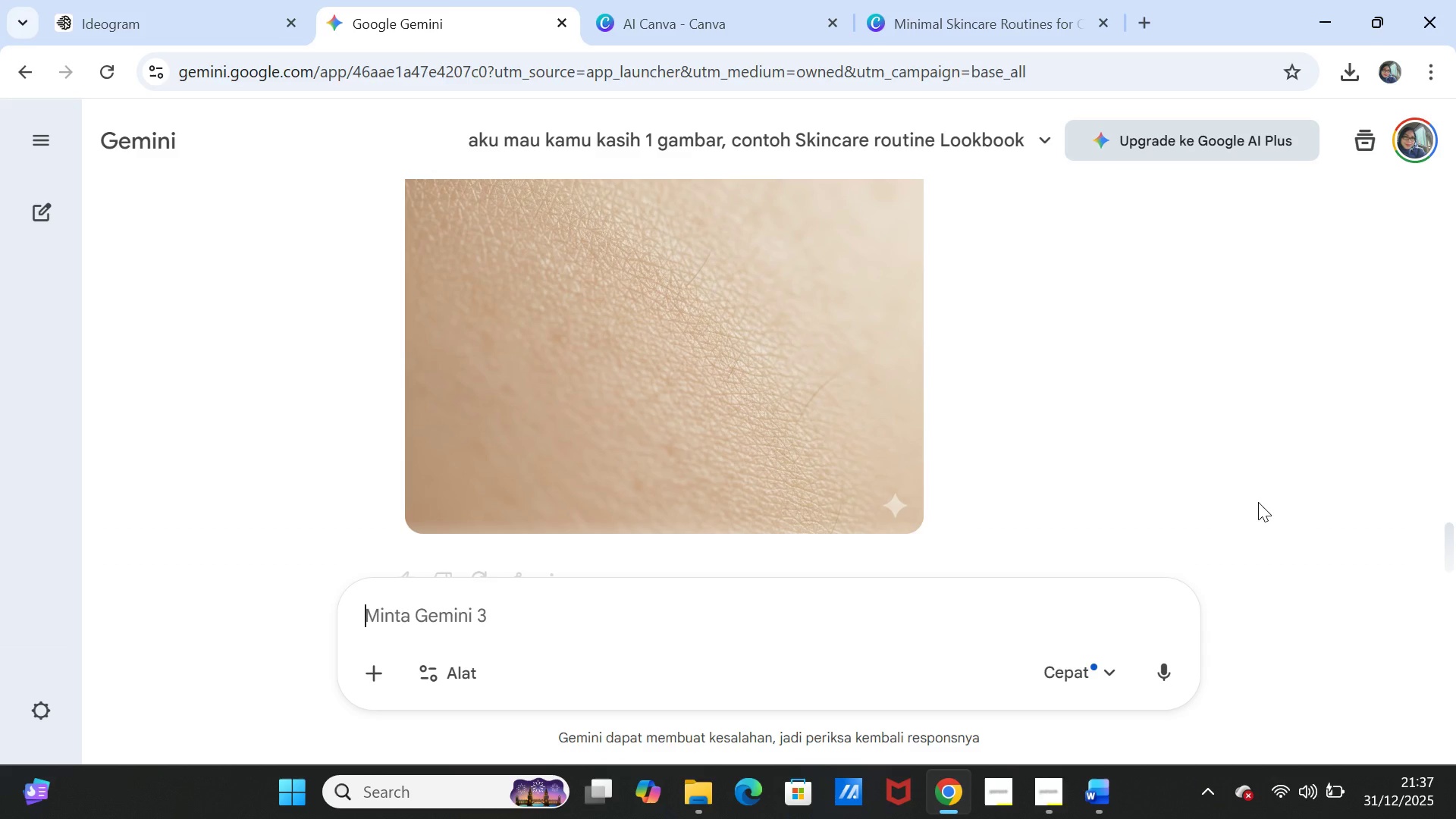 
scroll: coordinate [1258, 502], scroll_direction: up, amount: 1.0
 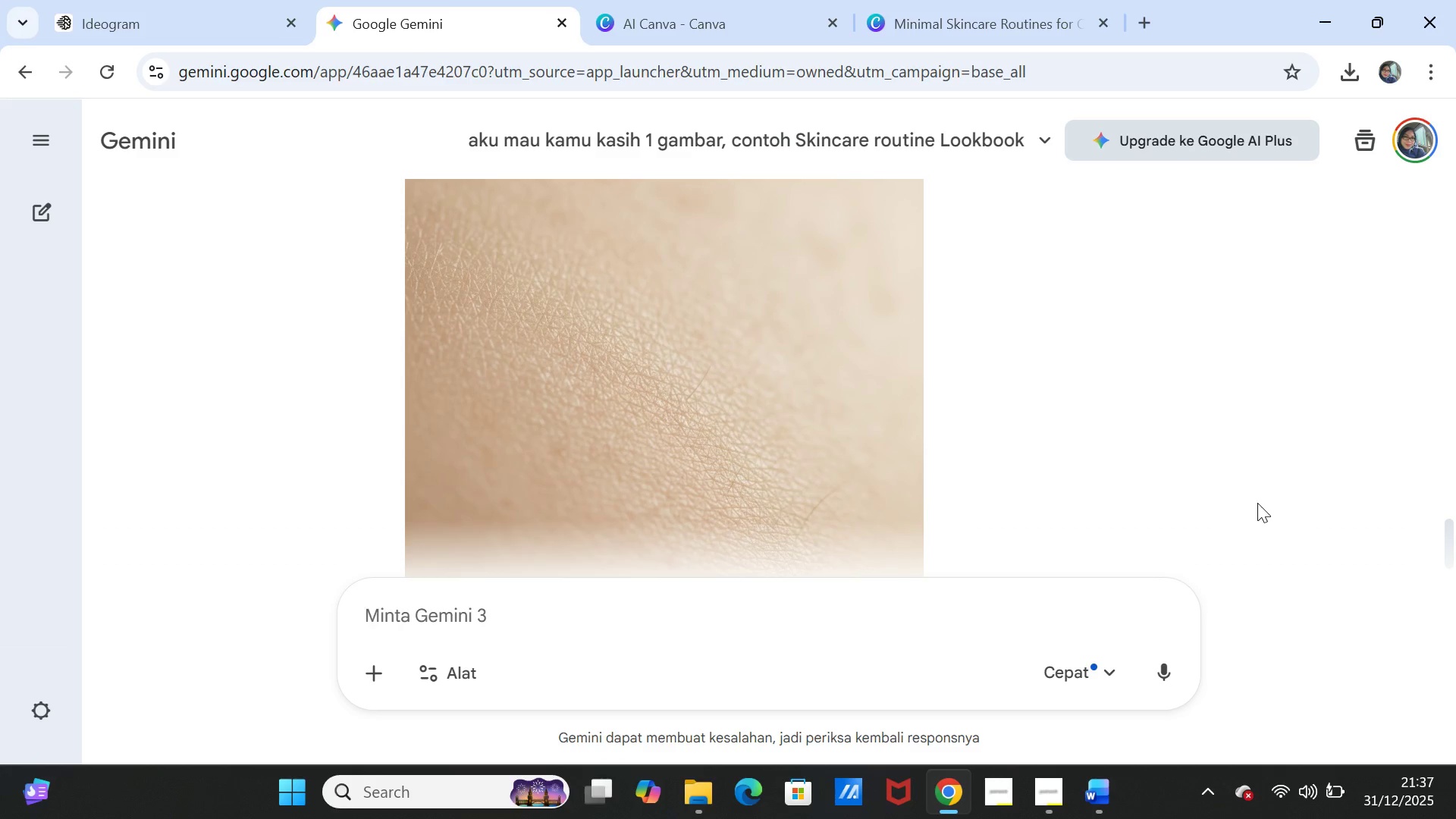 
scroll: coordinate [1257, 503], scroll_direction: down, amount: 1.0
 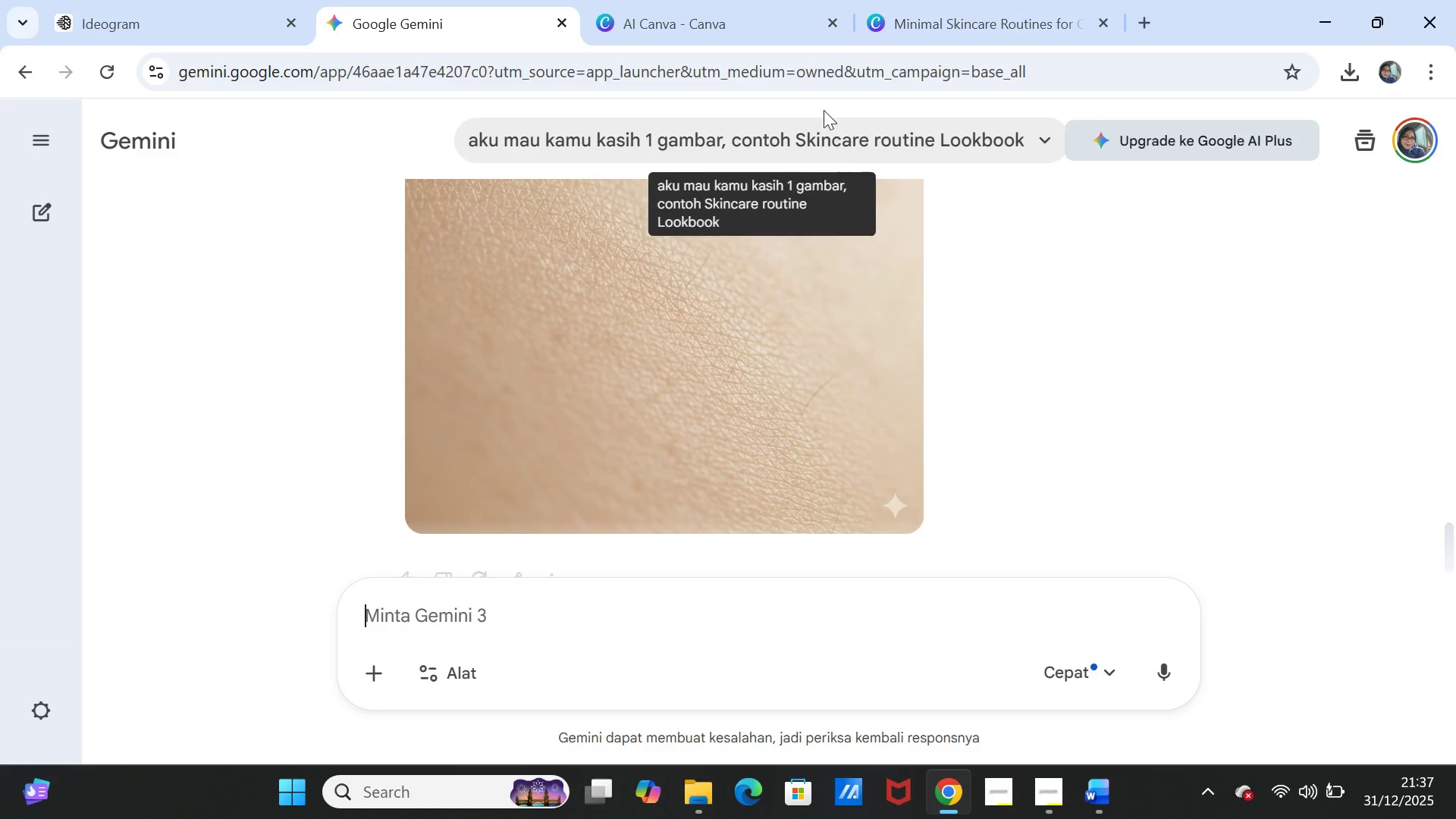 
left_click([755, 37])
 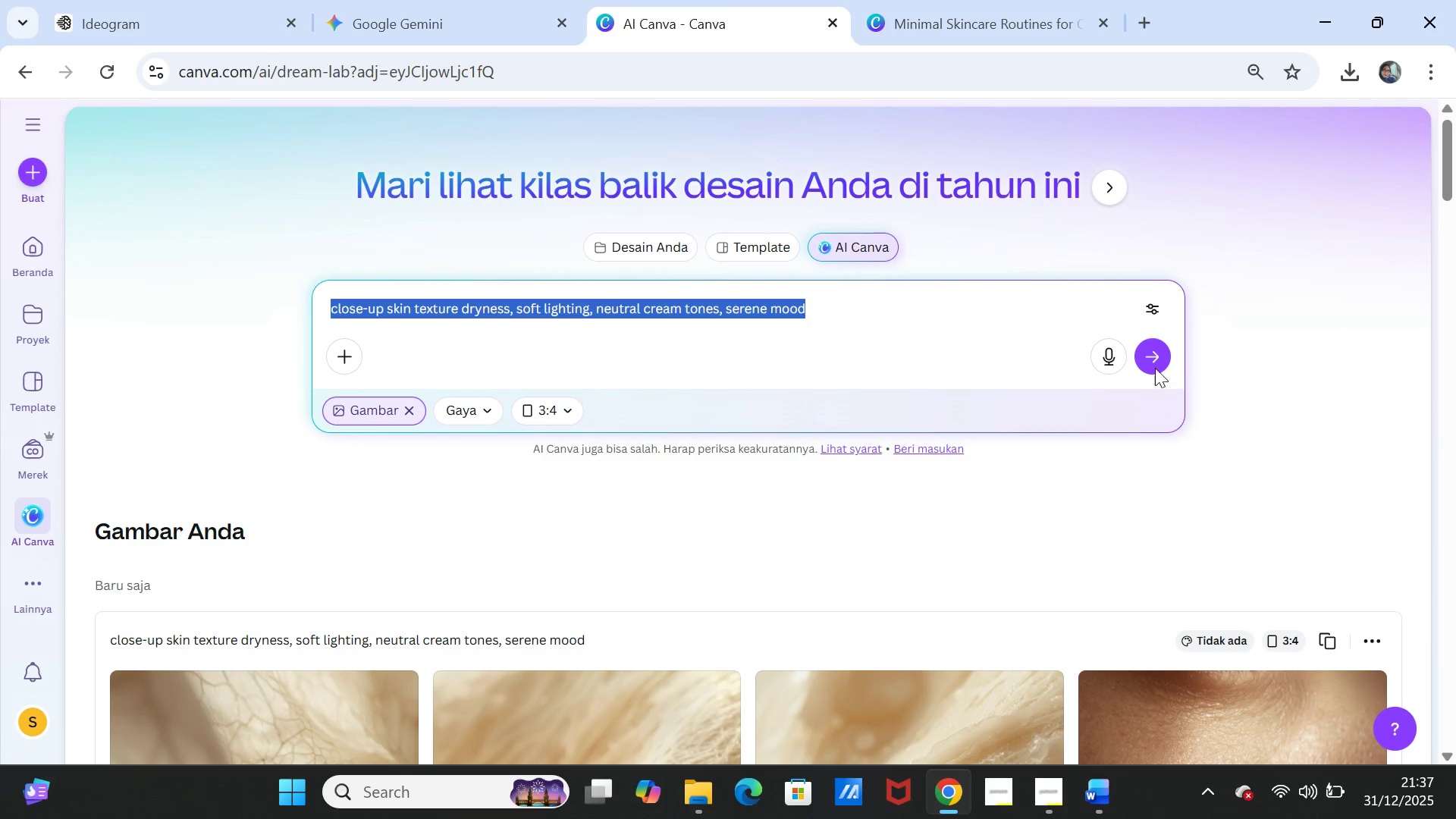 
left_click([1163, 363])
 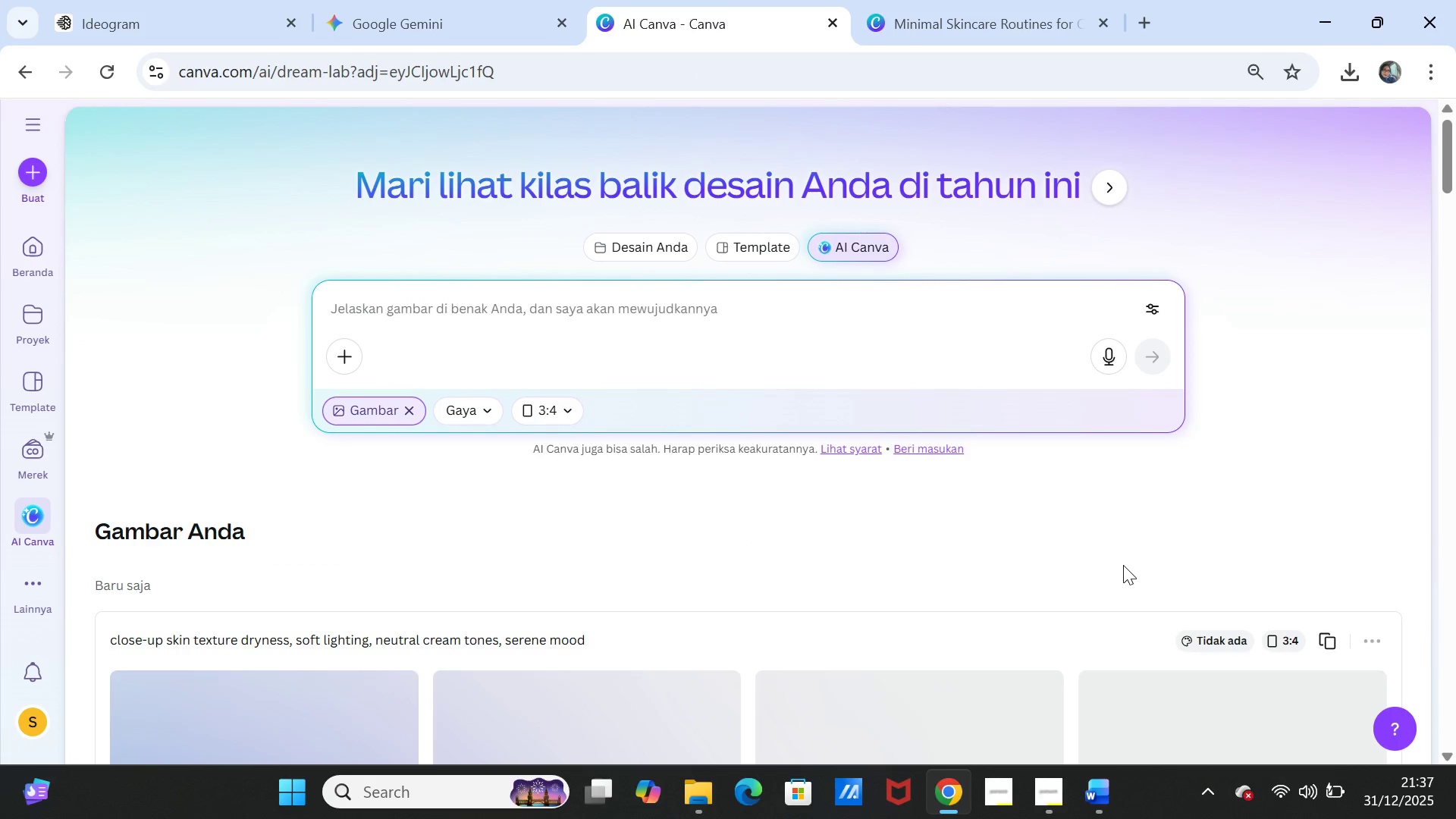 
scroll: coordinate [1123, 565], scroll_direction: down, amount: 2.0
 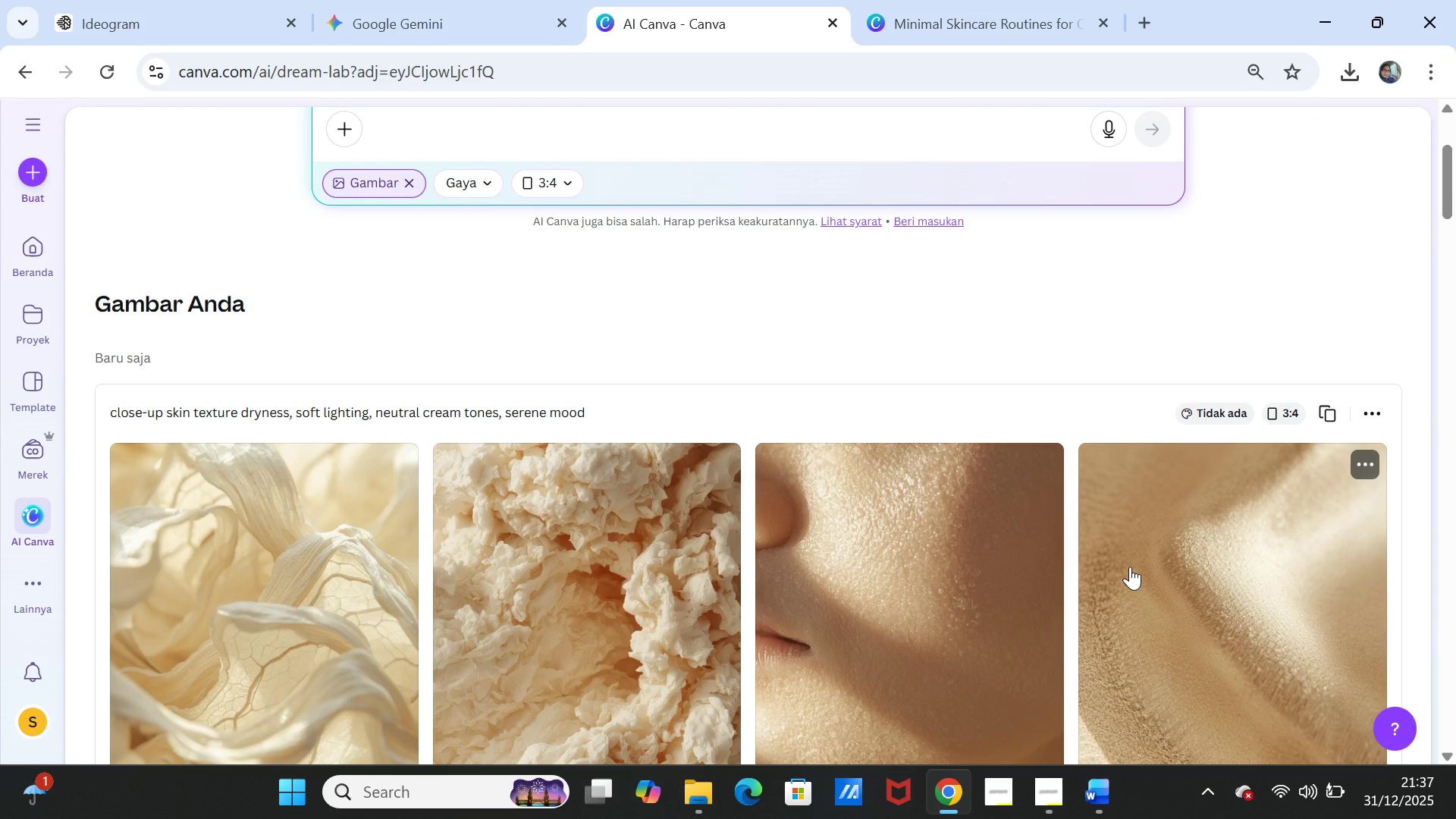 
wait(47.24)
 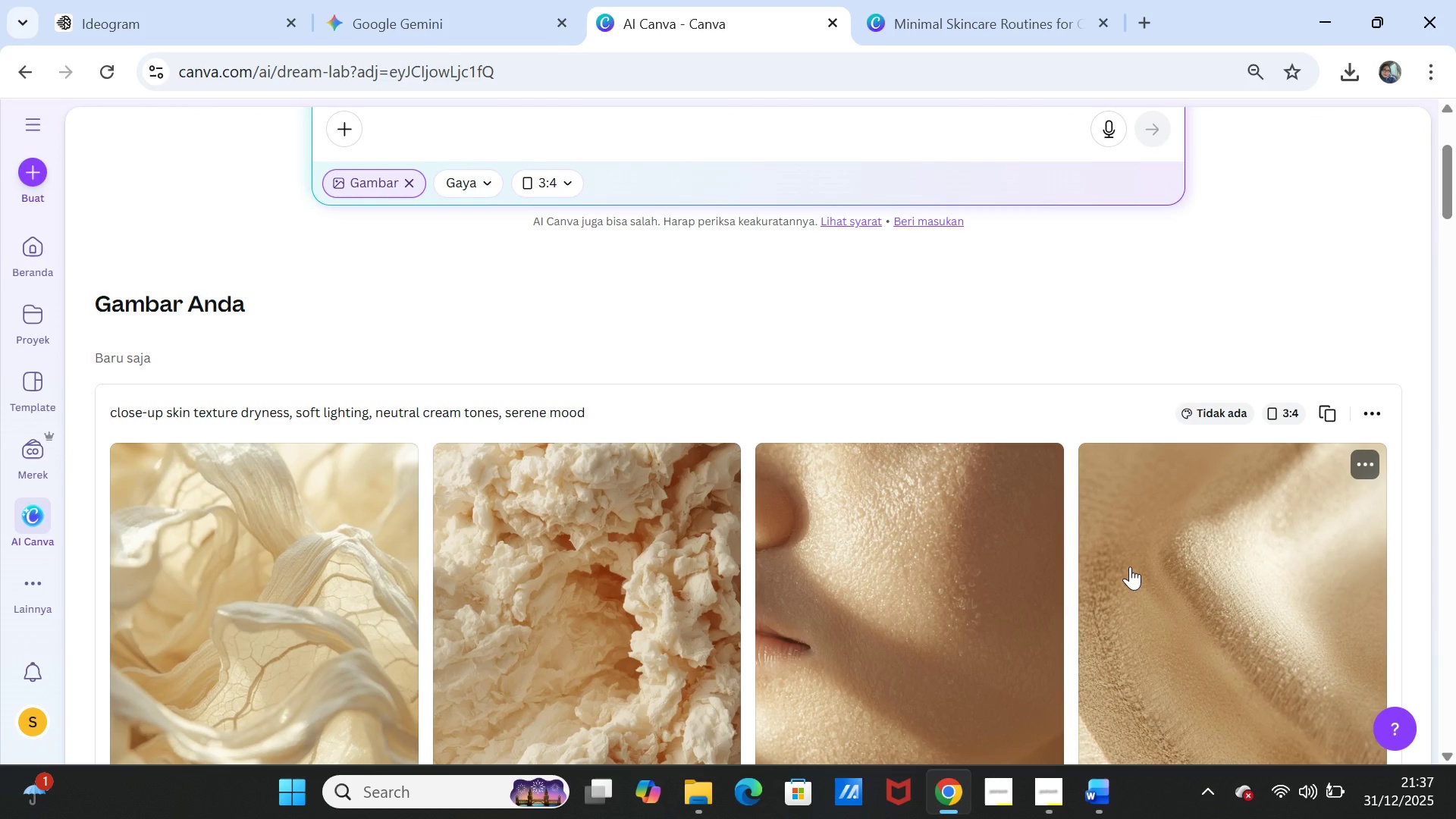 
scroll: coordinate [843, 522], scroll_direction: down, amount: 1.0
 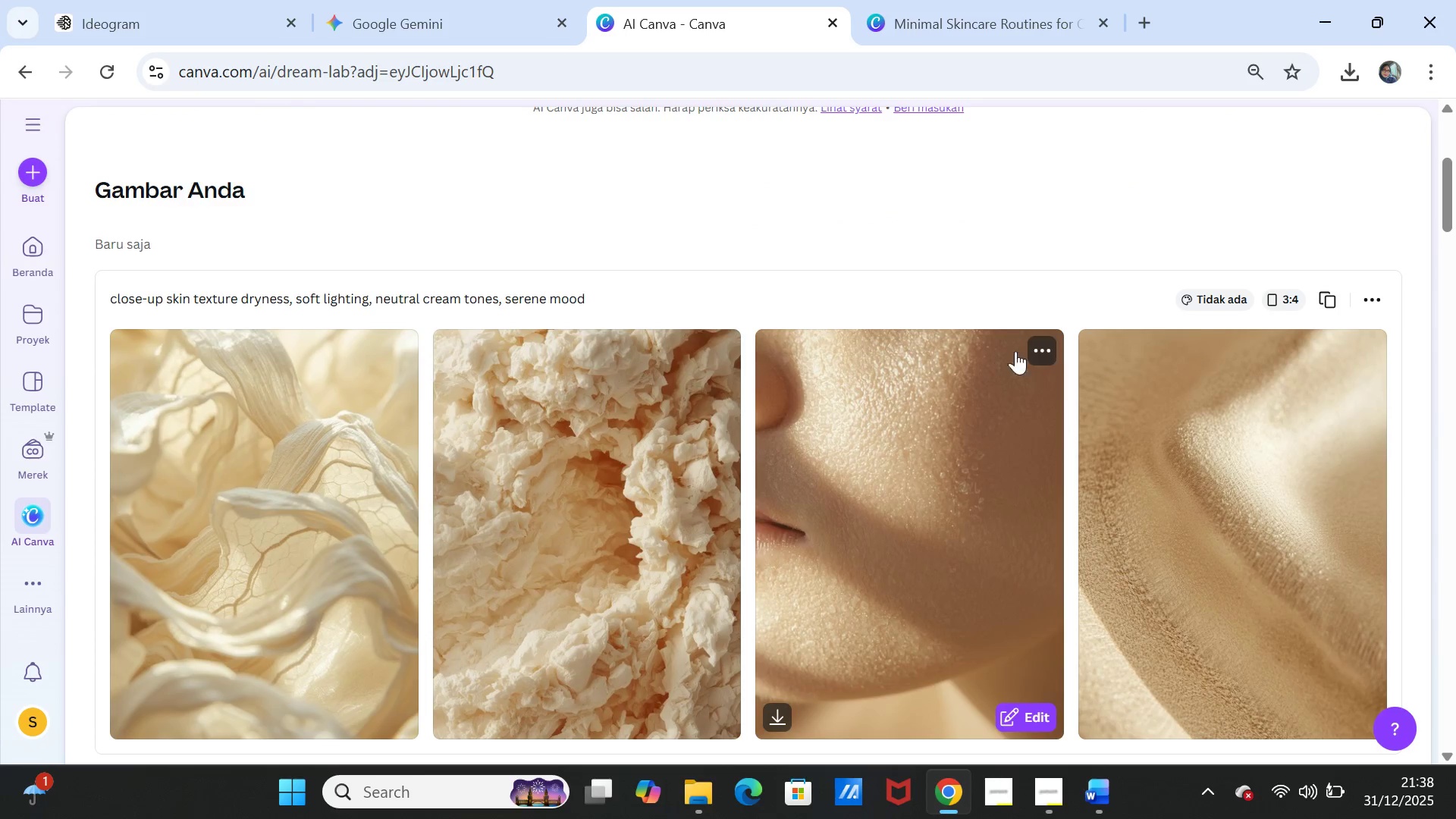 
left_click([1039, 353])
 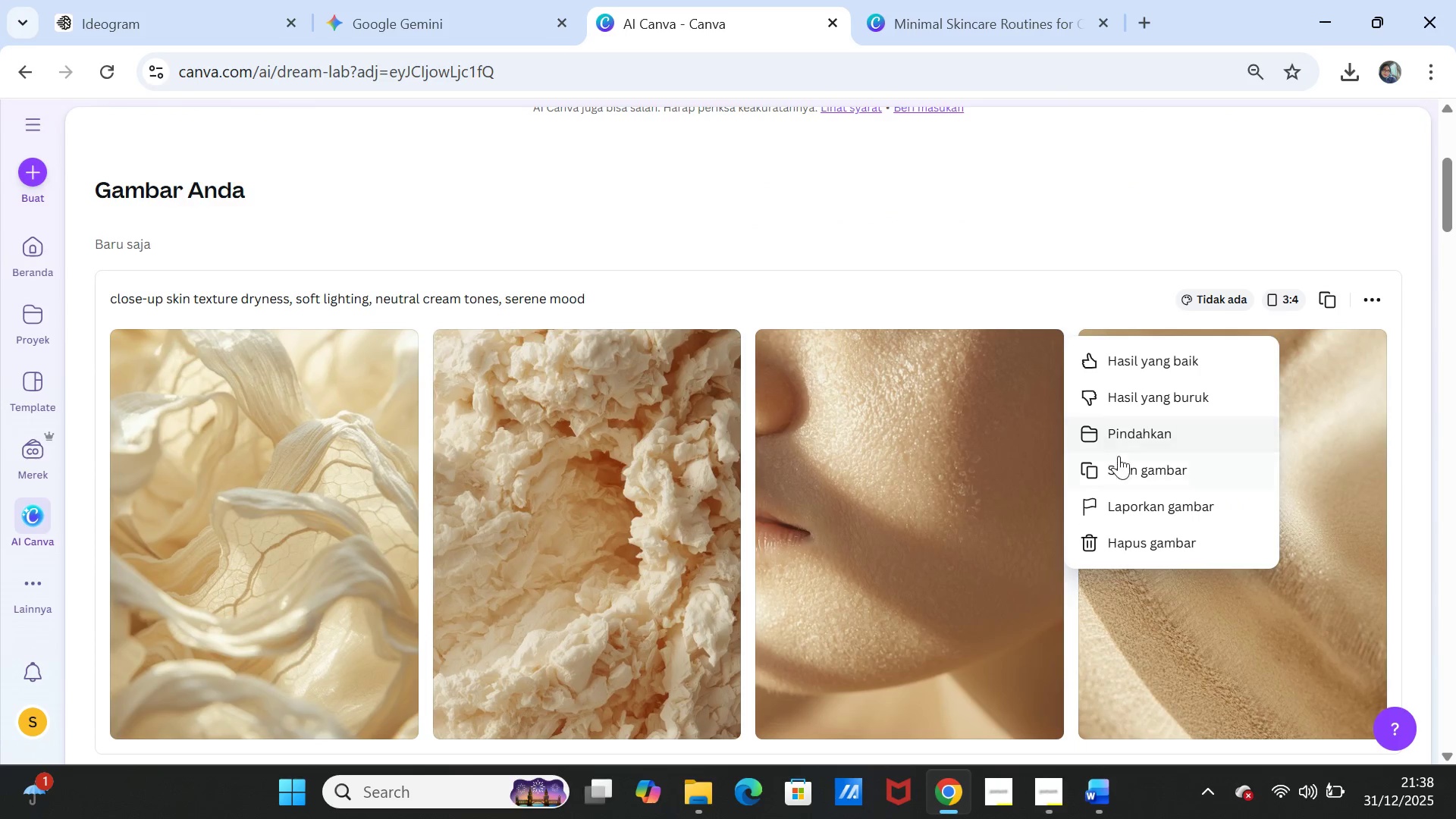 
left_click([1122, 467])
 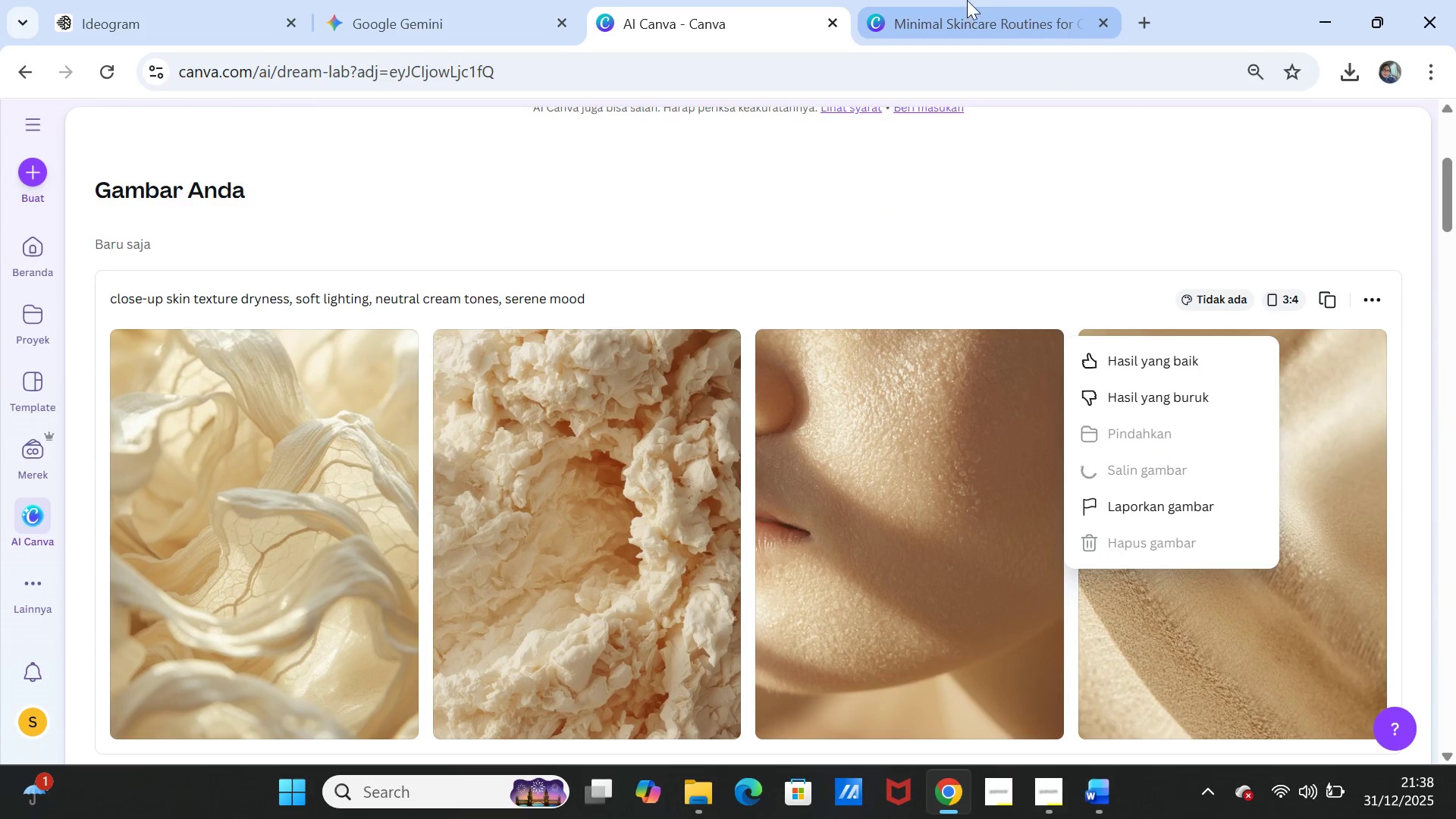 
left_click([967, 0])
 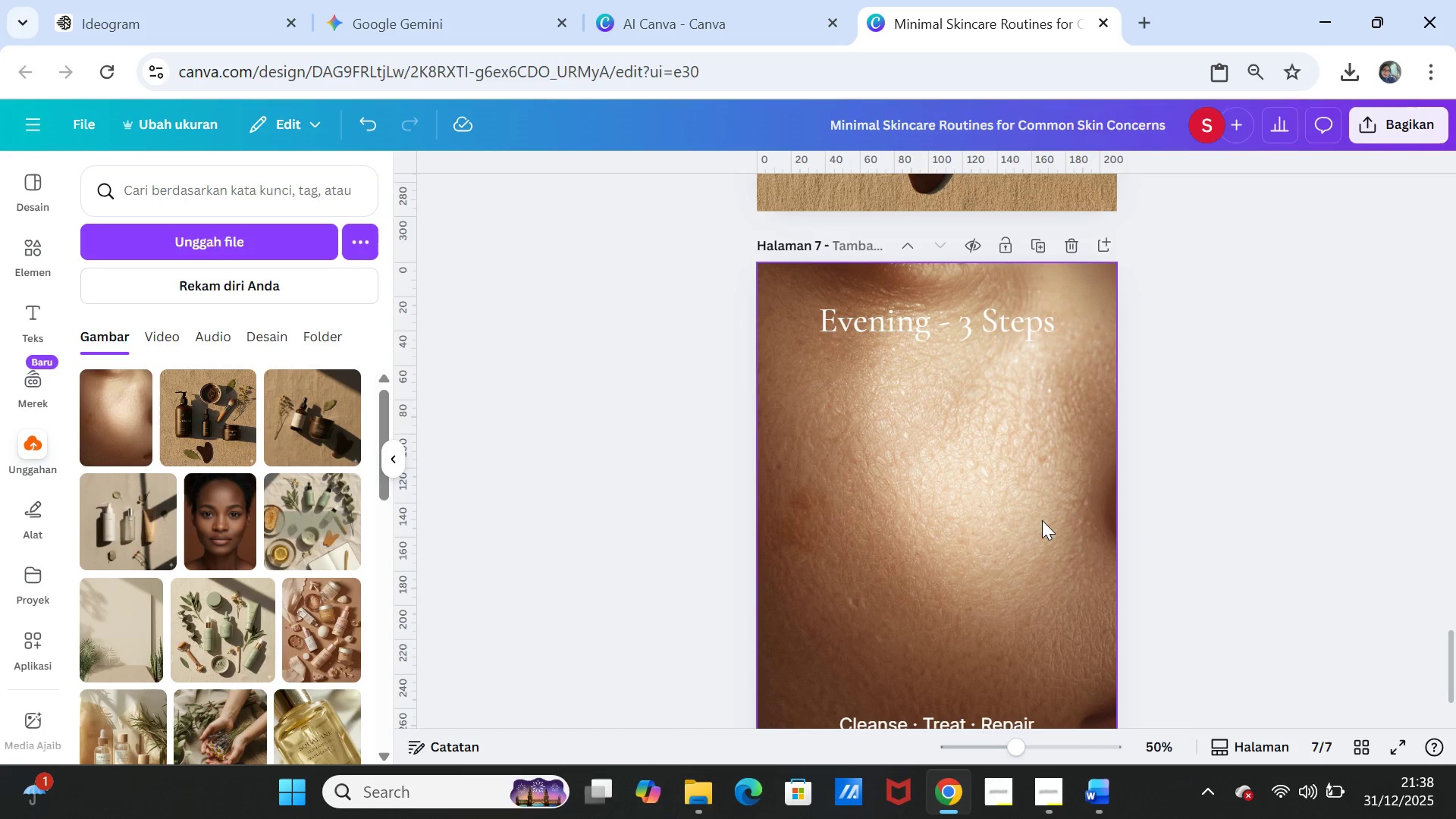 
left_click([1042, 520])
 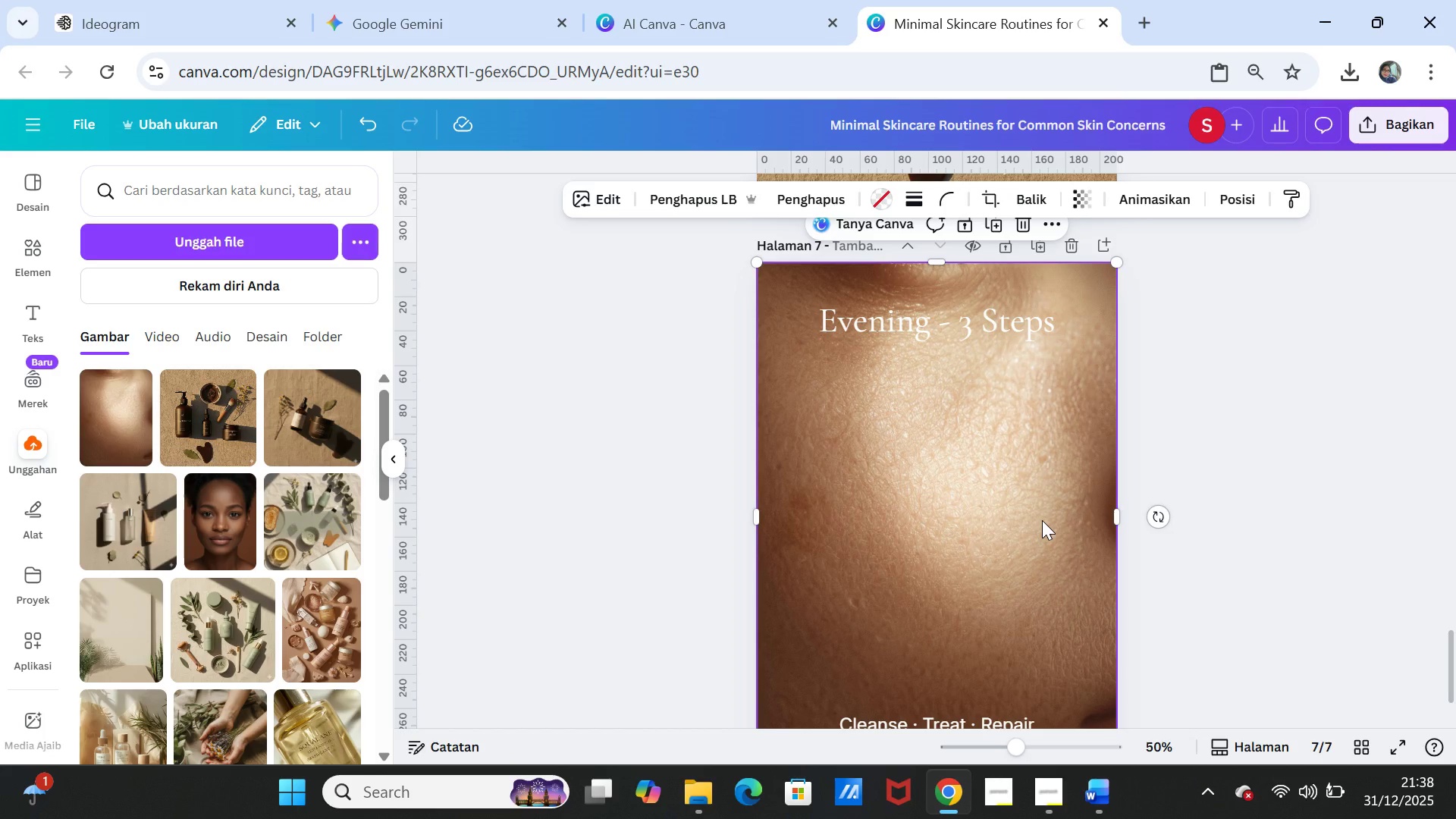 
key(Delete)
 